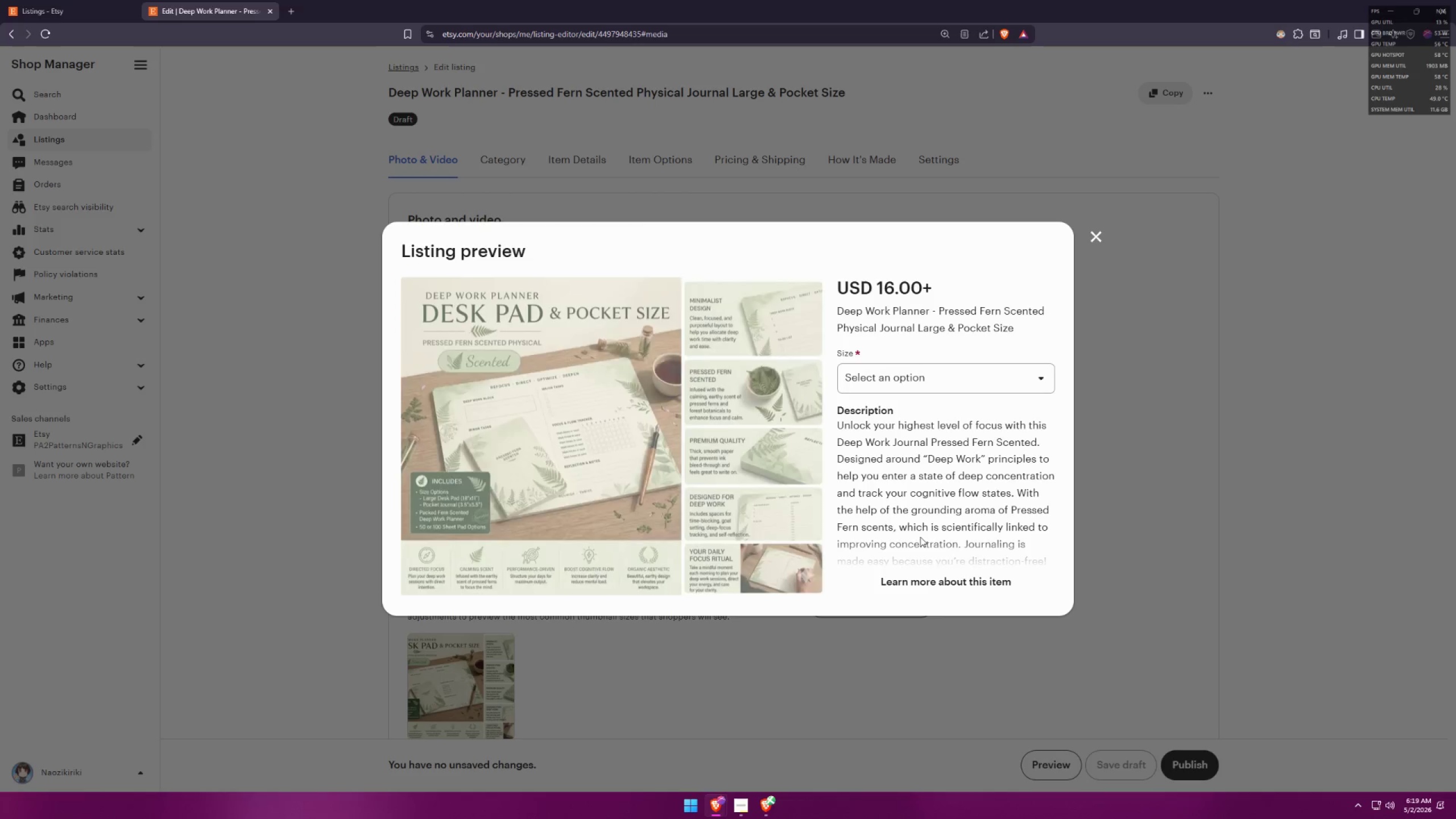 
left_click([958, 584])
 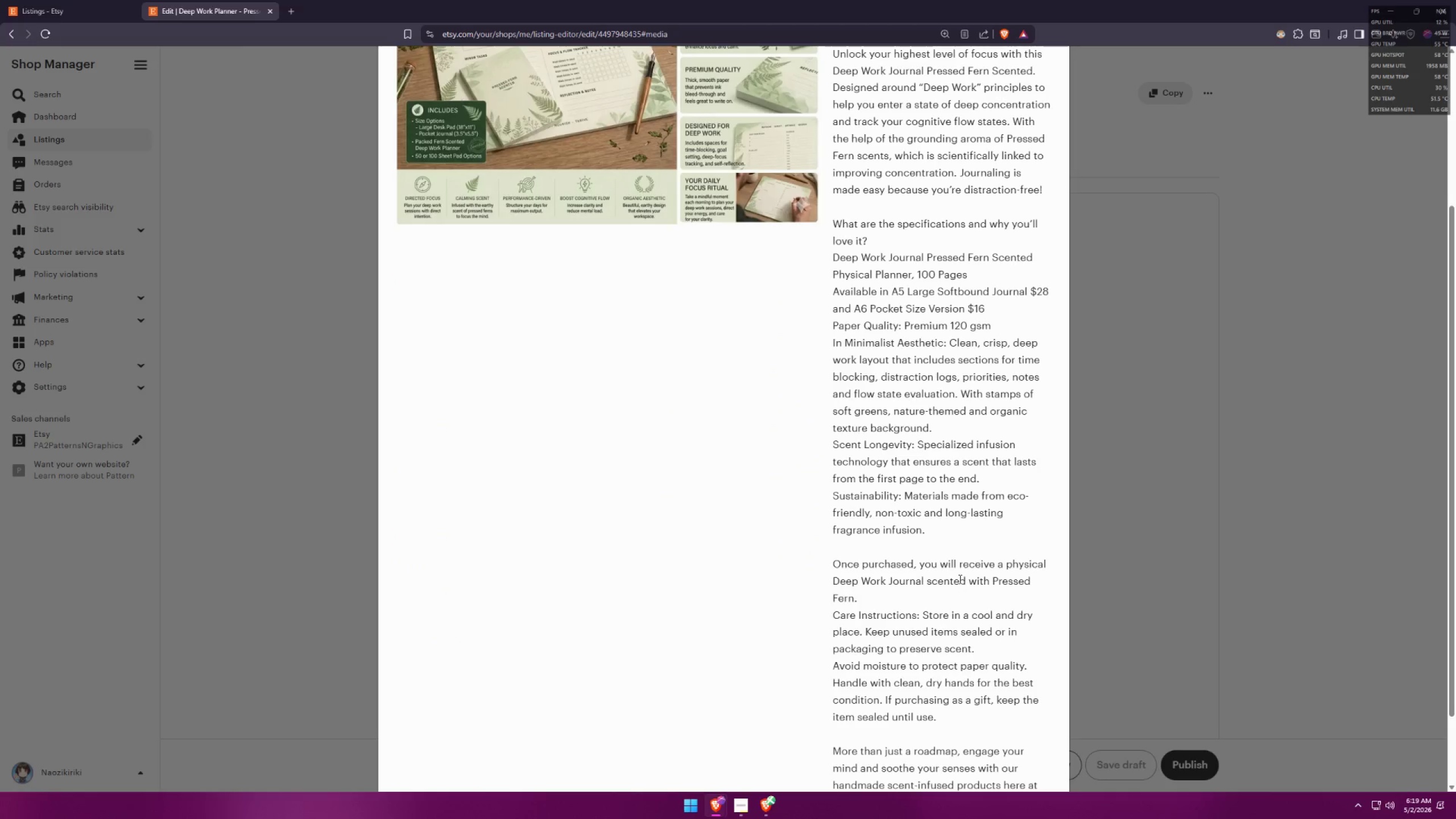 
scroll: coordinate [949, 503], scroll_direction: down, amount: 7.0
 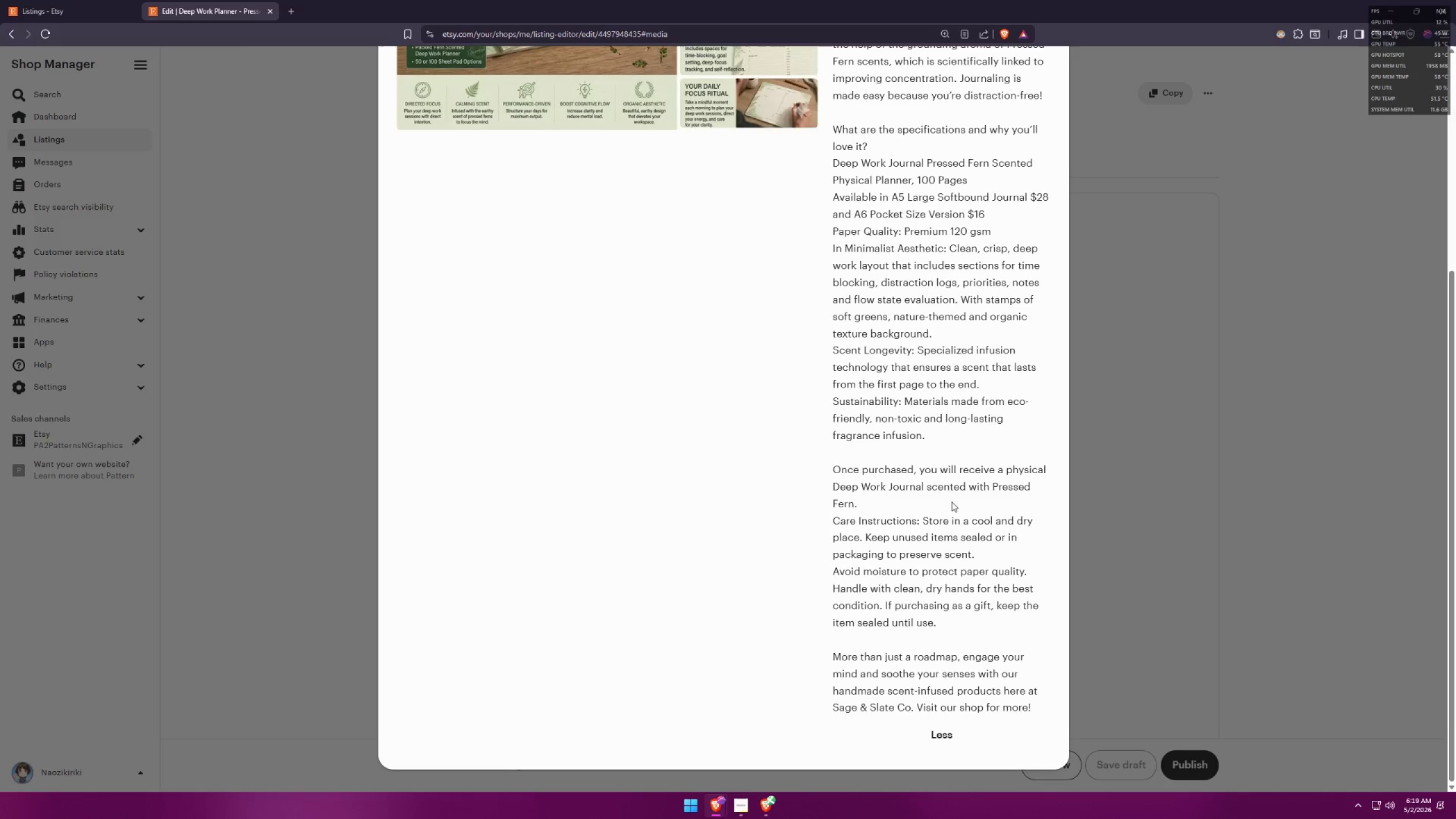 
hold_key(key=ControlLeft, duration=0.45)
scroll: coordinate [953, 502], scroll_direction: none, amount: 0.0
 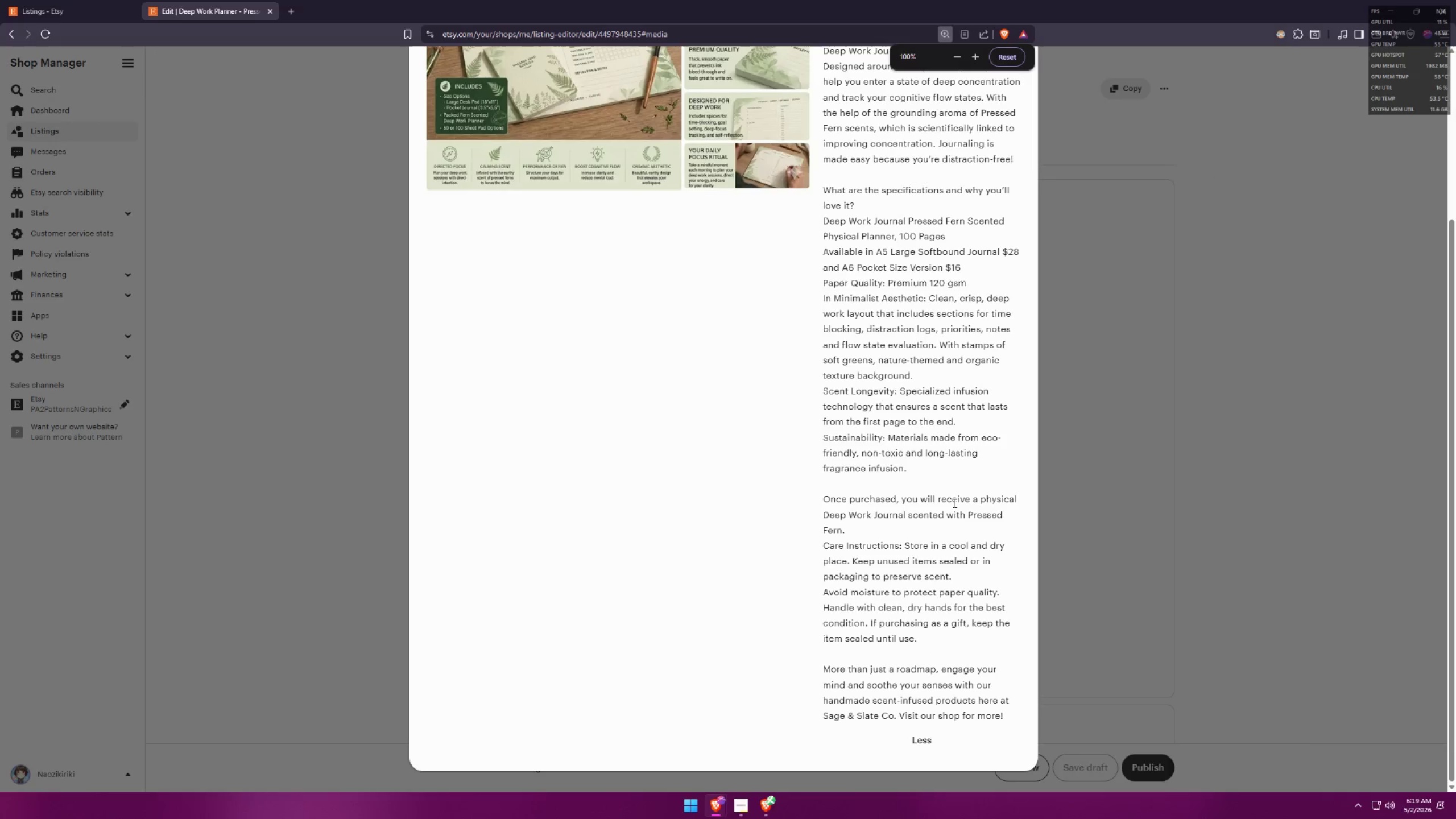 
hold_key(key=ControlLeft, duration=0.47)
 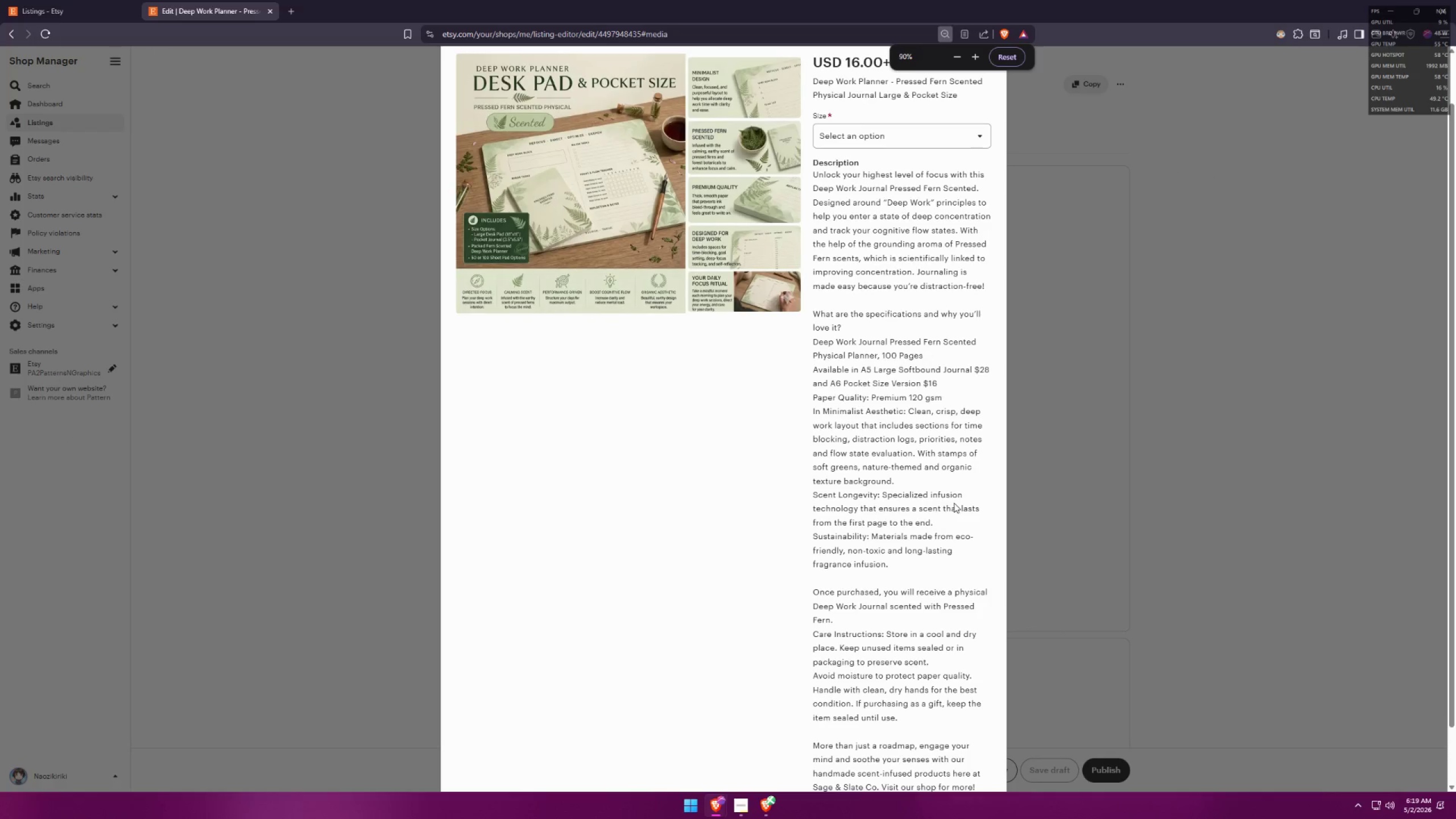 
scroll: coordinate [954, 503], scroll_direction: up, amount: 4.0
 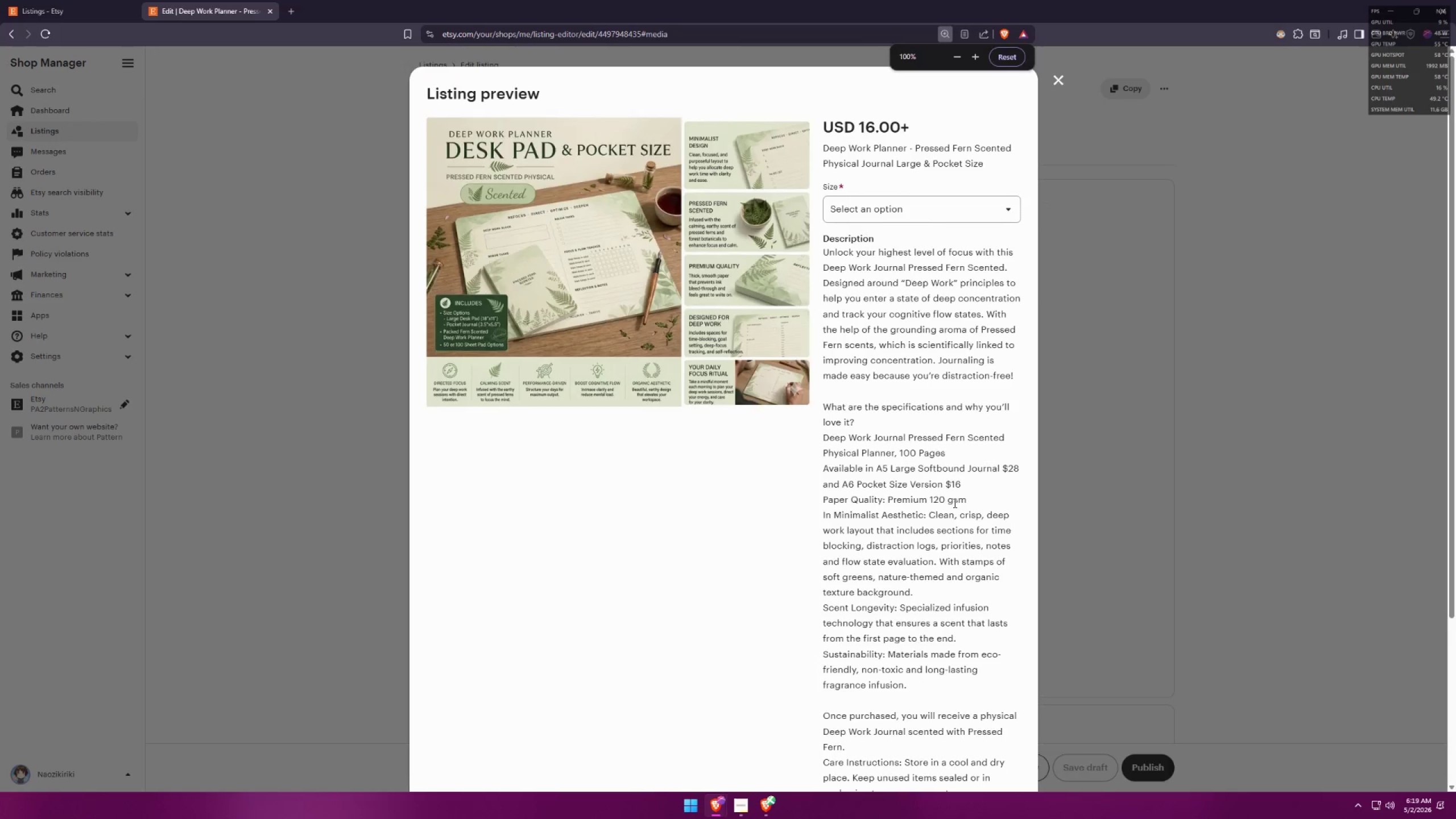 
scroll: coordinate [954, 503], scroll_direction: down, amount: 2.0
 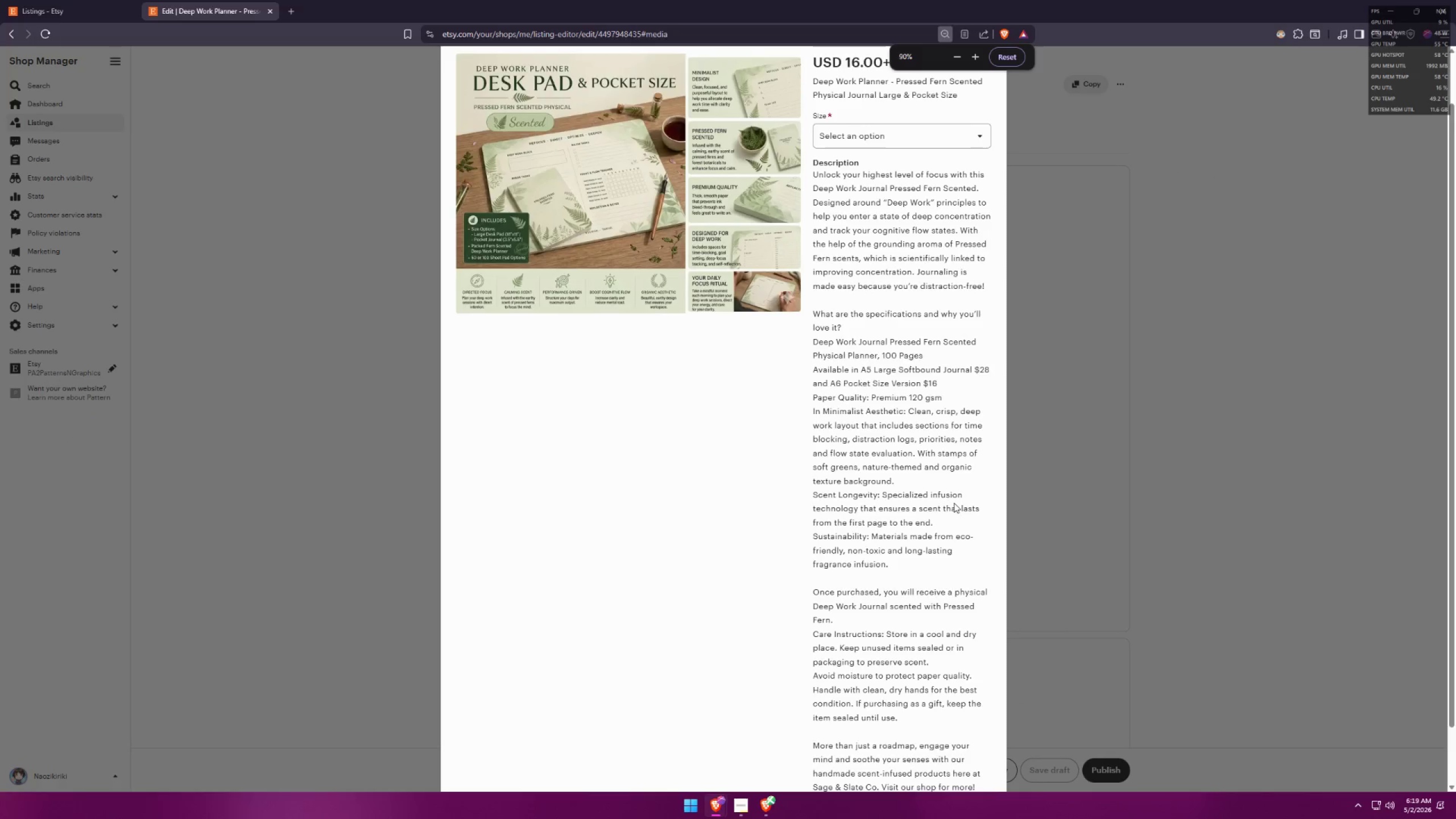 
hold_key(key=ControlLeft, duration=0.38)
 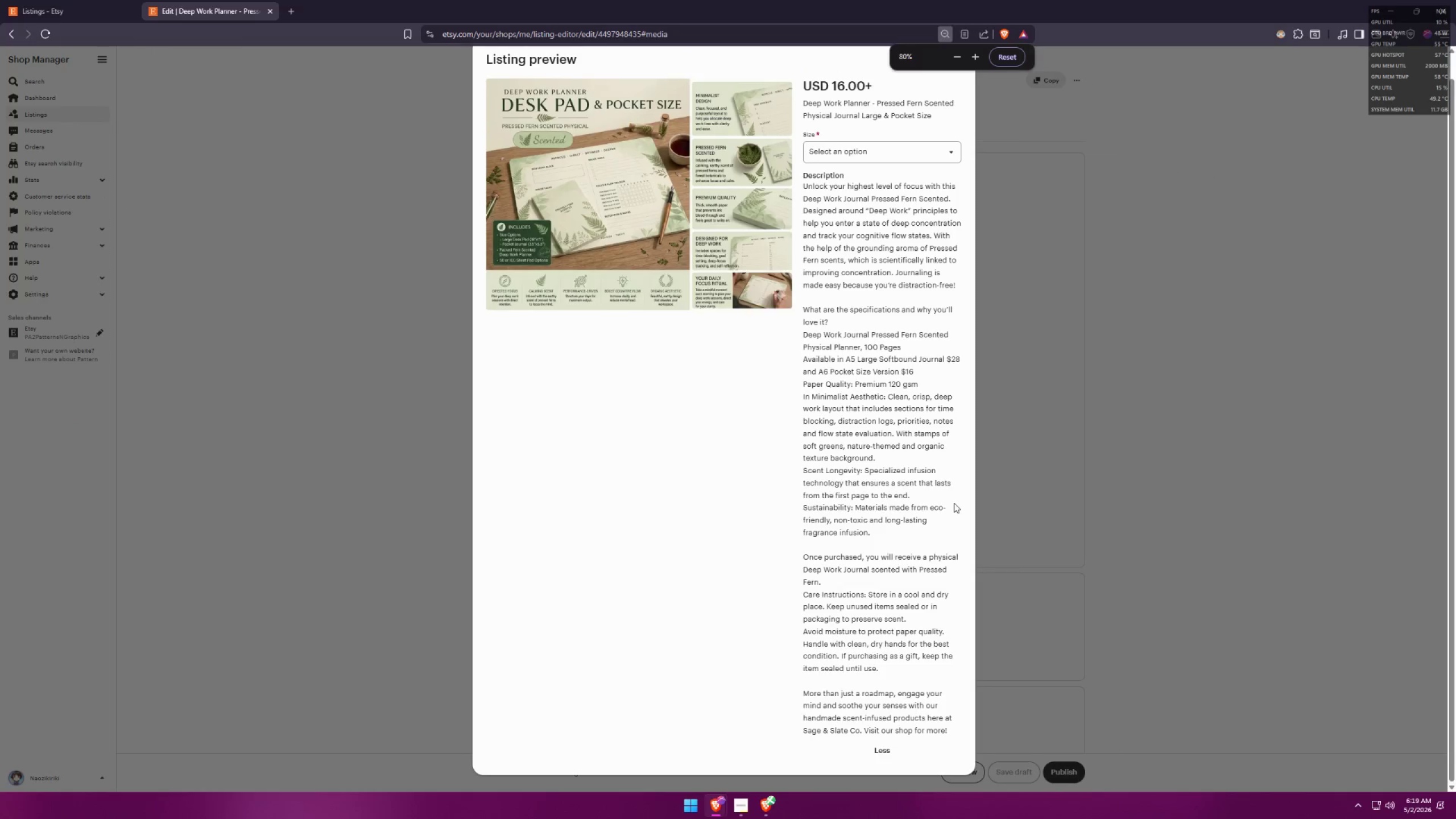 
scroll: coordinate [954, 503], scroll_direction: up, amount: 1.0
 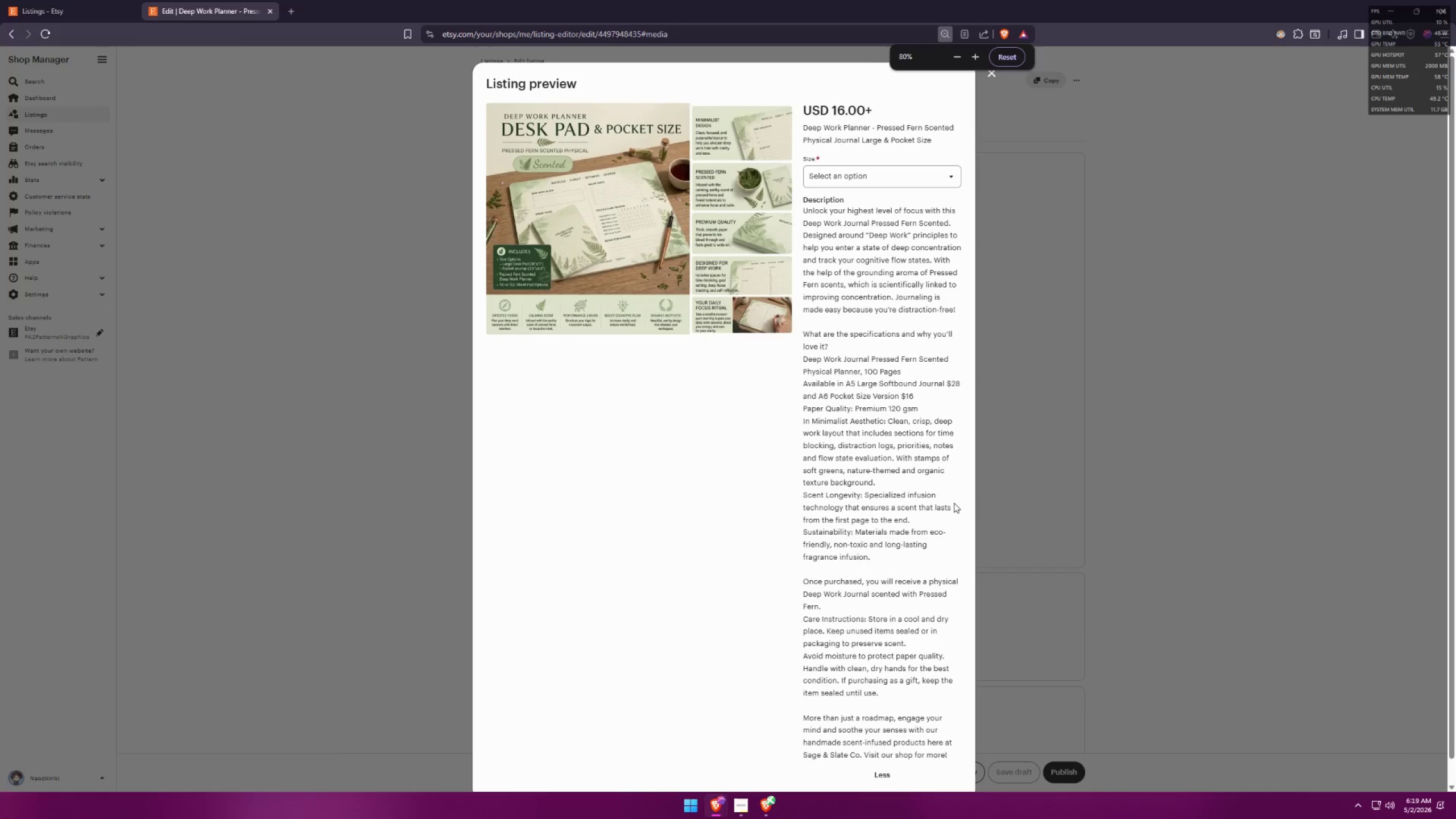 
key(Meta+MetaLeft)
 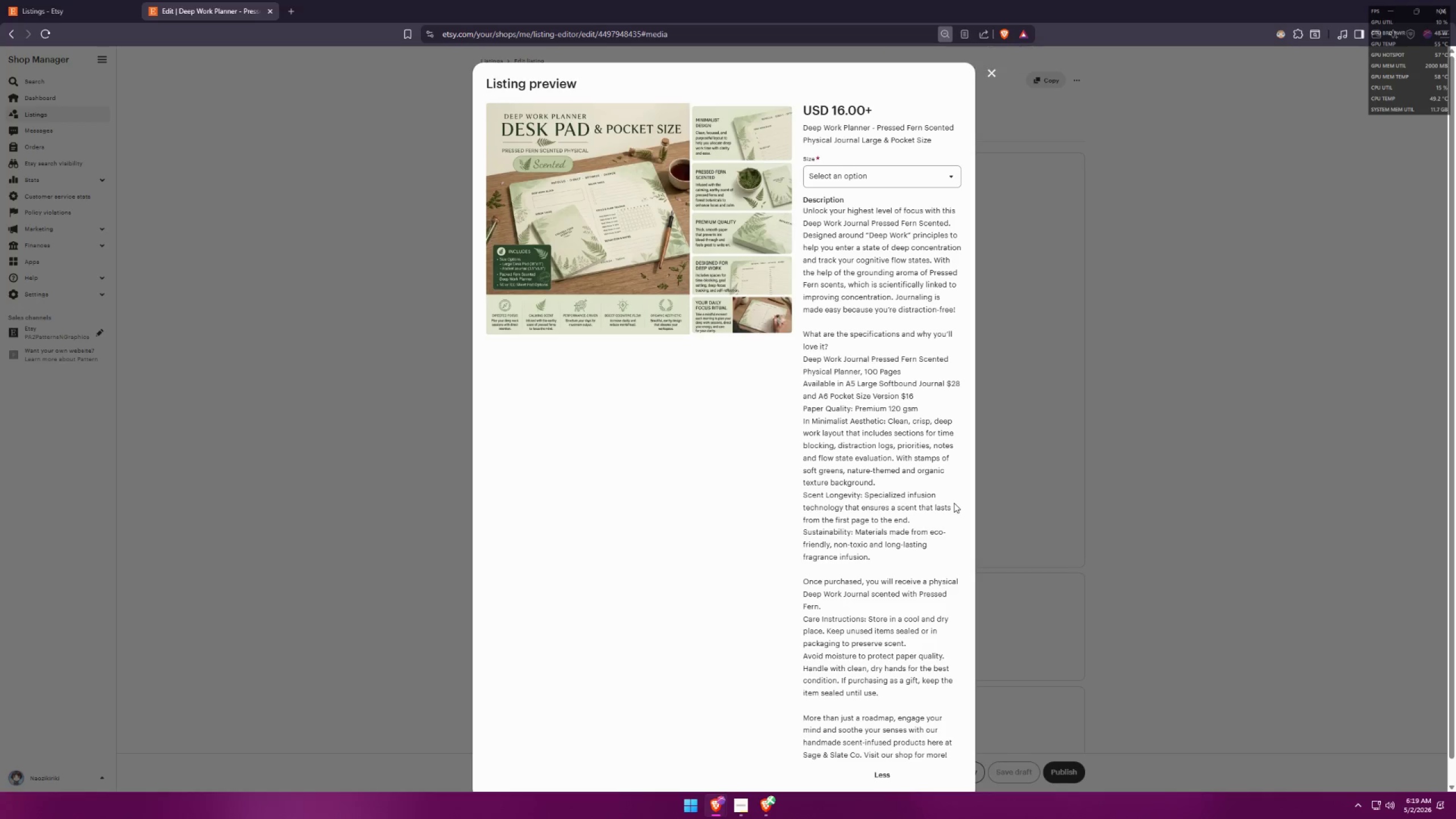 
key(Meta+Shift+S)
 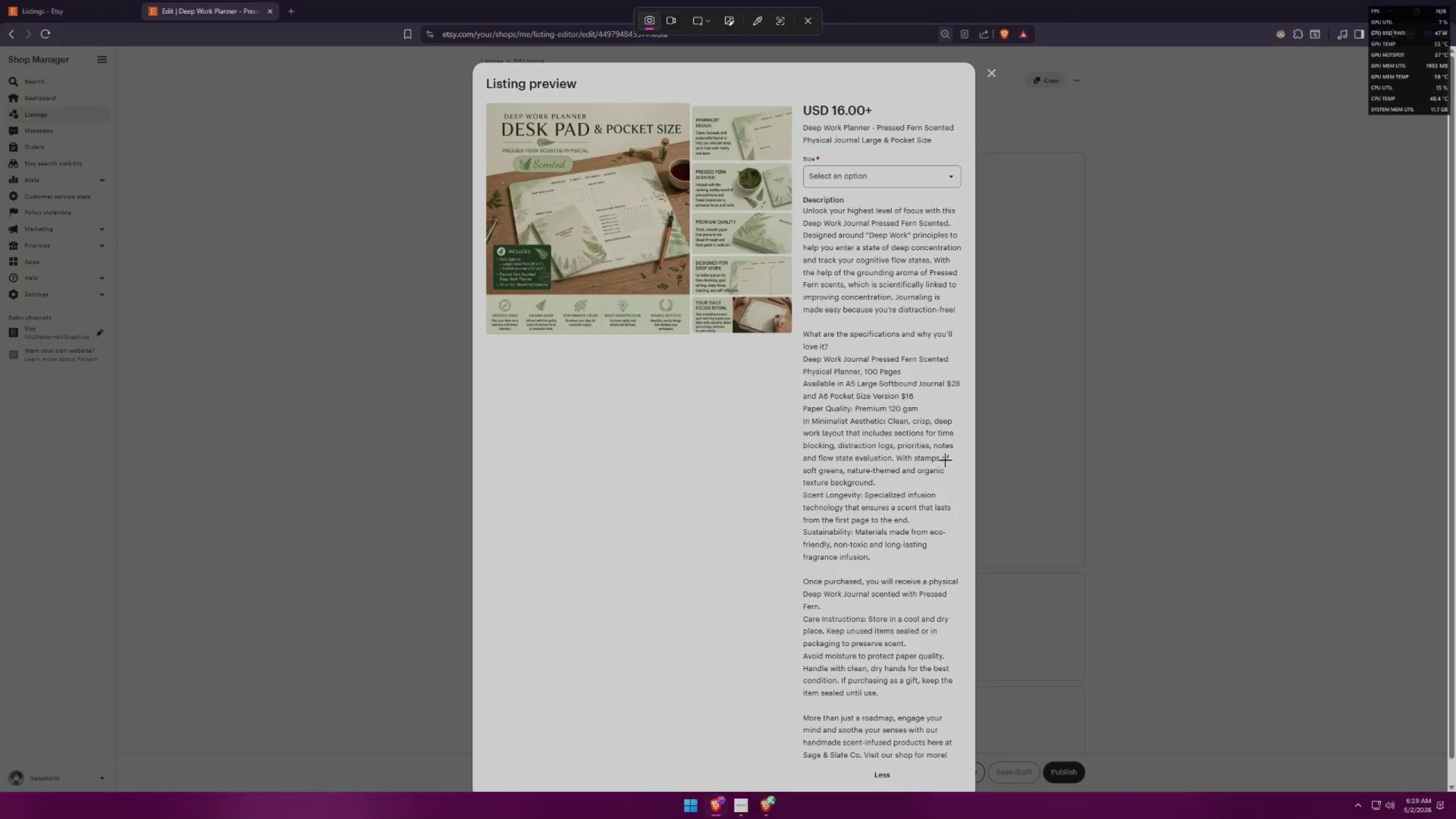 
key(Meta+Shift+ShiftLeft)
 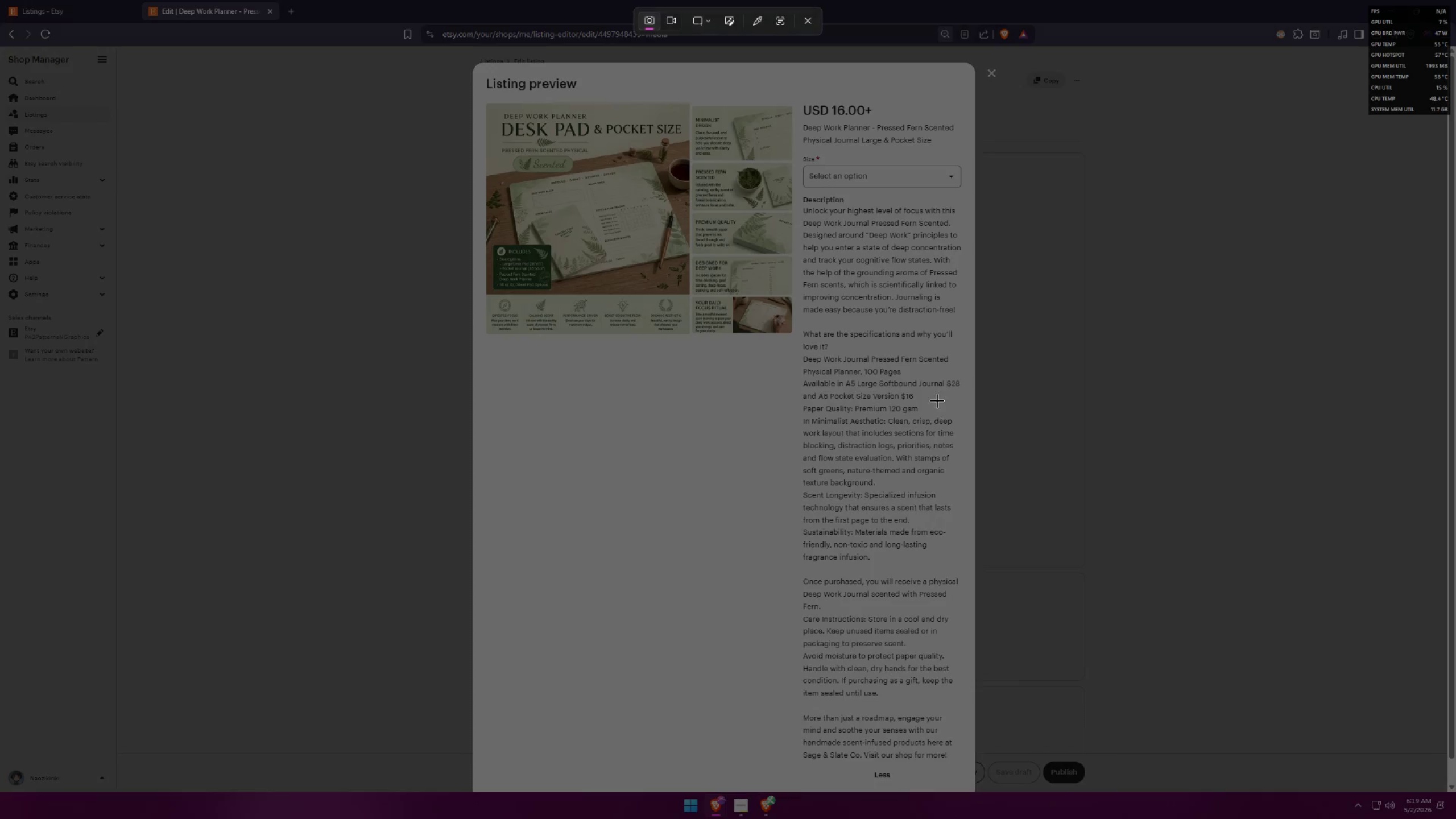 
key(Escape)
 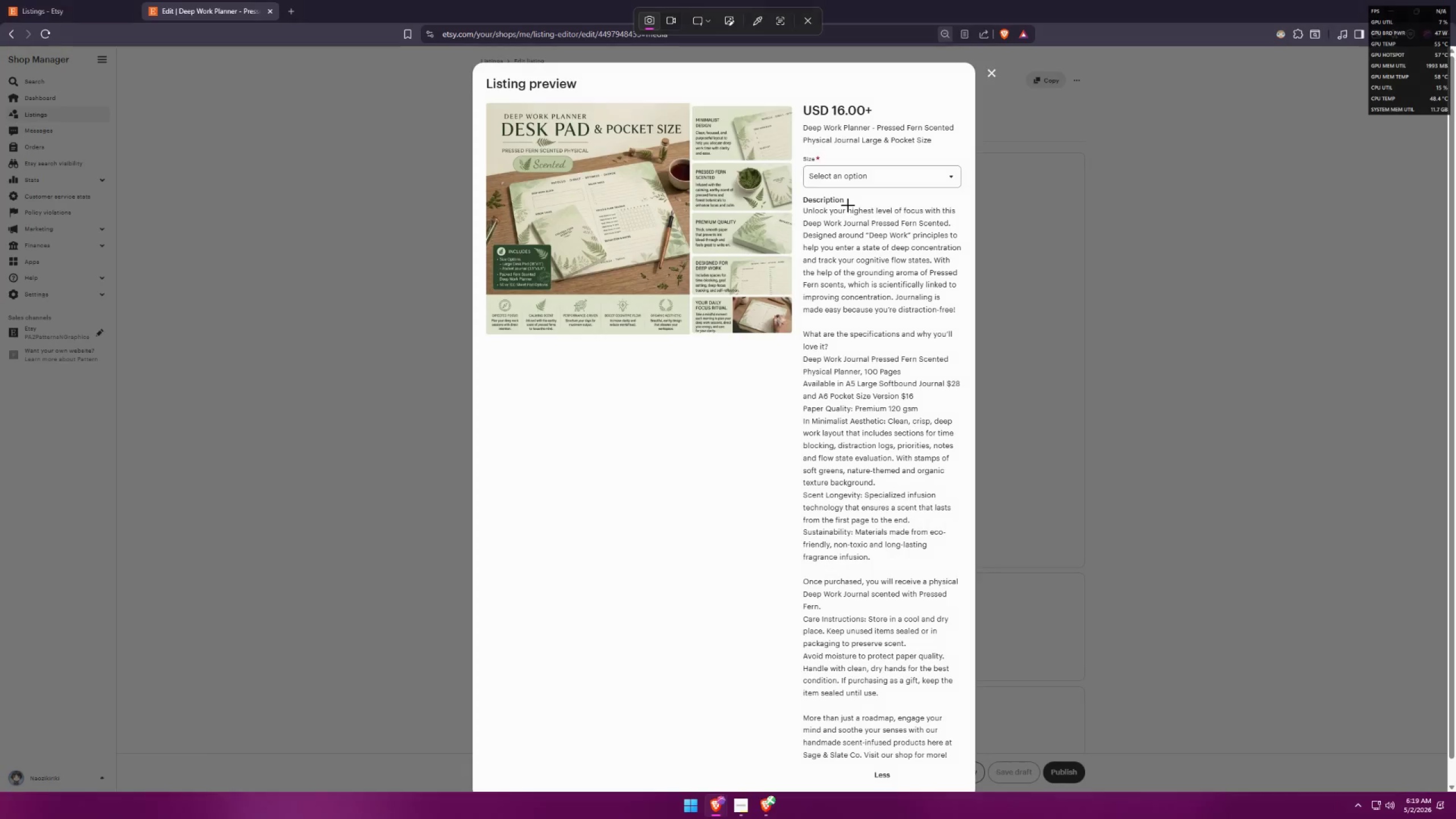 
left_click([864, 187])
 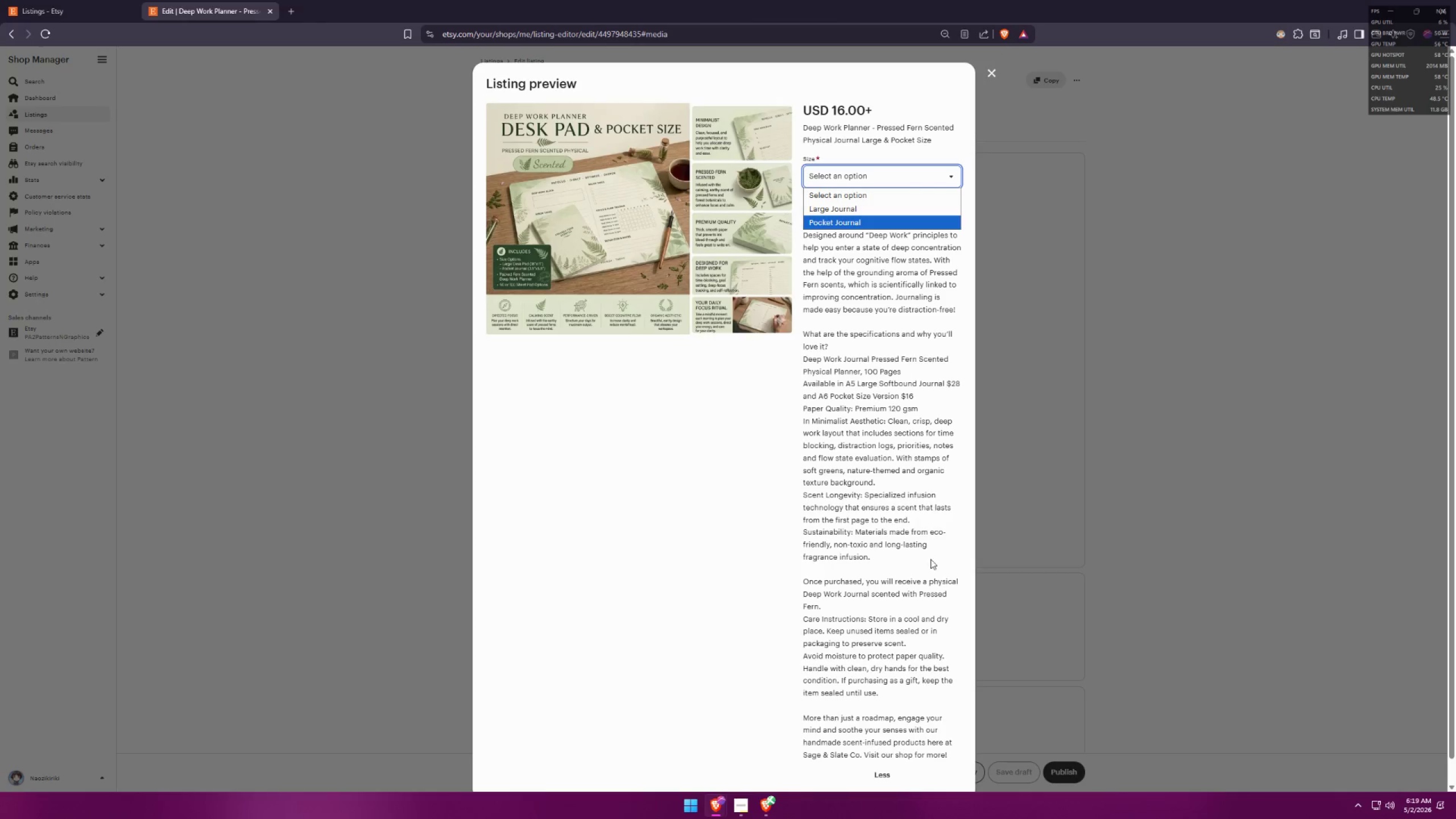 
key(Meta+MetaLeft)
 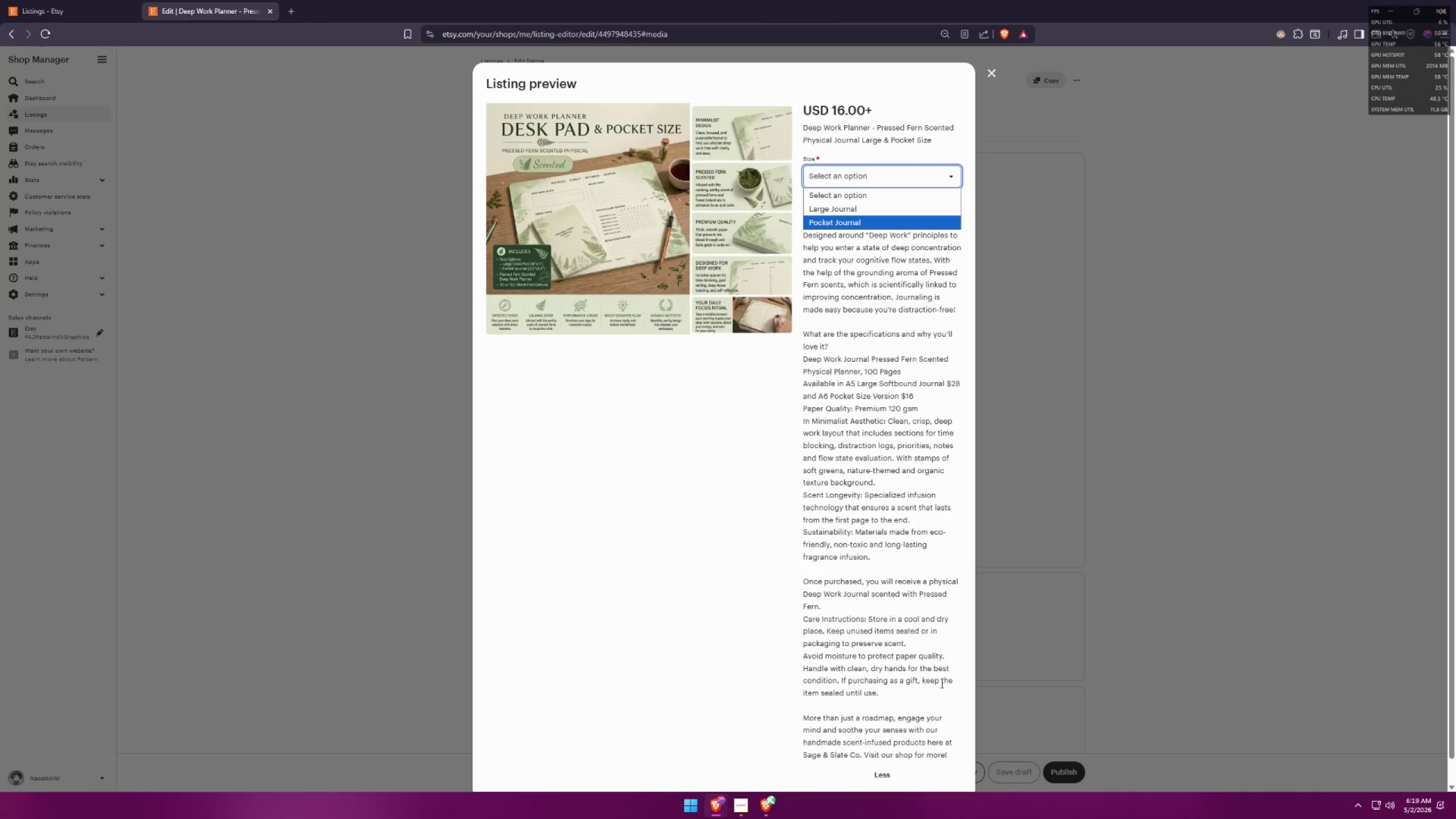 
key(Meta+Shift+ShiftLeft)
 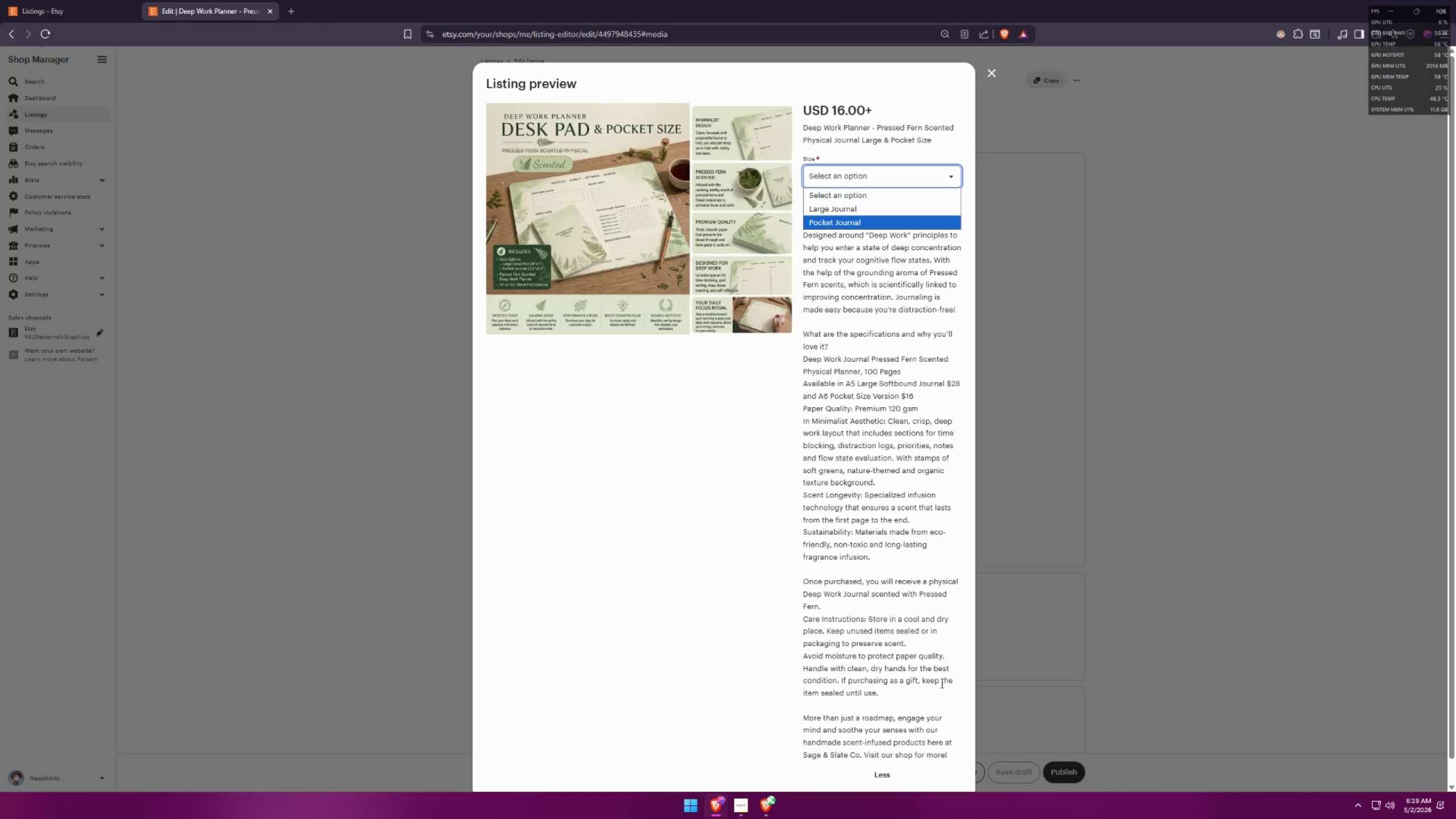 
key(Meta+Shift+S)
 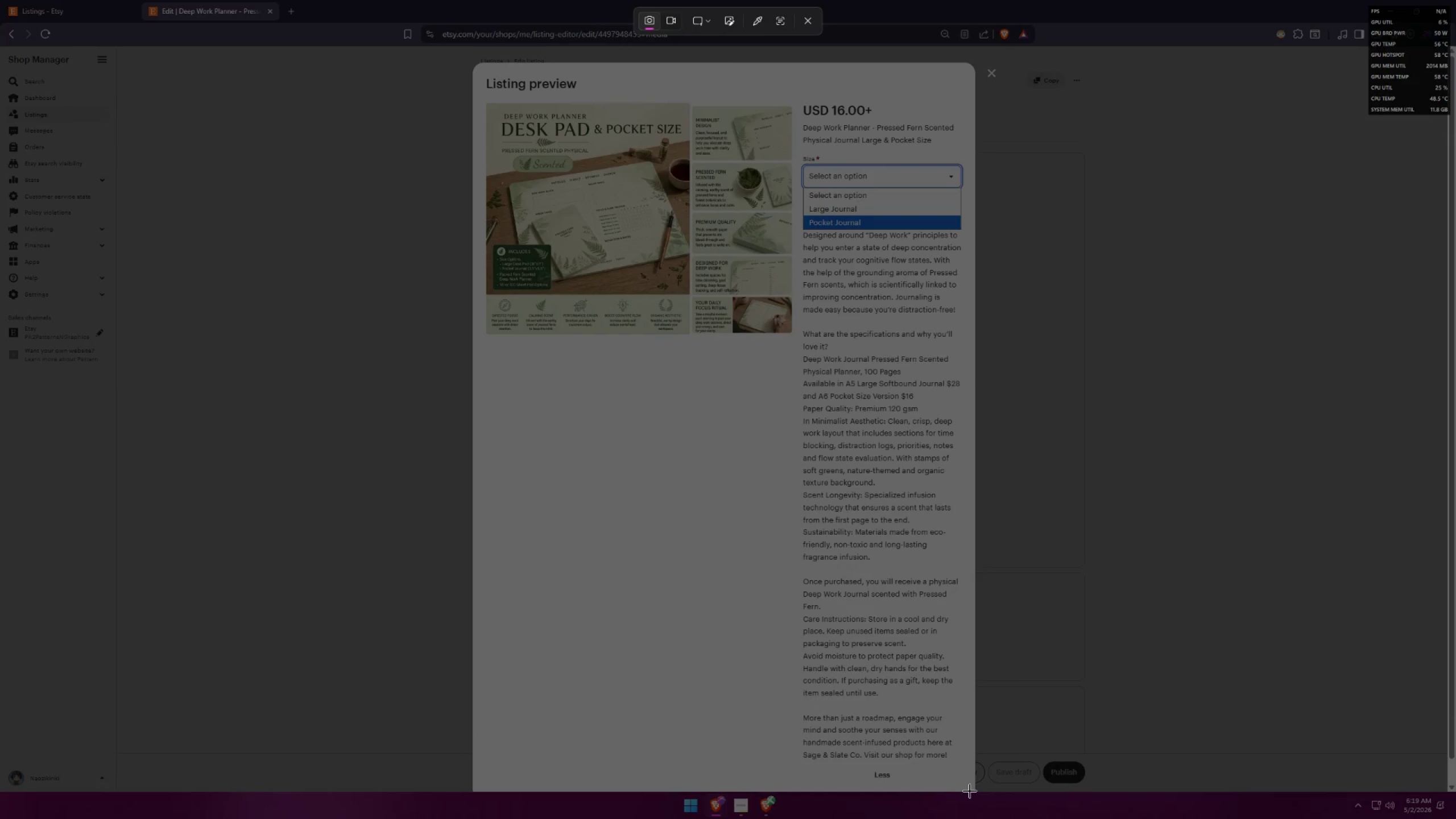 
left_click_drag(start_coordinate=[972, 790], to_coordinate=[475, 67])
 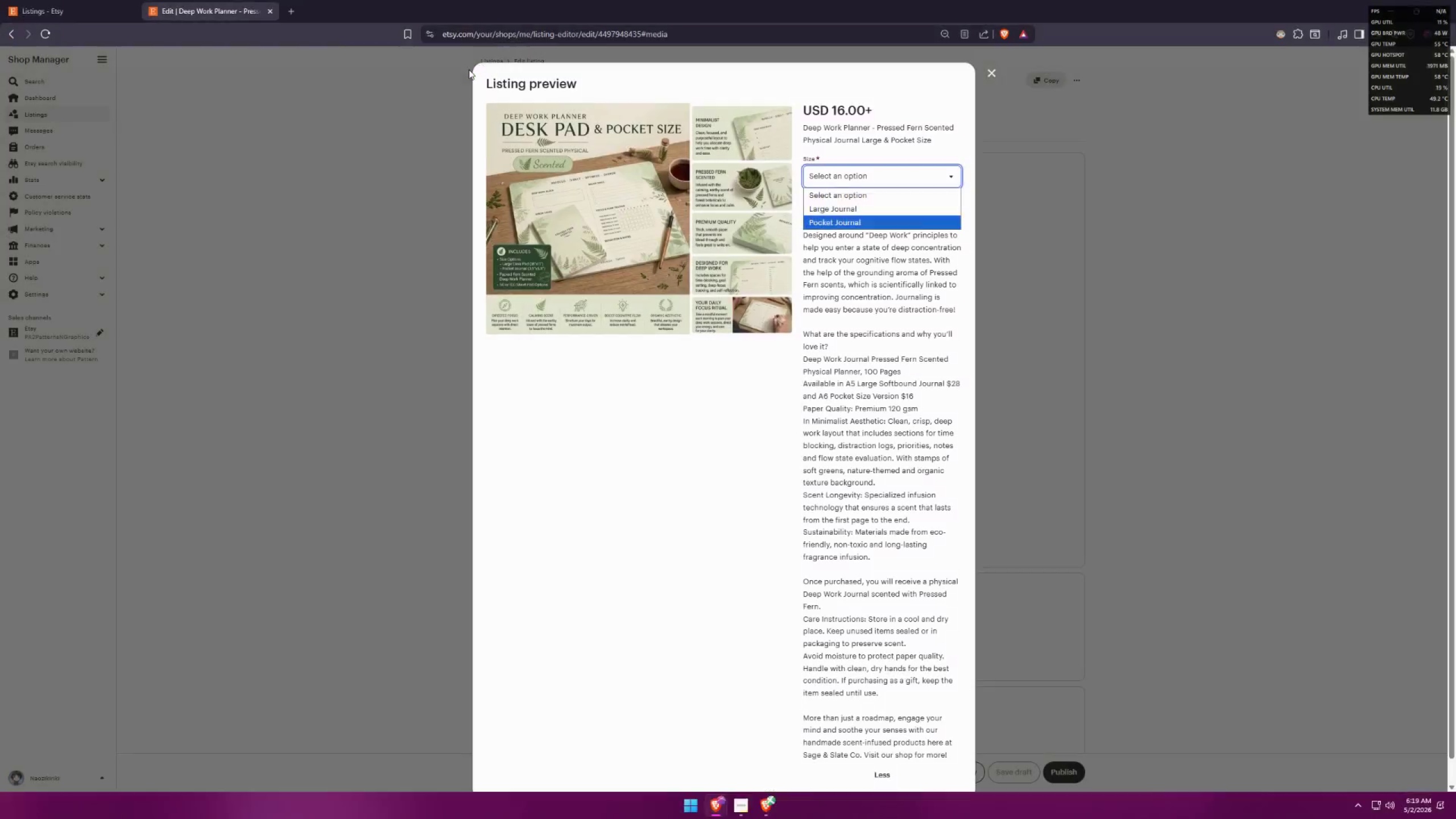 
key(Alt+AltLeft)
 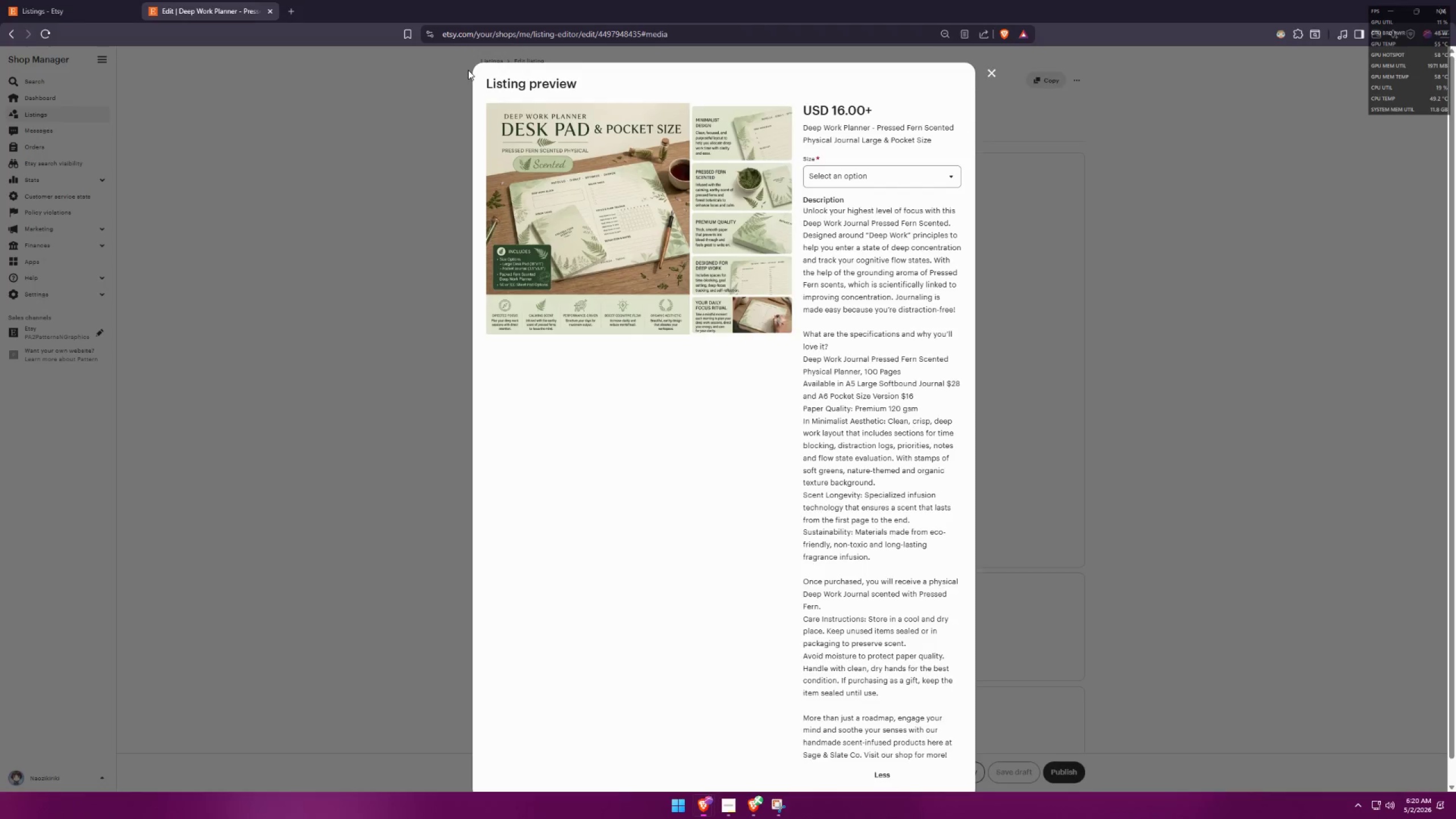 
key(Alt+Tab)
 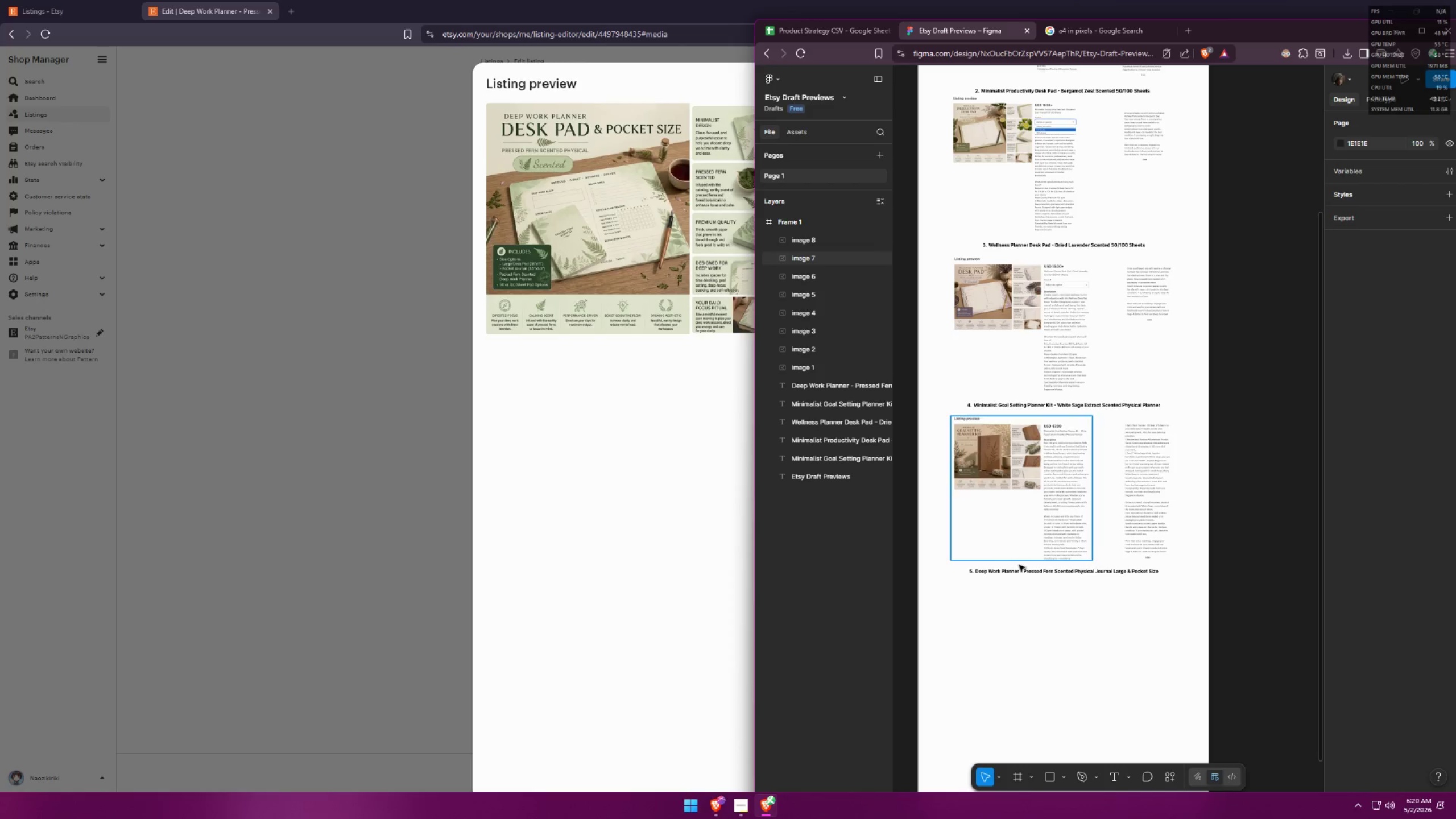 
key(Control+ControlLeft)
 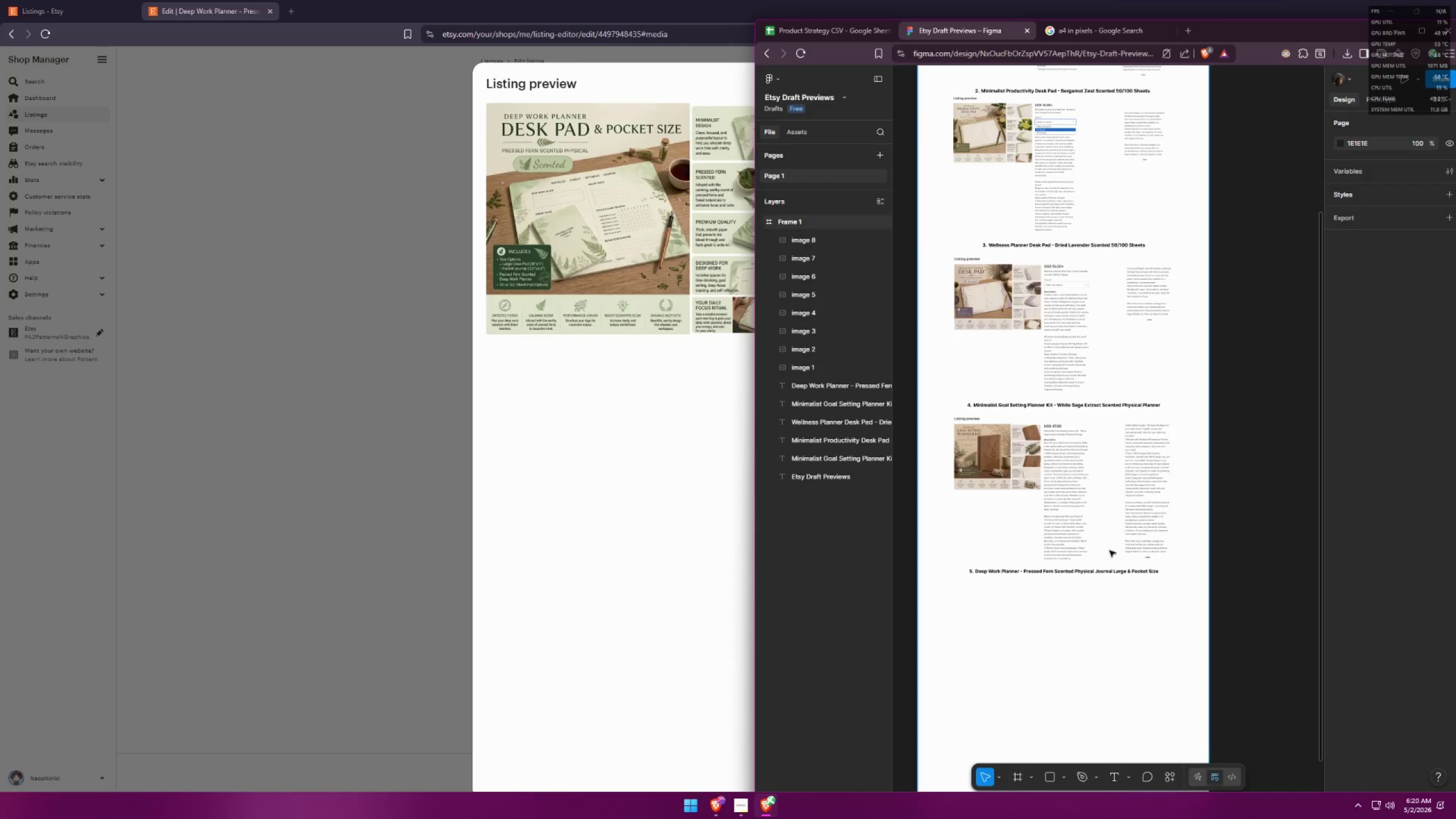 
key(Control+V)
 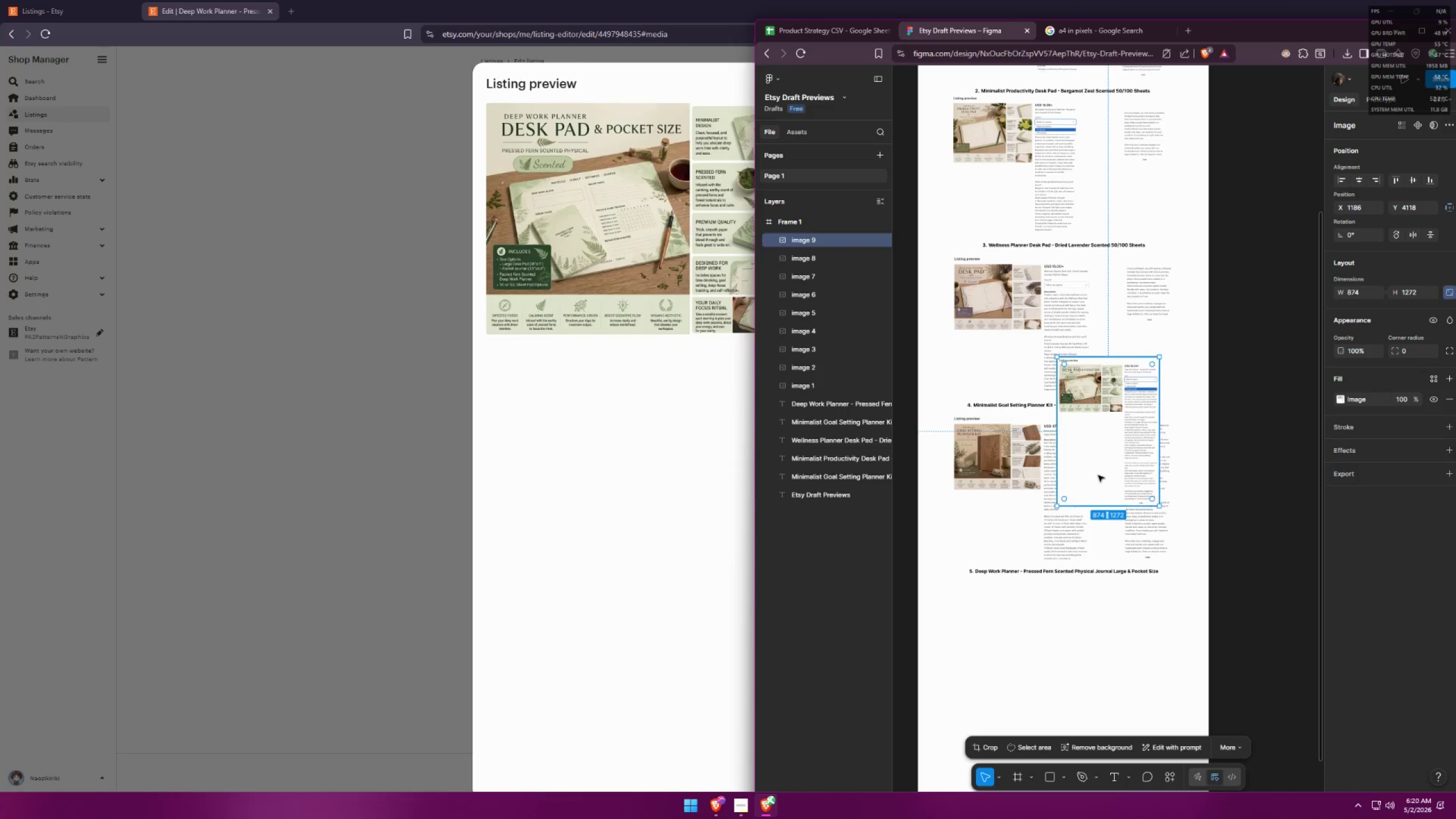 
left_click_drag(start_coordinate=[1100, 442], to_coordinate=[1050, 667])
 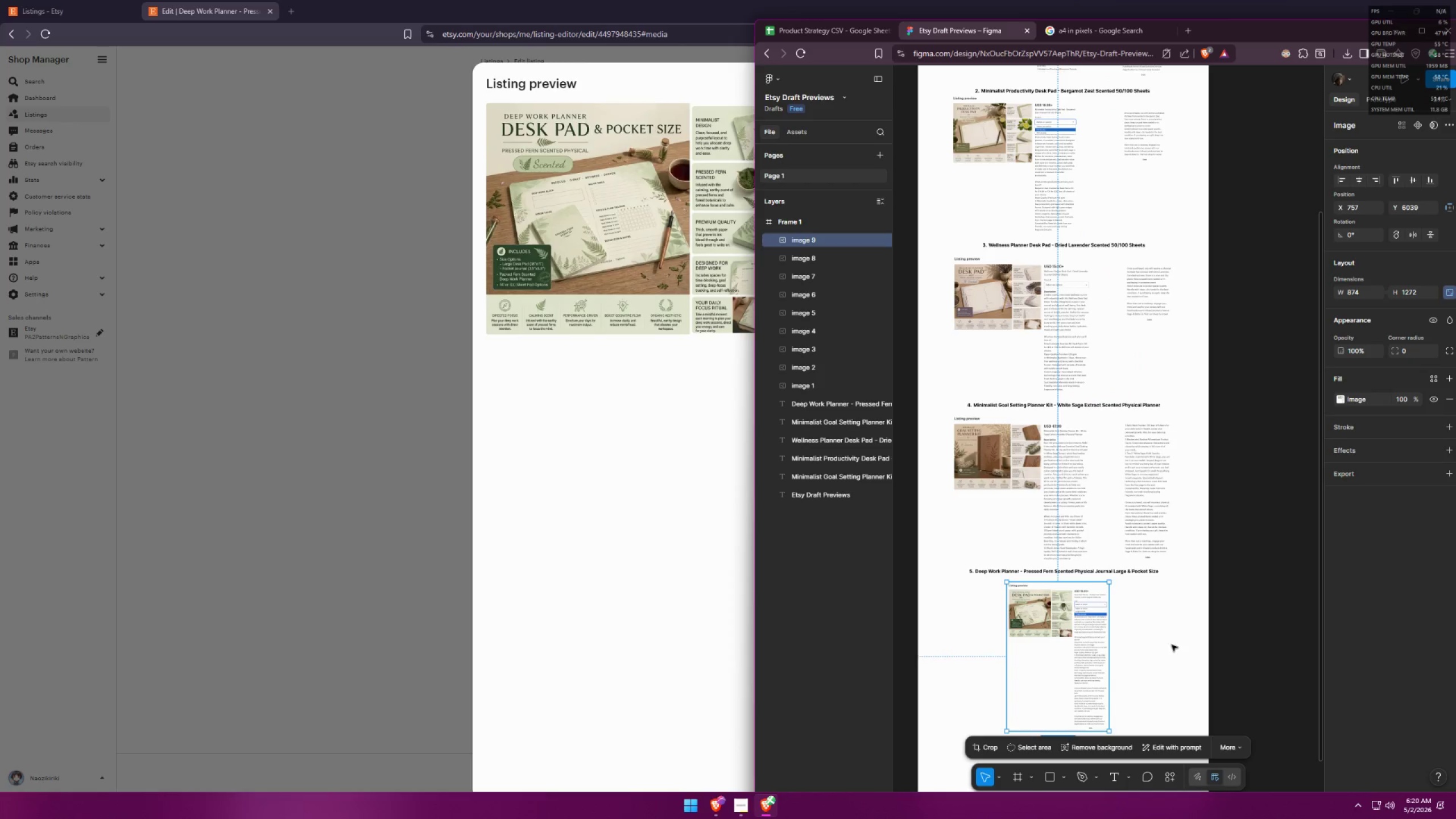 
scroll: coordinate [1189, 626], scroll_direction: down, amount: 3.0
 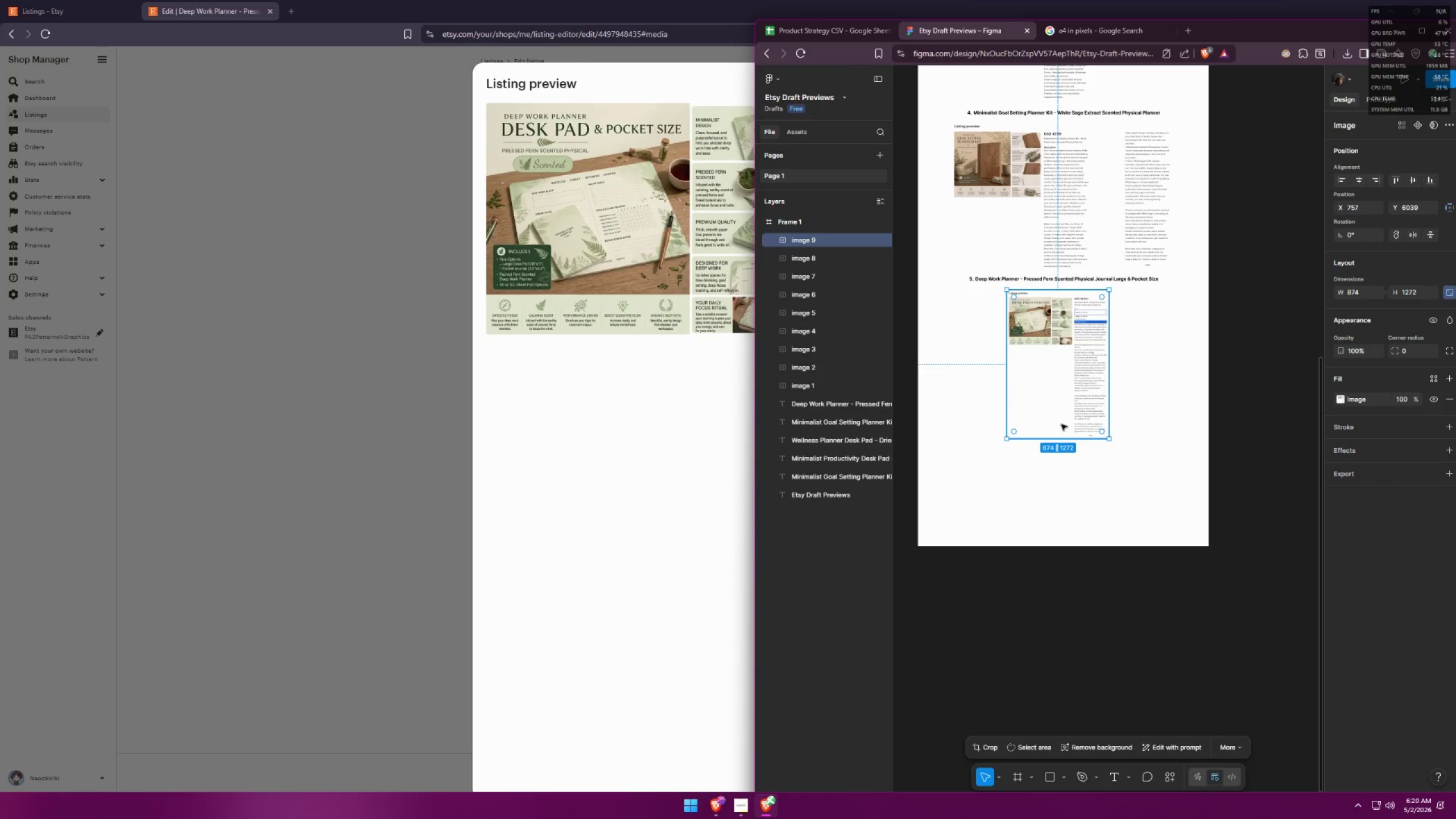 
left_click([1061, 404])
 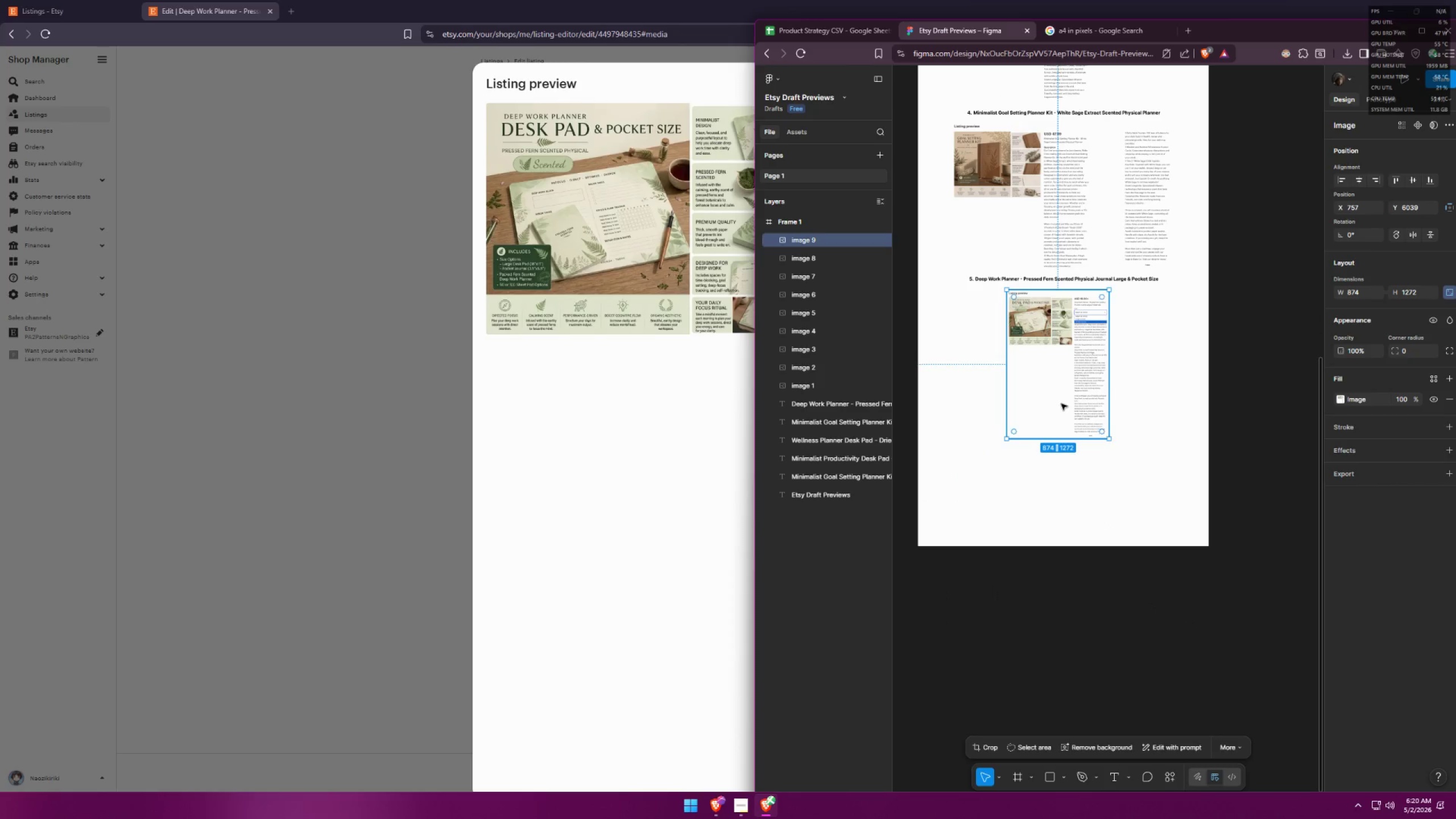 
key(Control+ControlLeft)
 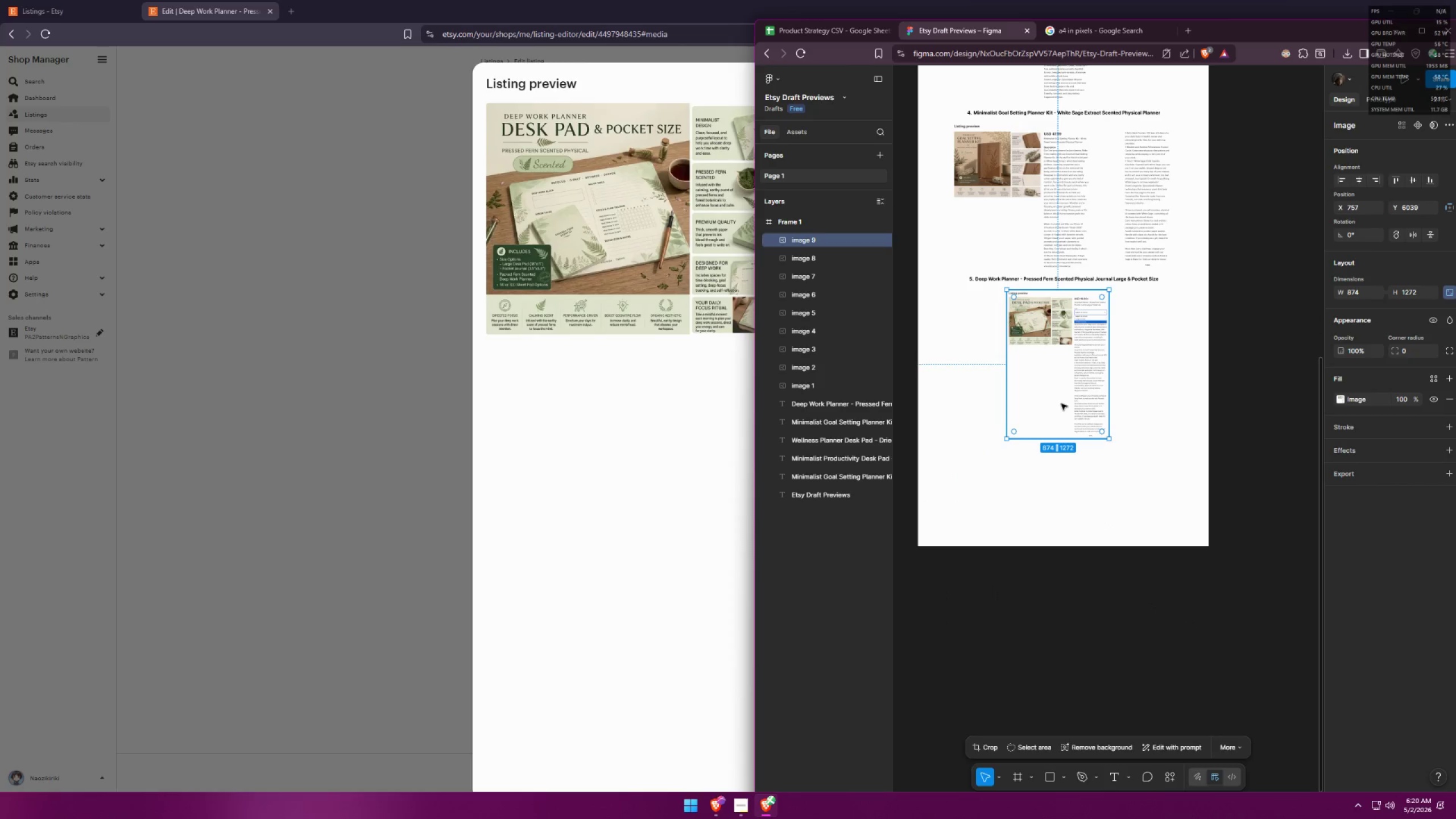 
key(Control+X)
 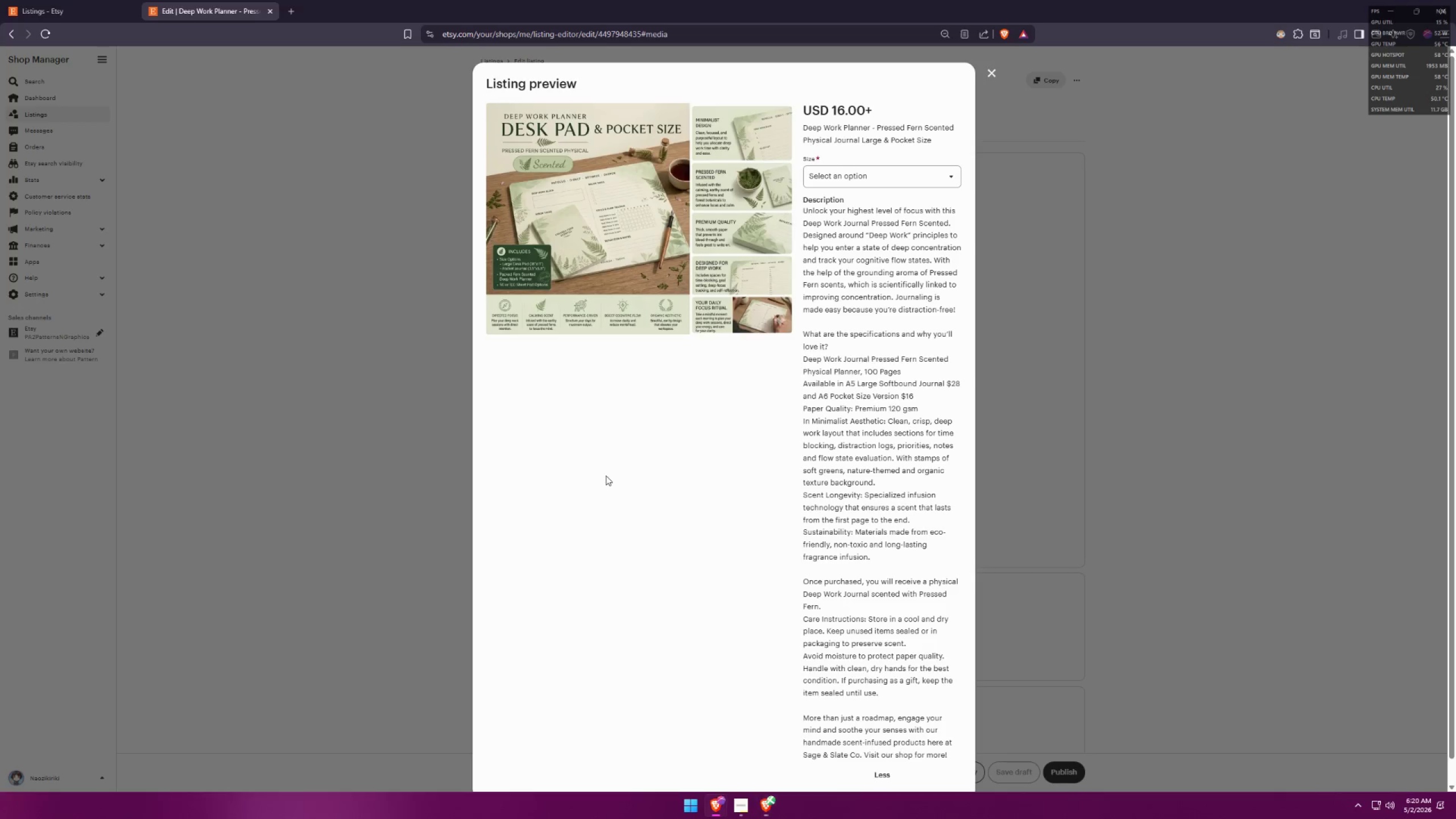 
hold_key(key=ControlLeft, duration=1.09)
scroll: coordinate [775, 487], scroll_direction: up, amount: 3.0
 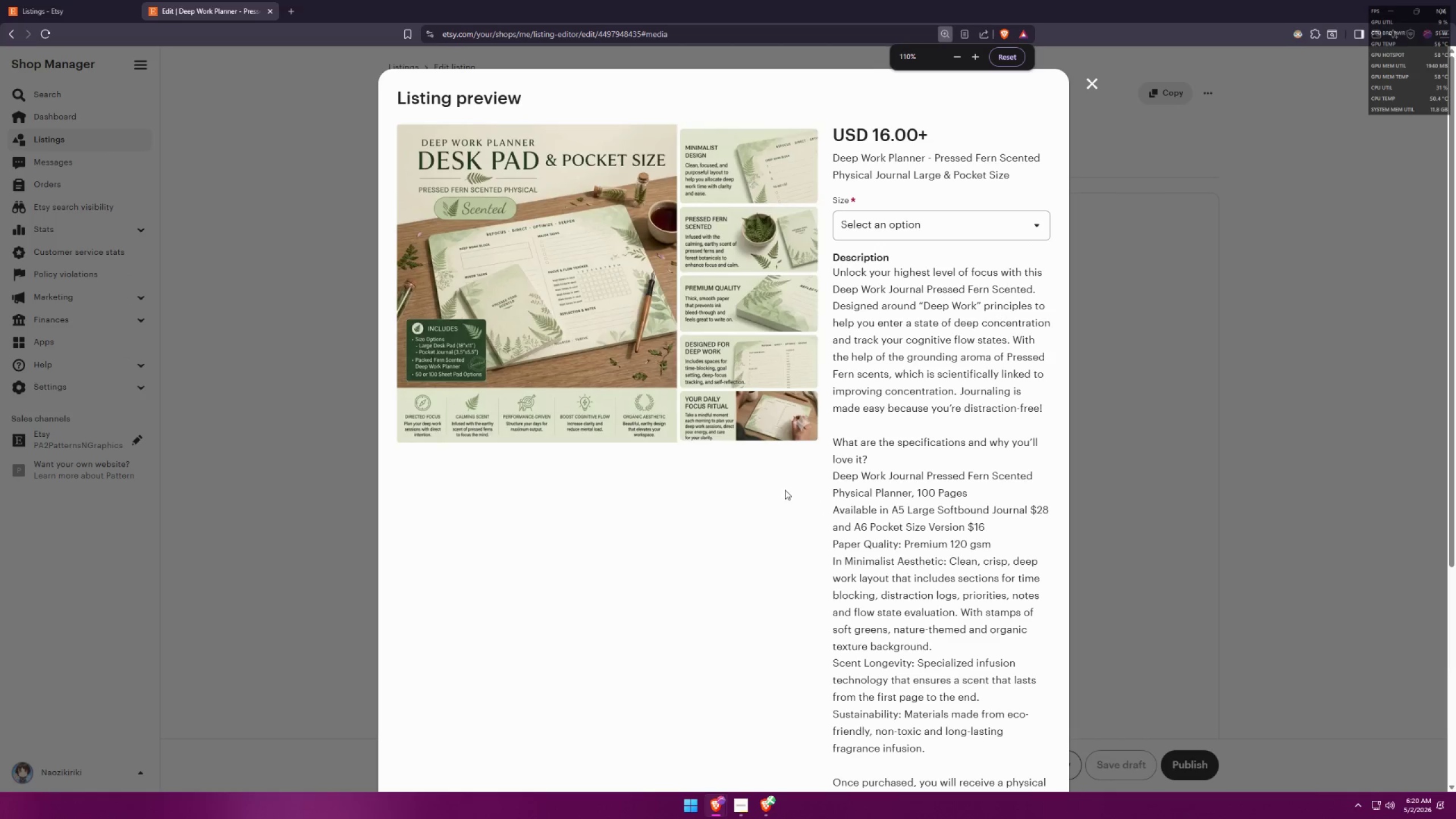 
hold_key(key=ControlLeft, duration=0.31)
scroll: coordinate [785, 490], scroll_direction: up, amount: 1.0
 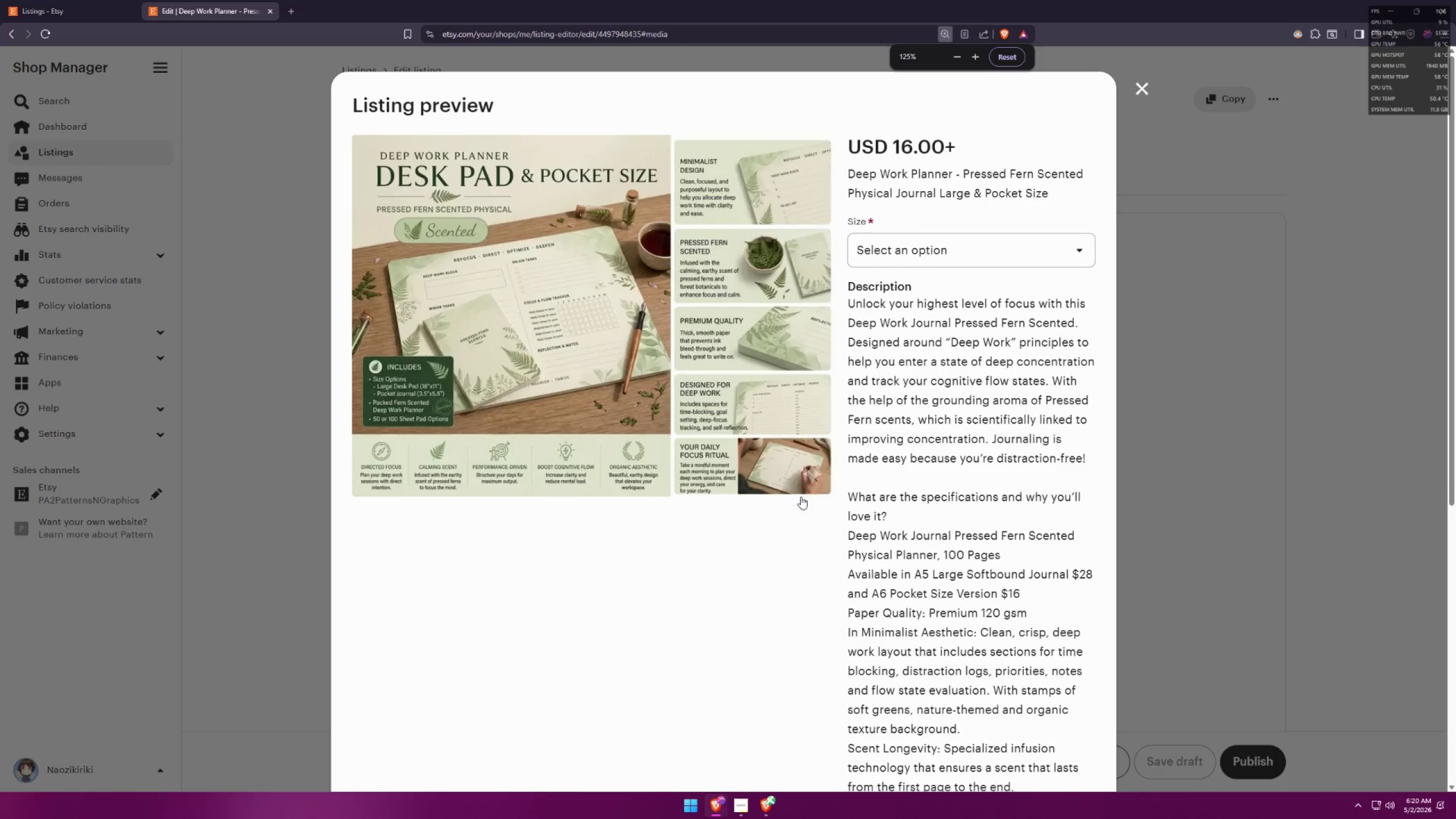 
scroll: coordinate [806, 499], scroll_direction: down, amount: 1.0
 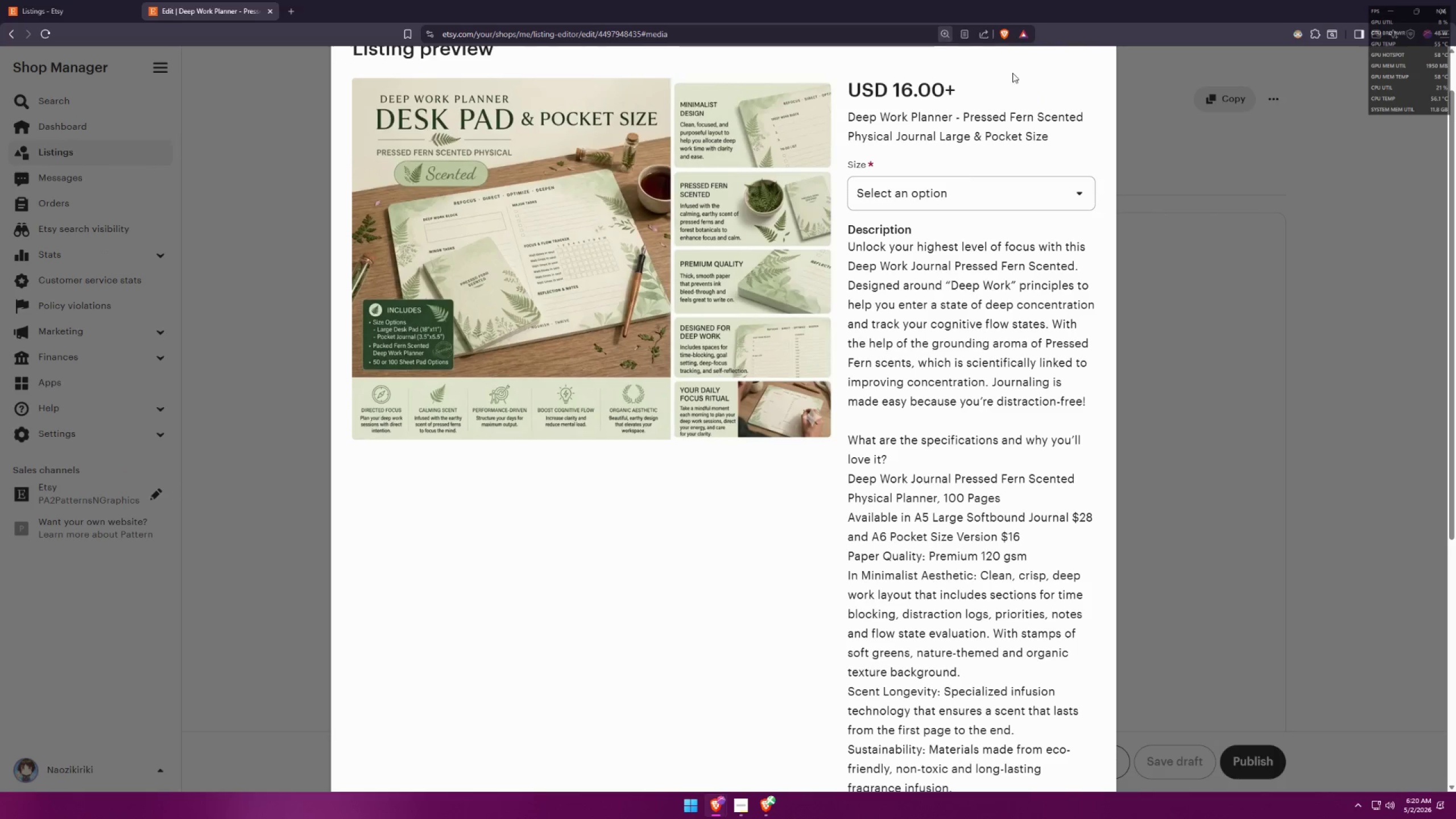 
left_click([996, 197])
 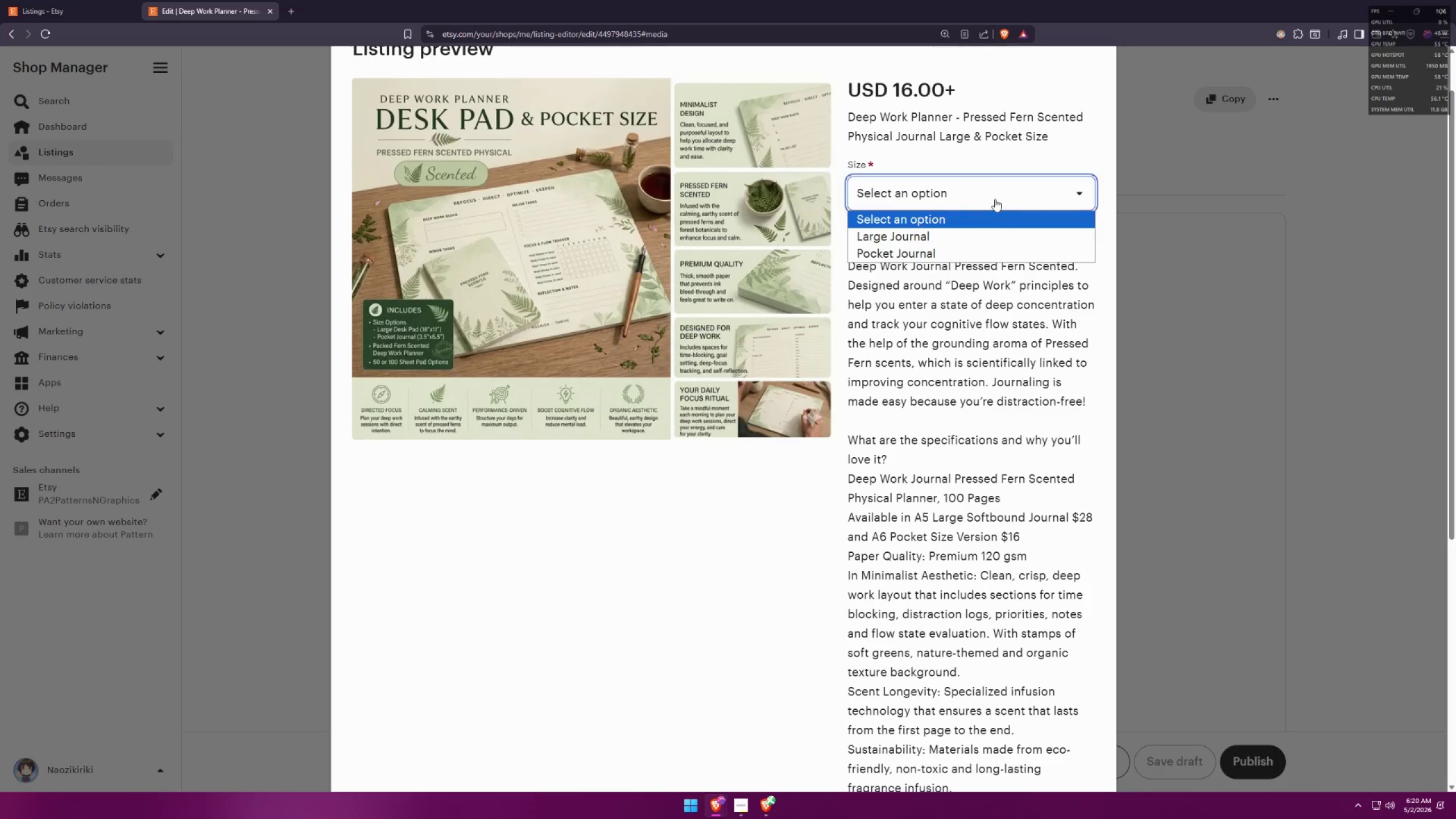 
scroll: coordinate [1005, 154], scroll_direction: up, amount: 3.0
 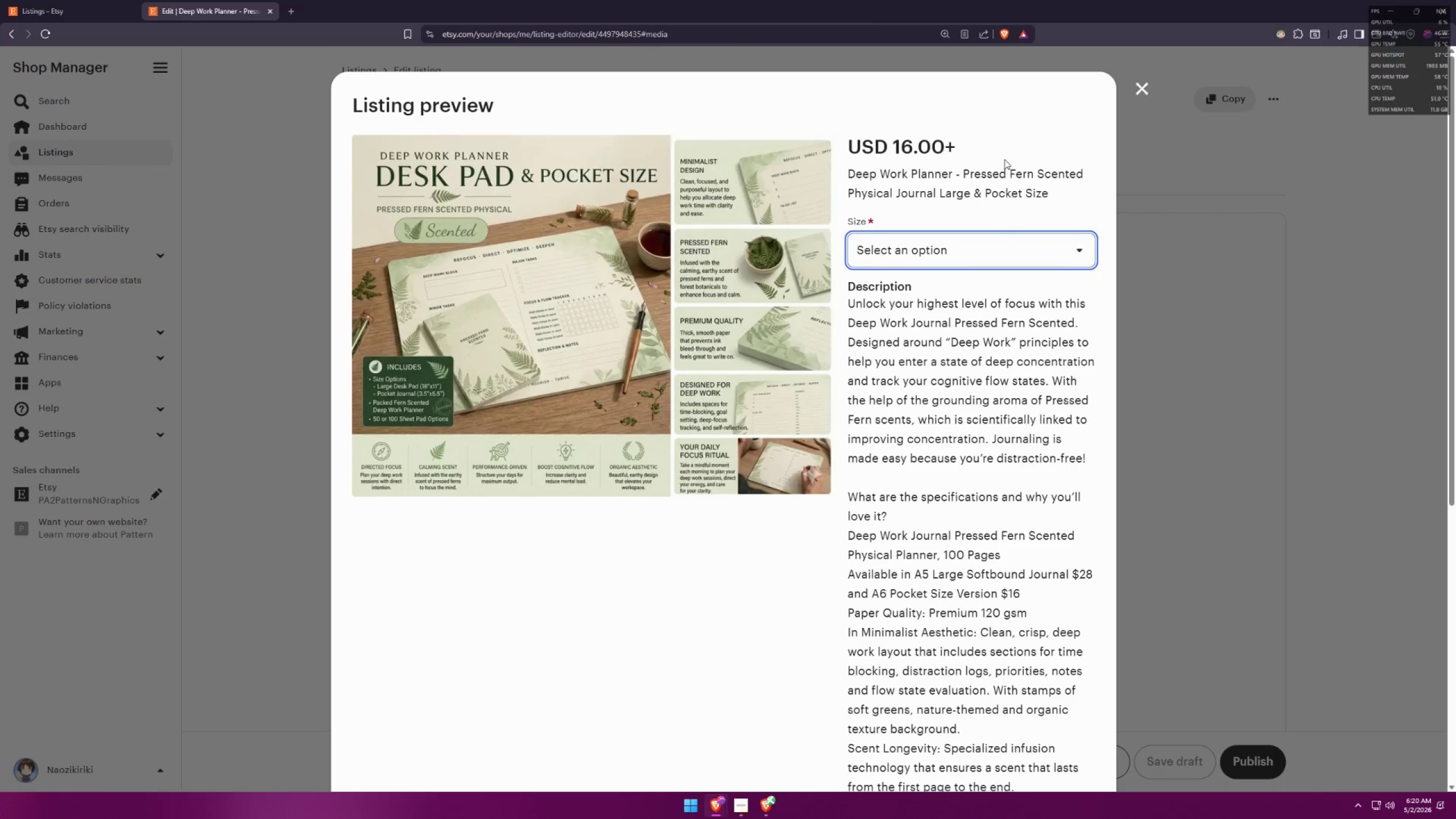 
left_click([995, 241])
 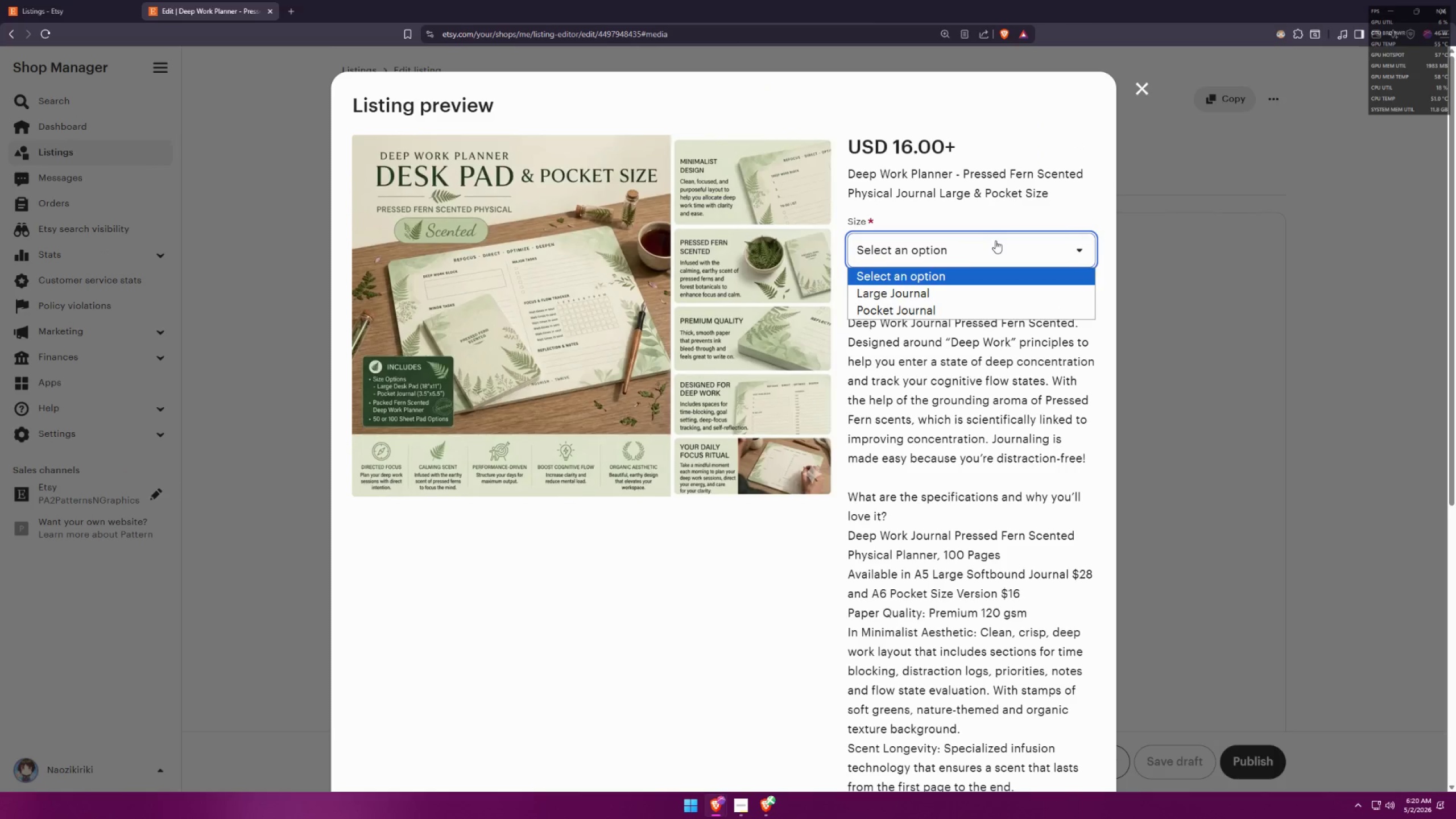 
hold_key(key=ControlLeft, duration=0.8)
 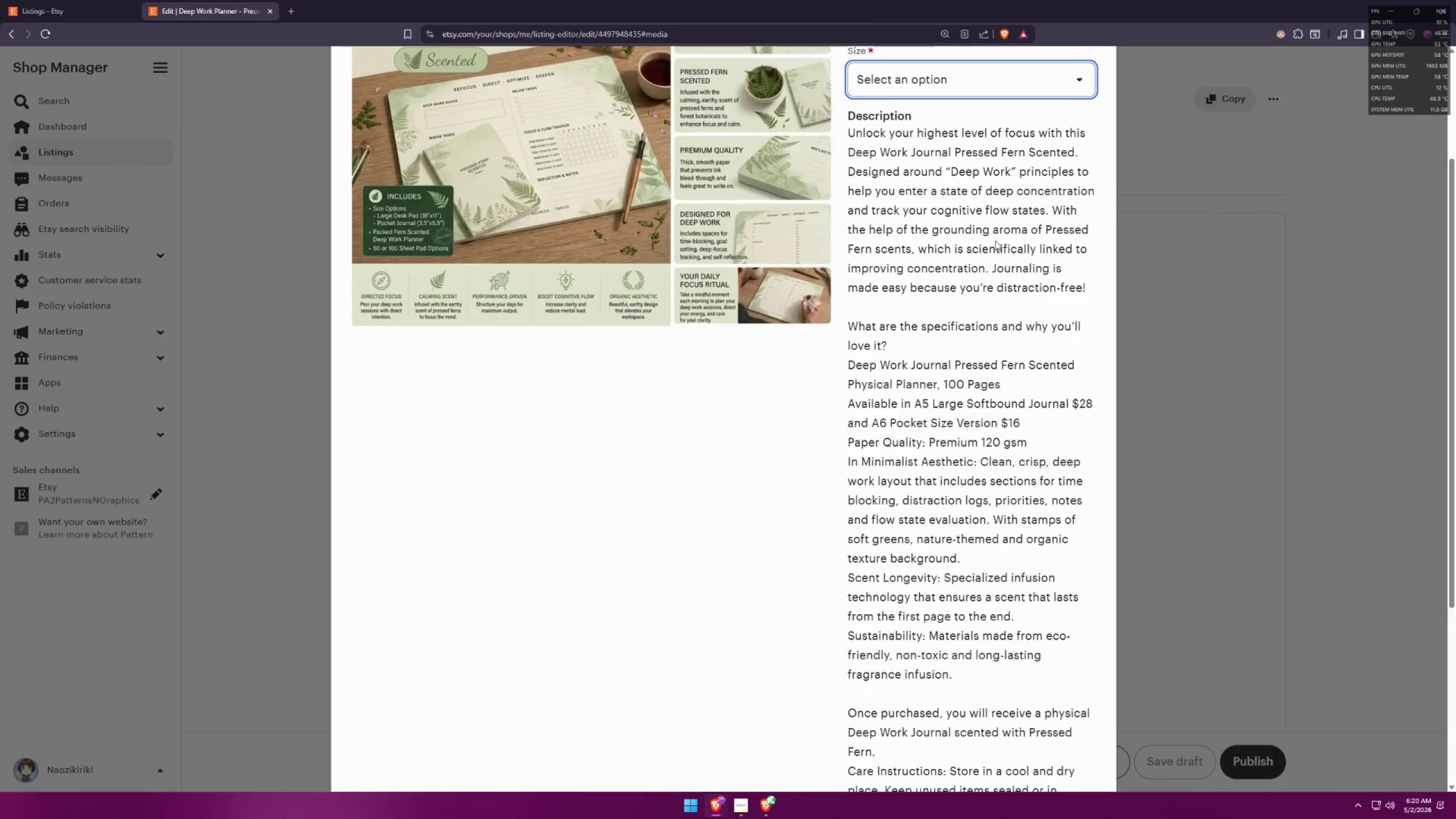 
scroll: coordinate [995, 241], scroll_direction: down, amount: 3.0
 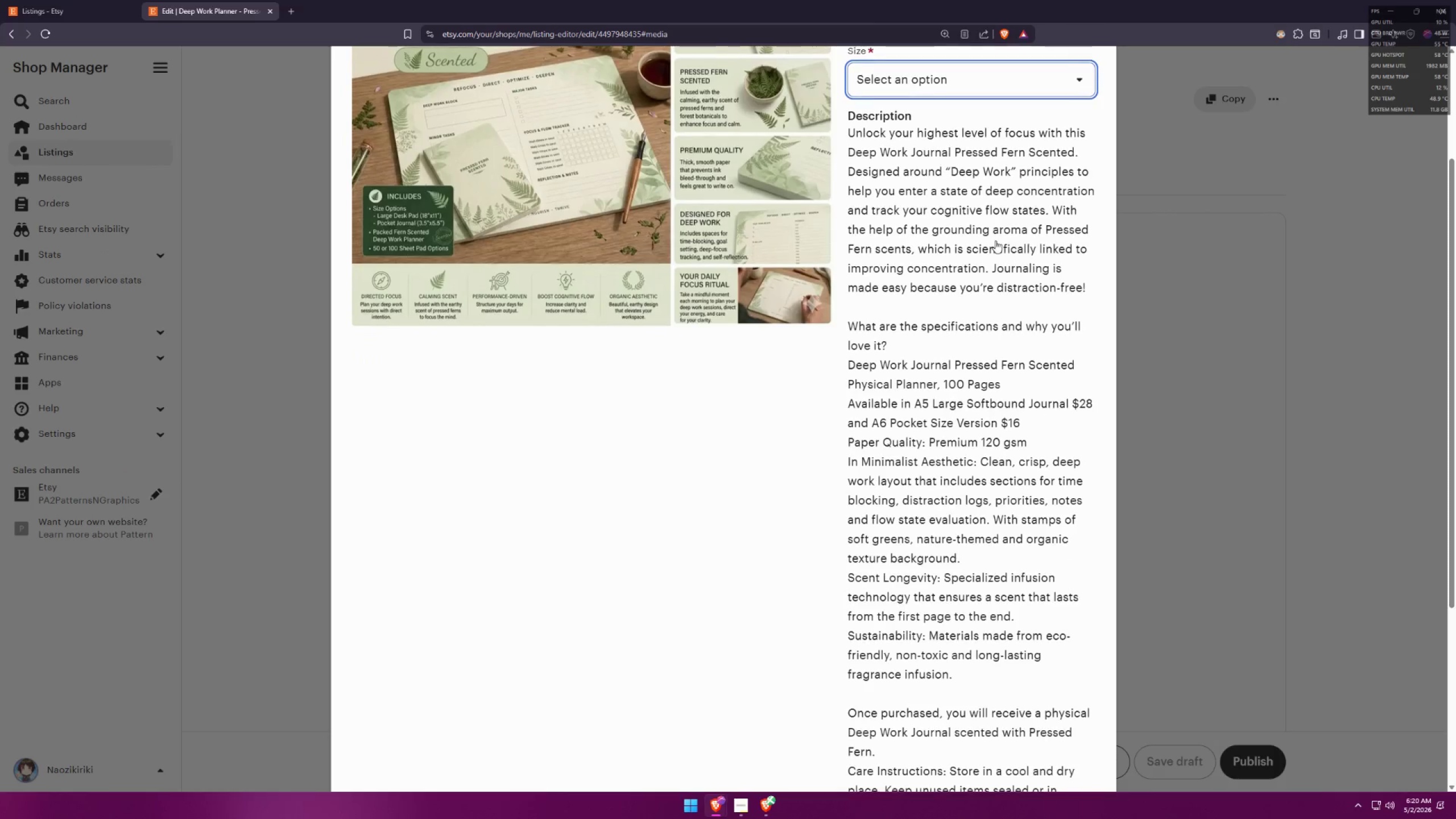 
scroll: coordinate [997, 240], scroll_direction: up, amount: 2.0
 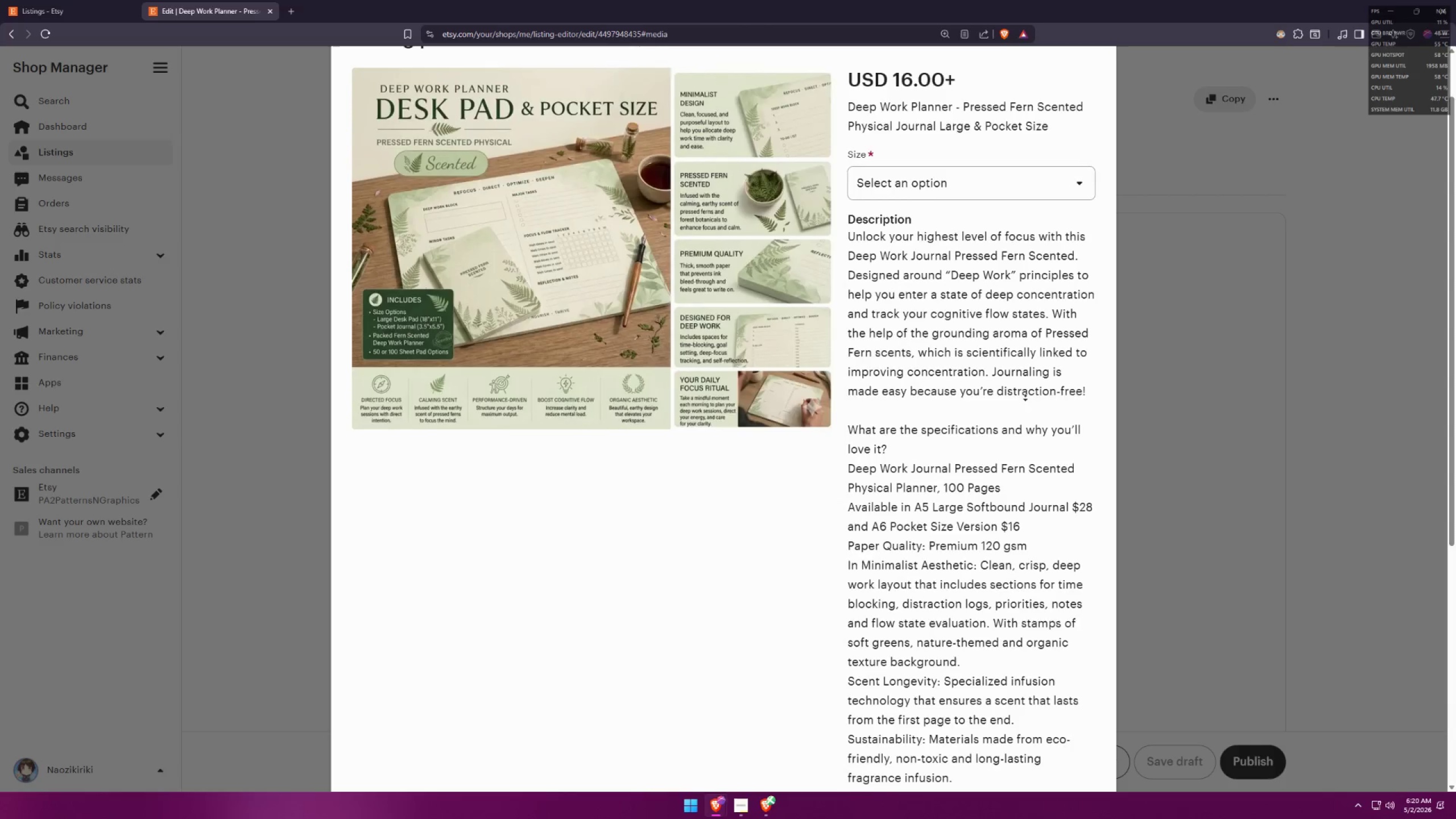 
hold_key(key=ControlLeft, duration=0.42)
scroll: coordinate [1016, 392], scroll_direction: down, amount: 1.0
 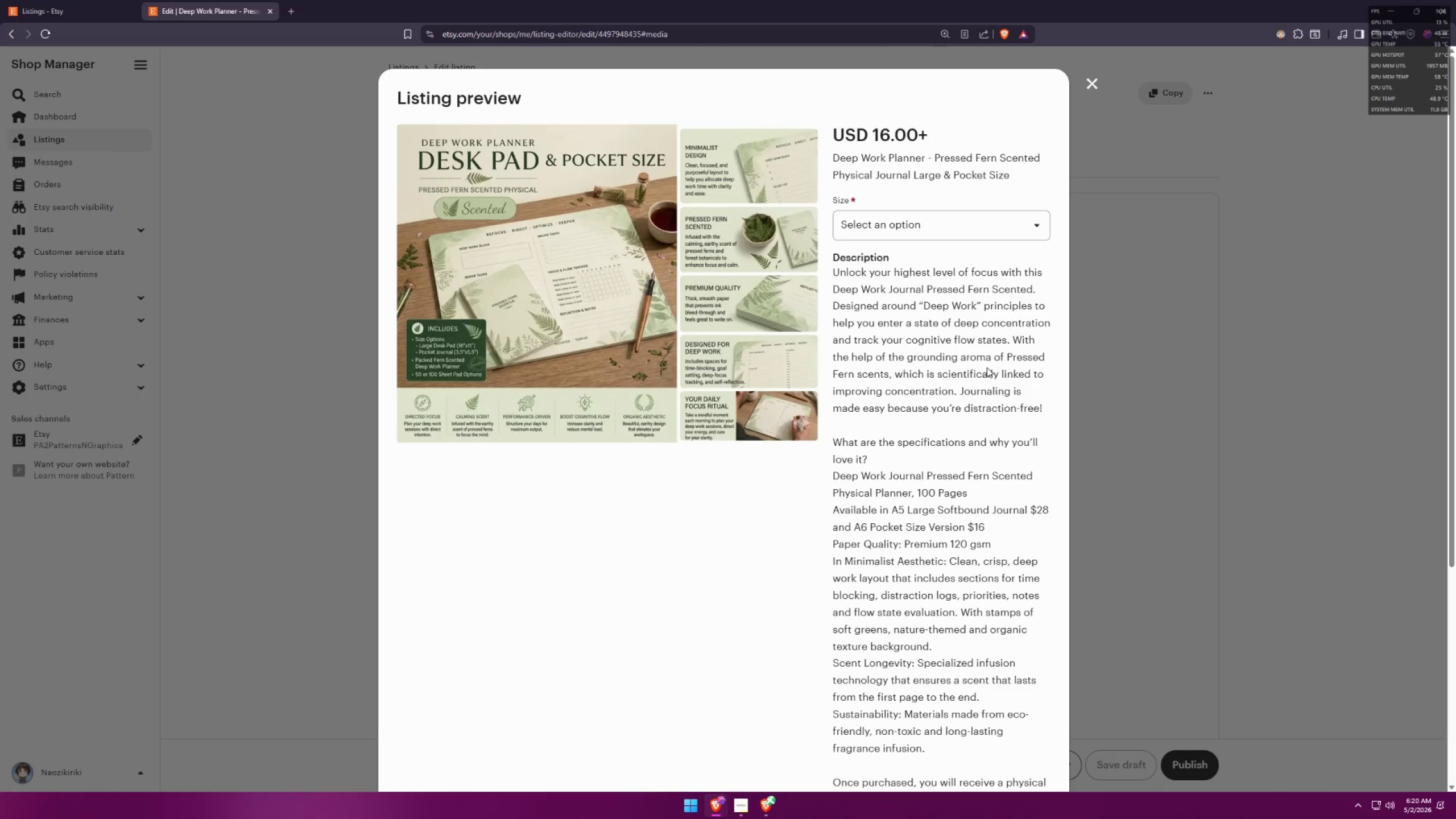 
left_click([948, 221])
 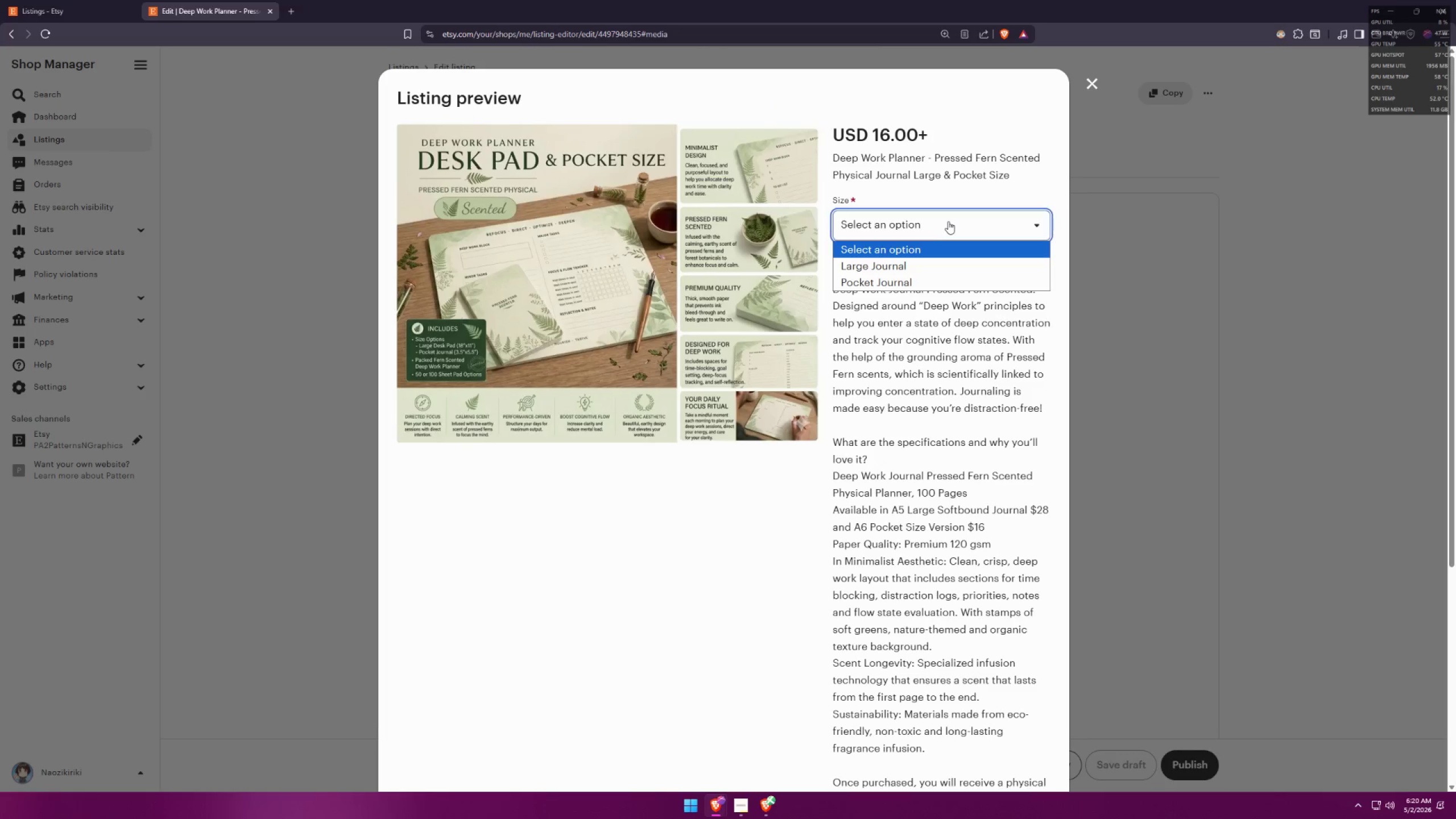 
key(Meta+MetaLeft)
 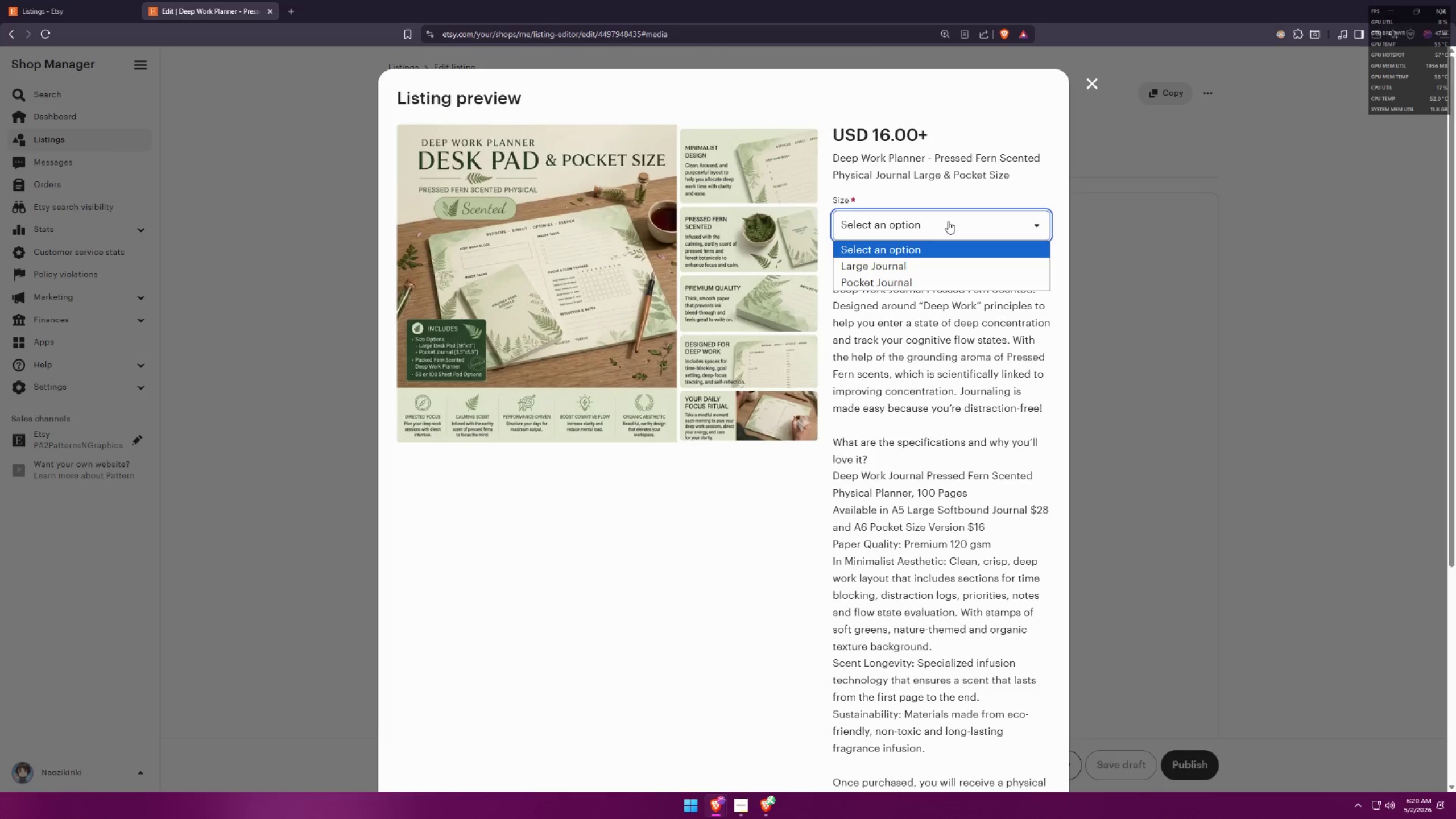 
key(Meta+Shift+ShiftLeft)
 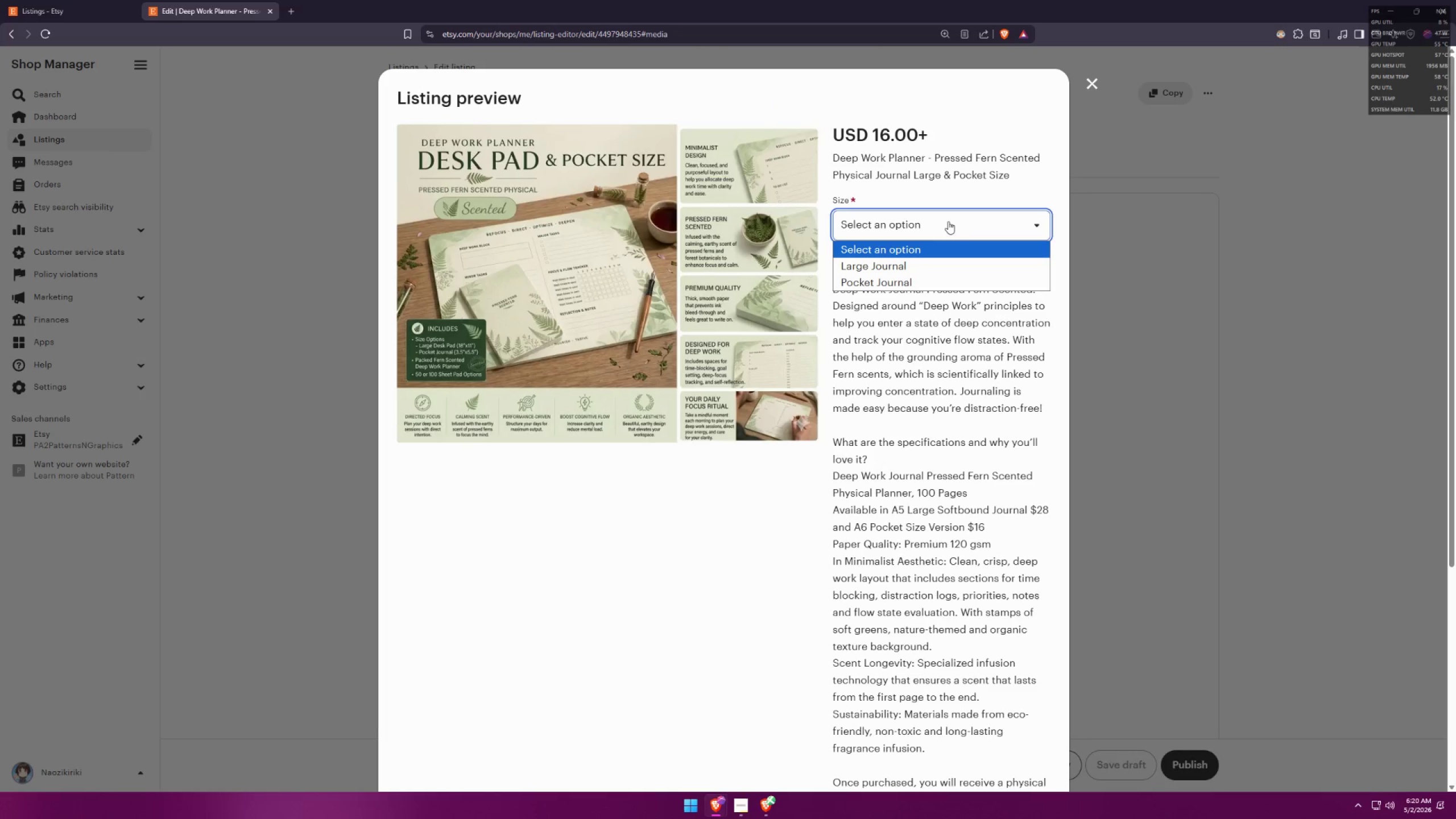 
key(Meta+Shift+S)
 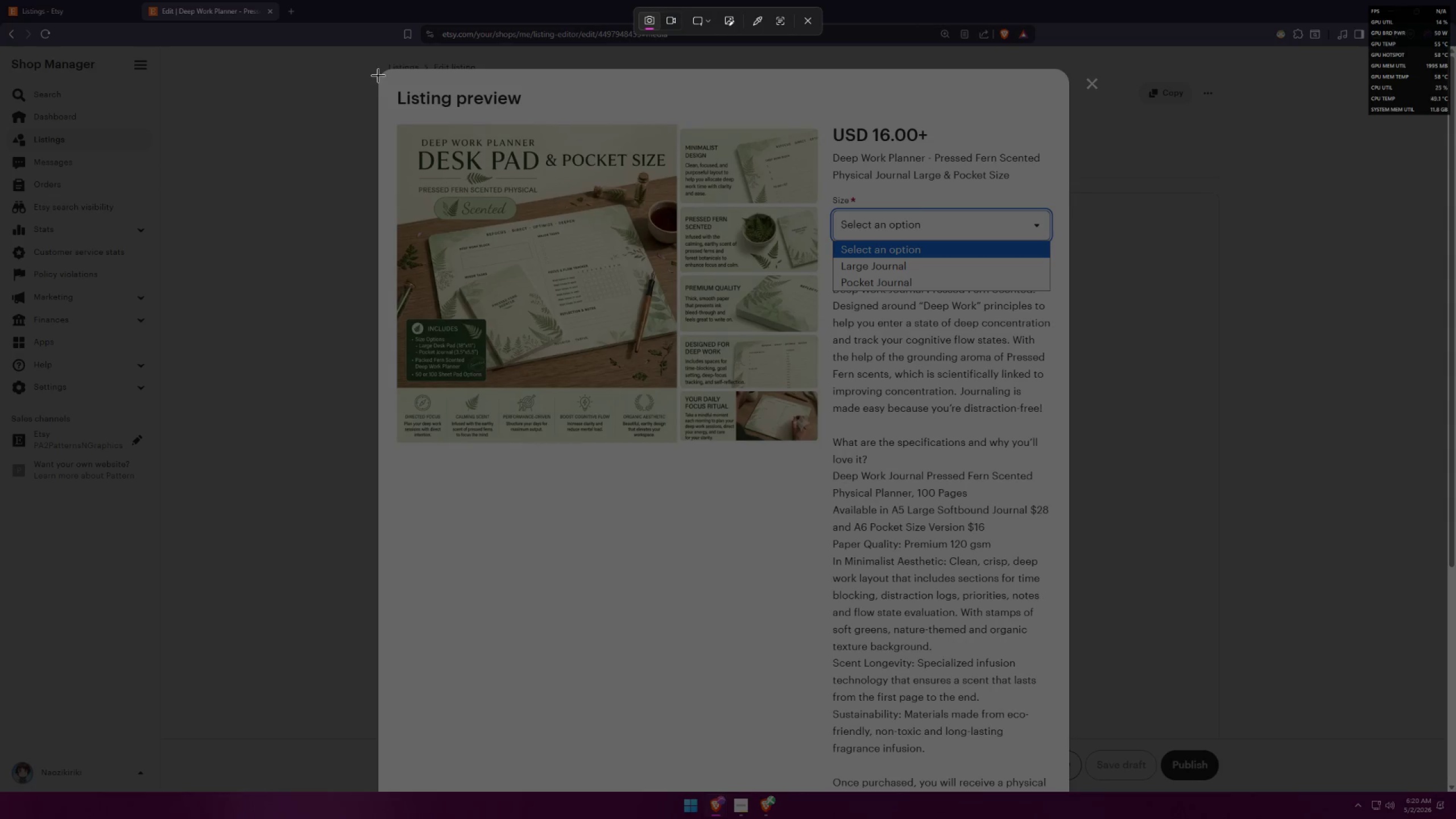 
left_click_drag(start_coordinate=[381, 82], to_coordinate=[1068, 770])
 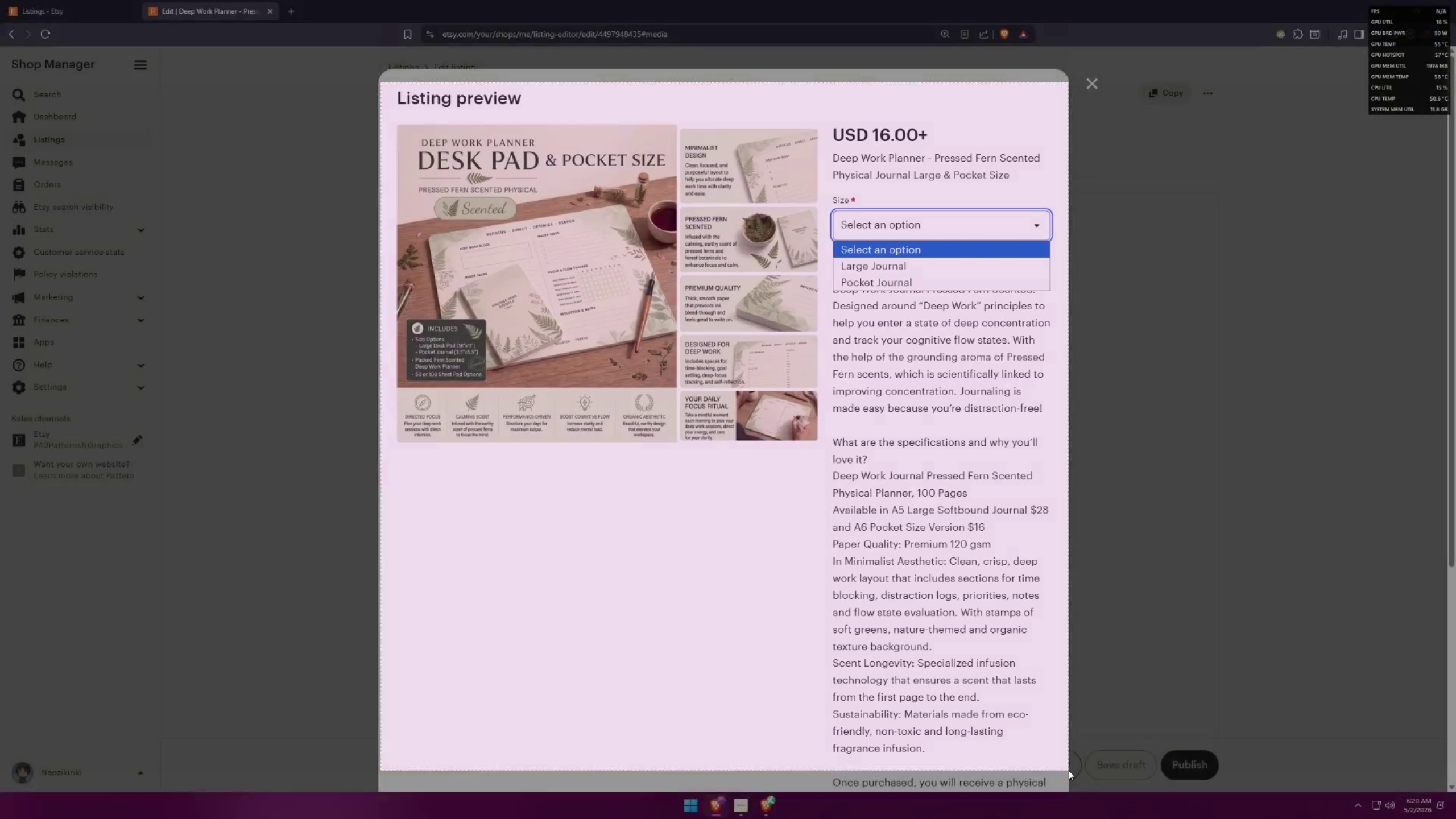 
key(Alt+AltLeft)
 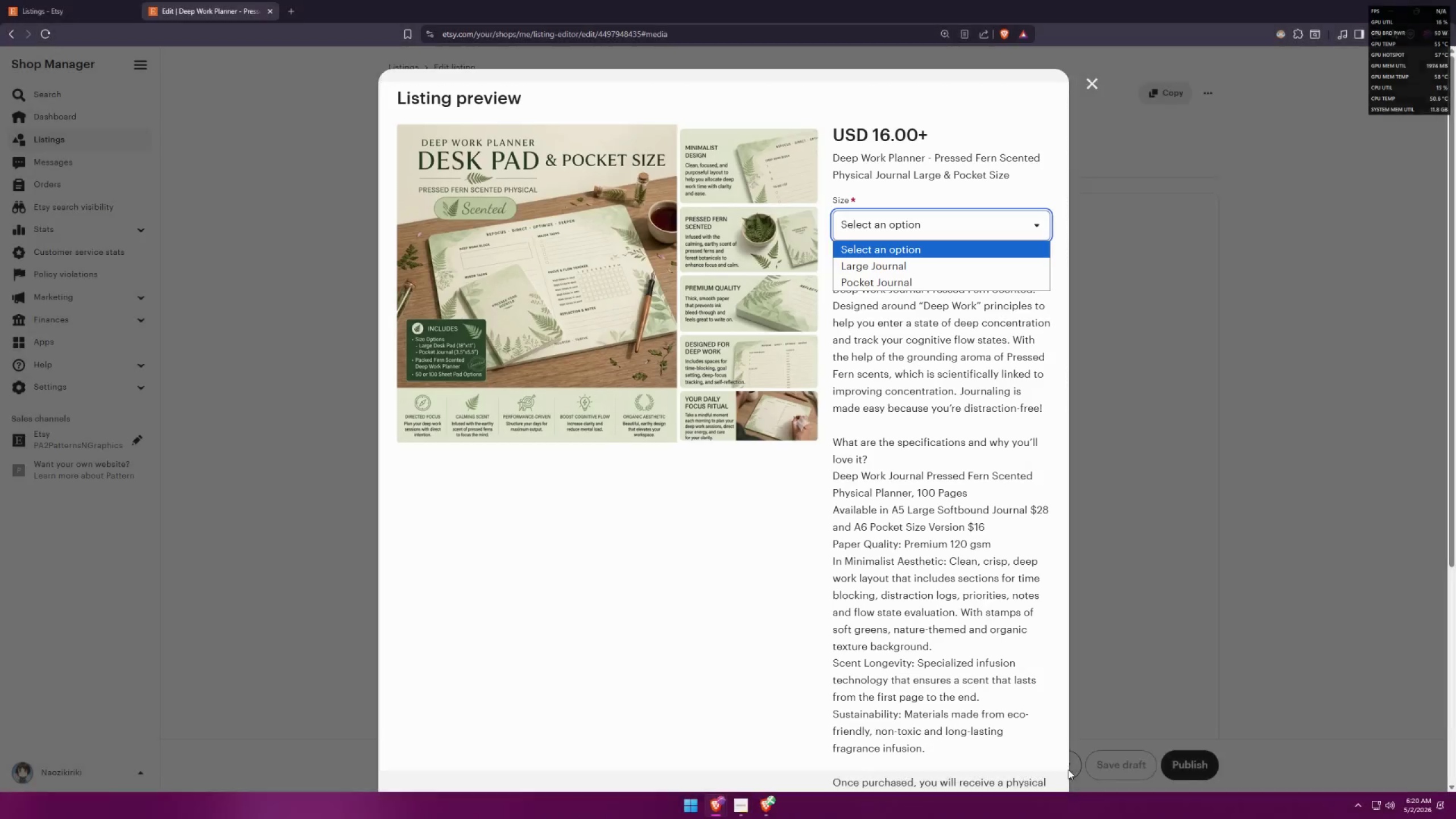 
key(Alt+Tab)
 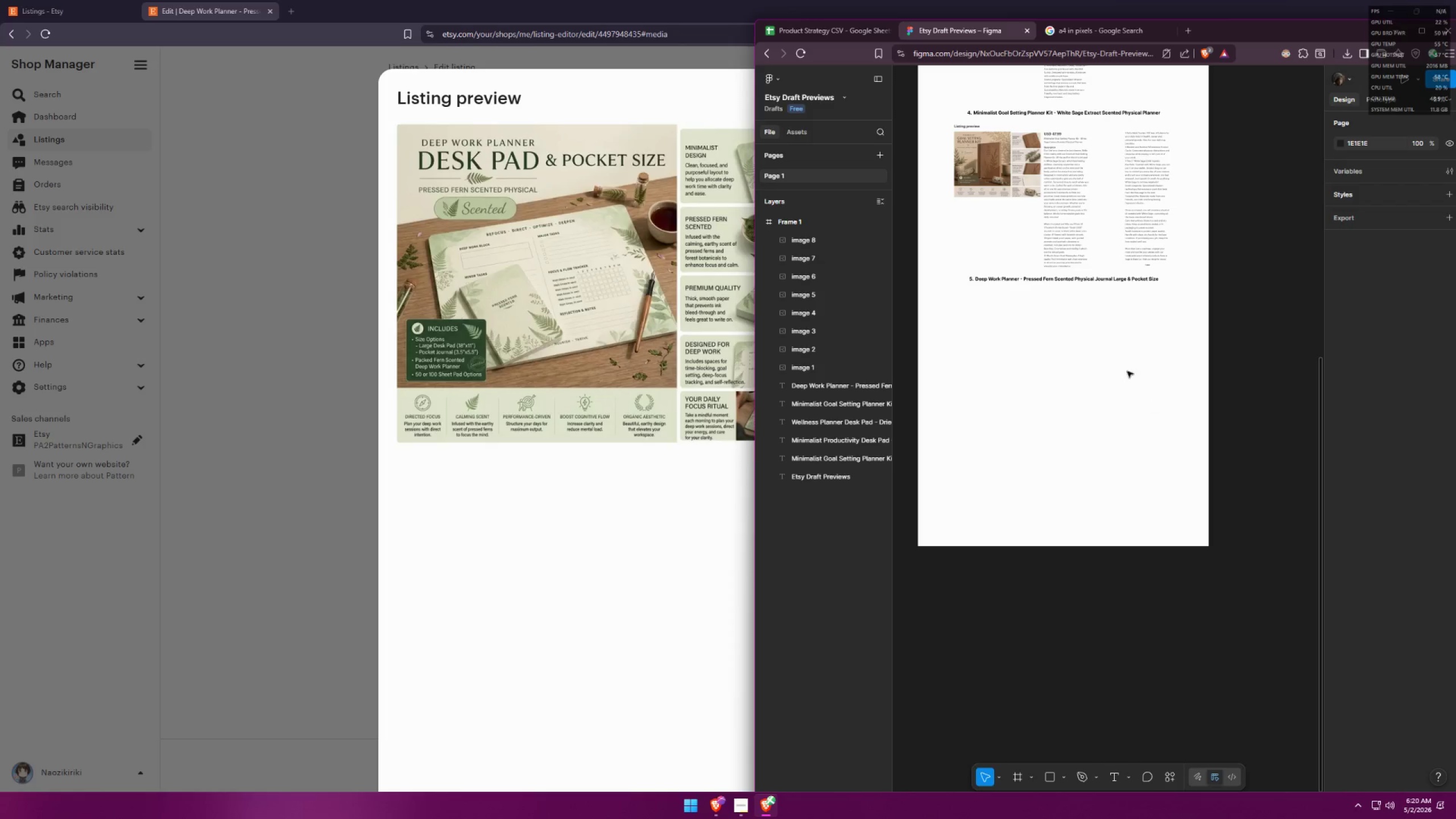 
key(Control+ControlLeft)
 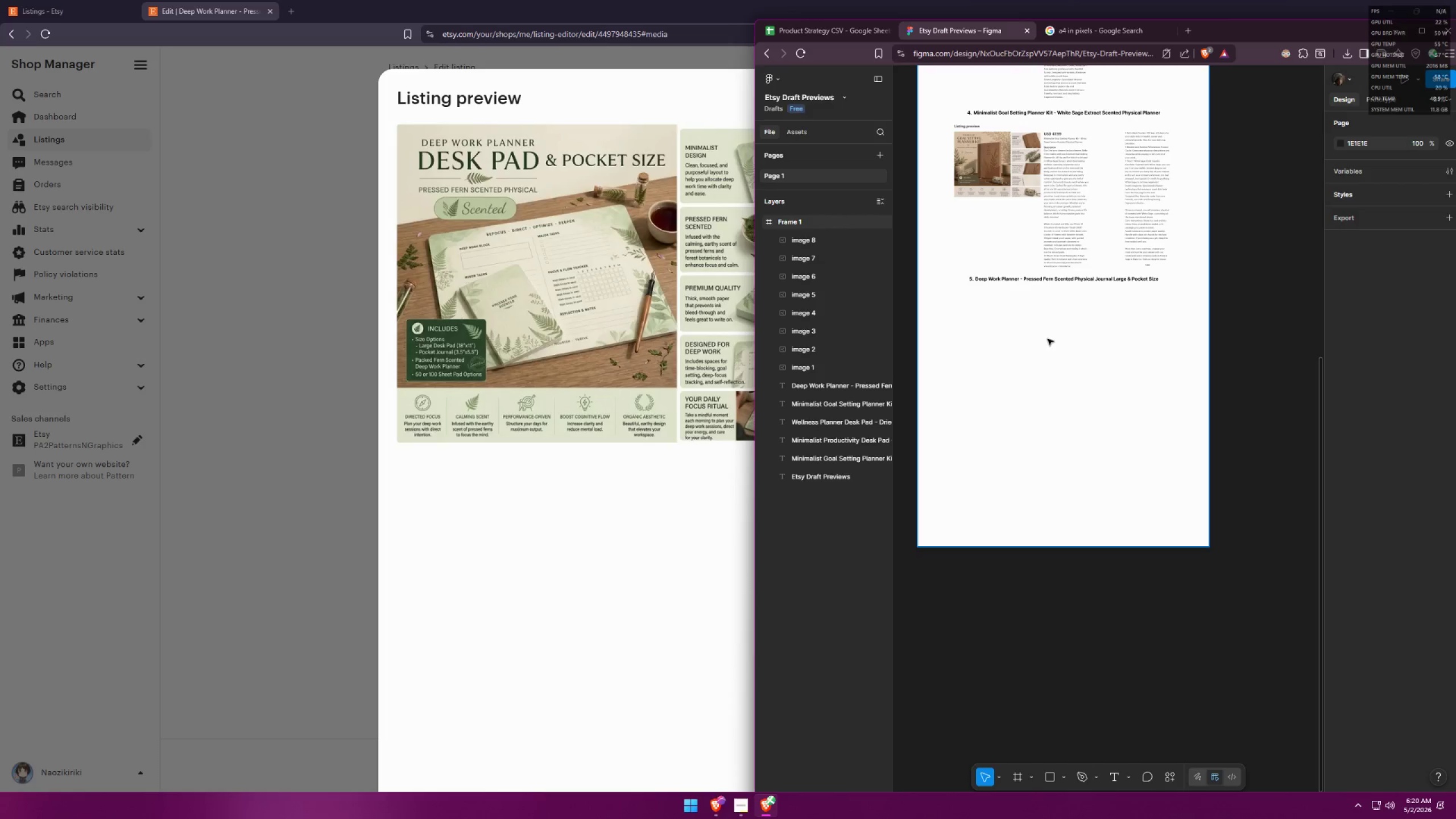 
key(Control+V)
 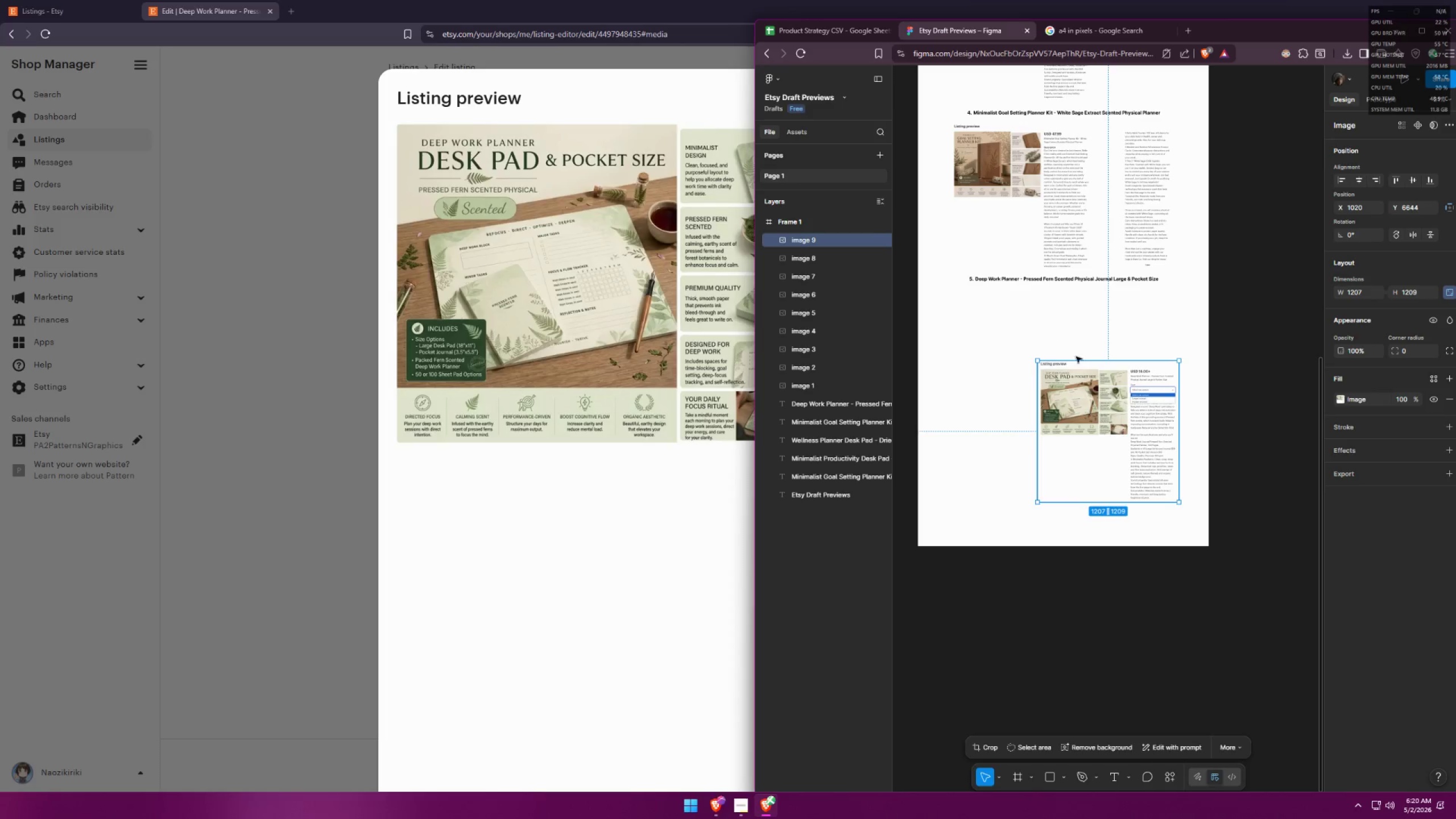 
left_click_drag(start_coordinate=[1105, 416], to_coordinate=[1017, 348])
 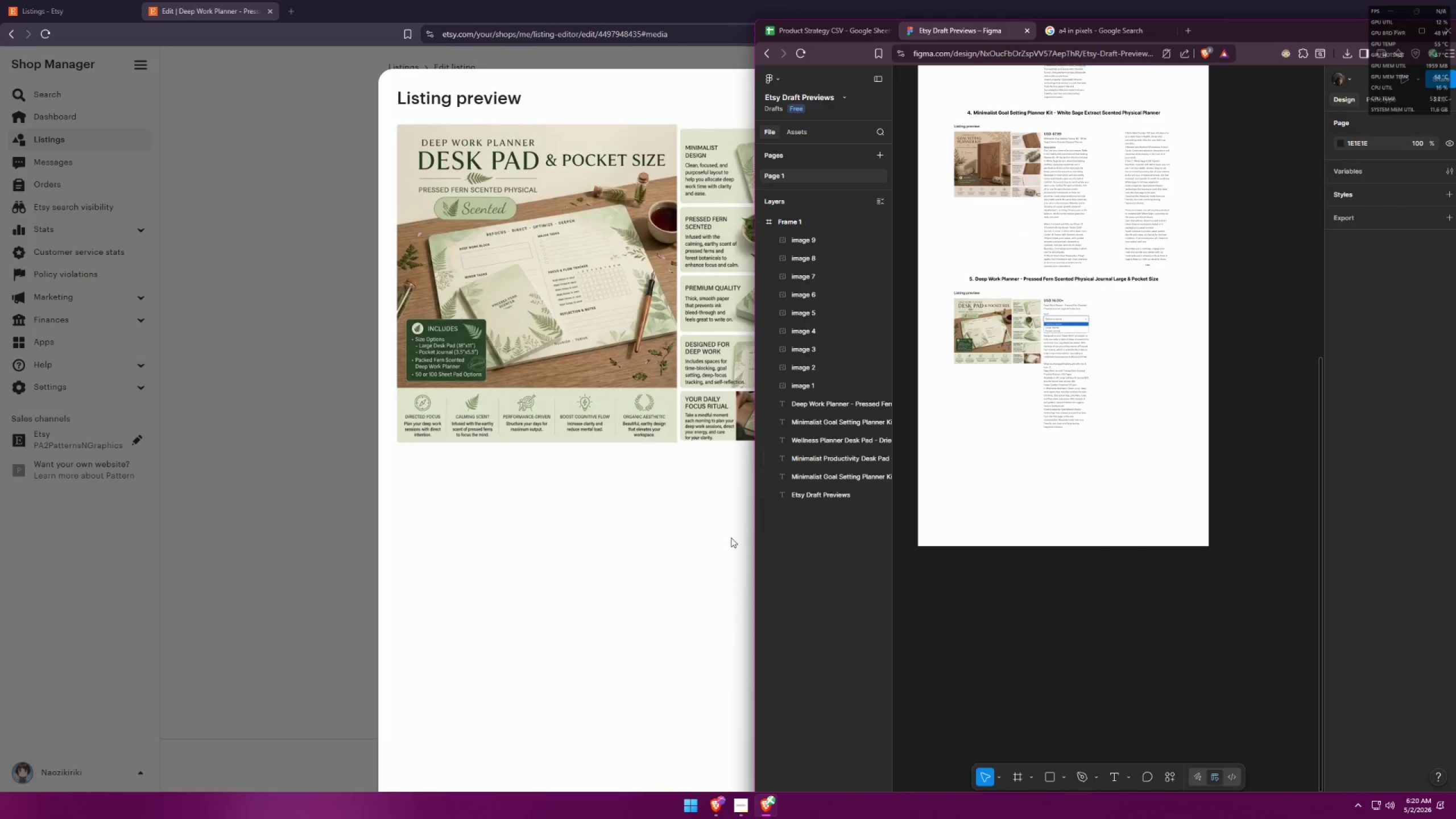 
key(Meta+MetaLeft)
 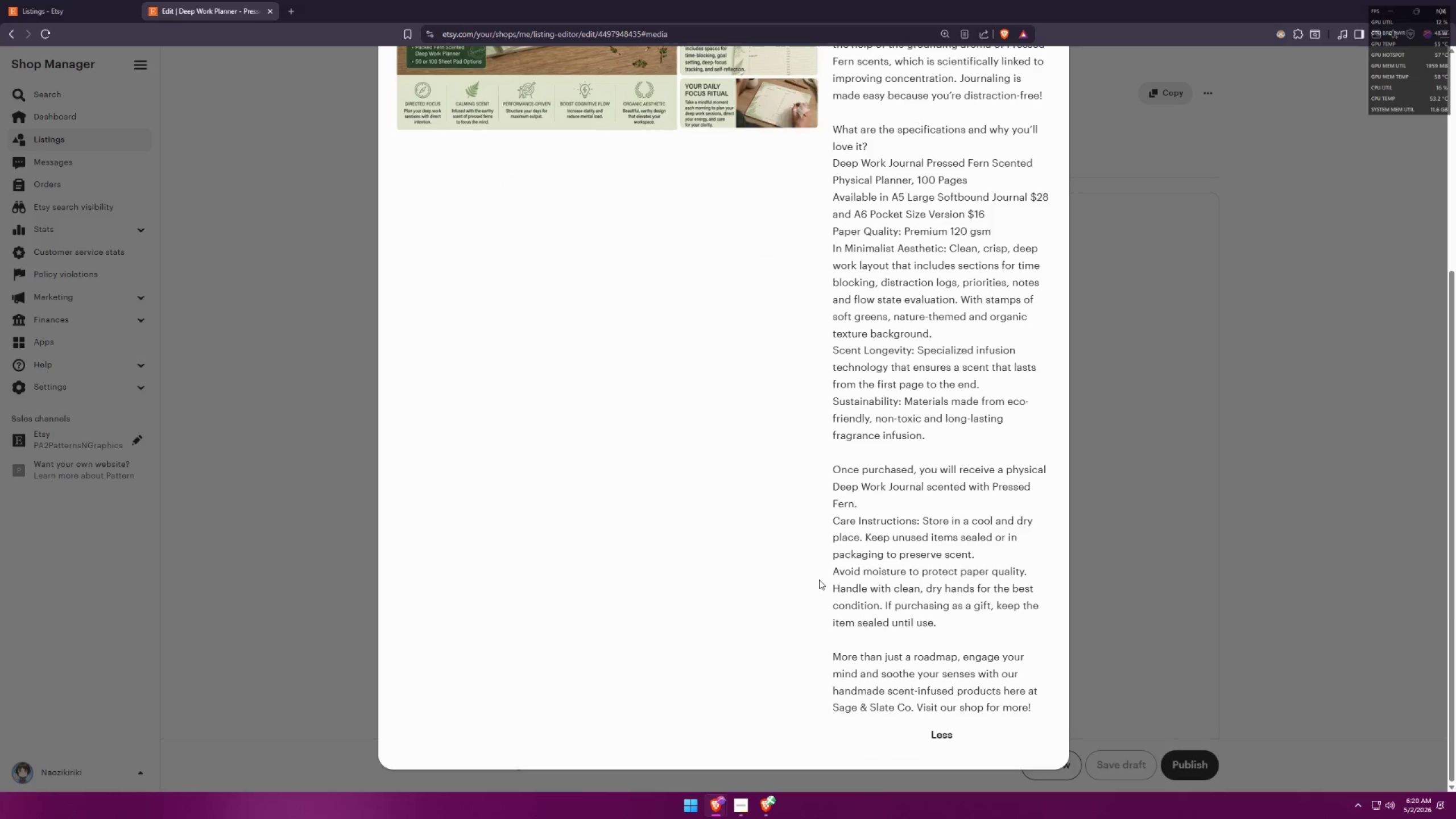 
key(Meta+Shift+ShiftLeft)
 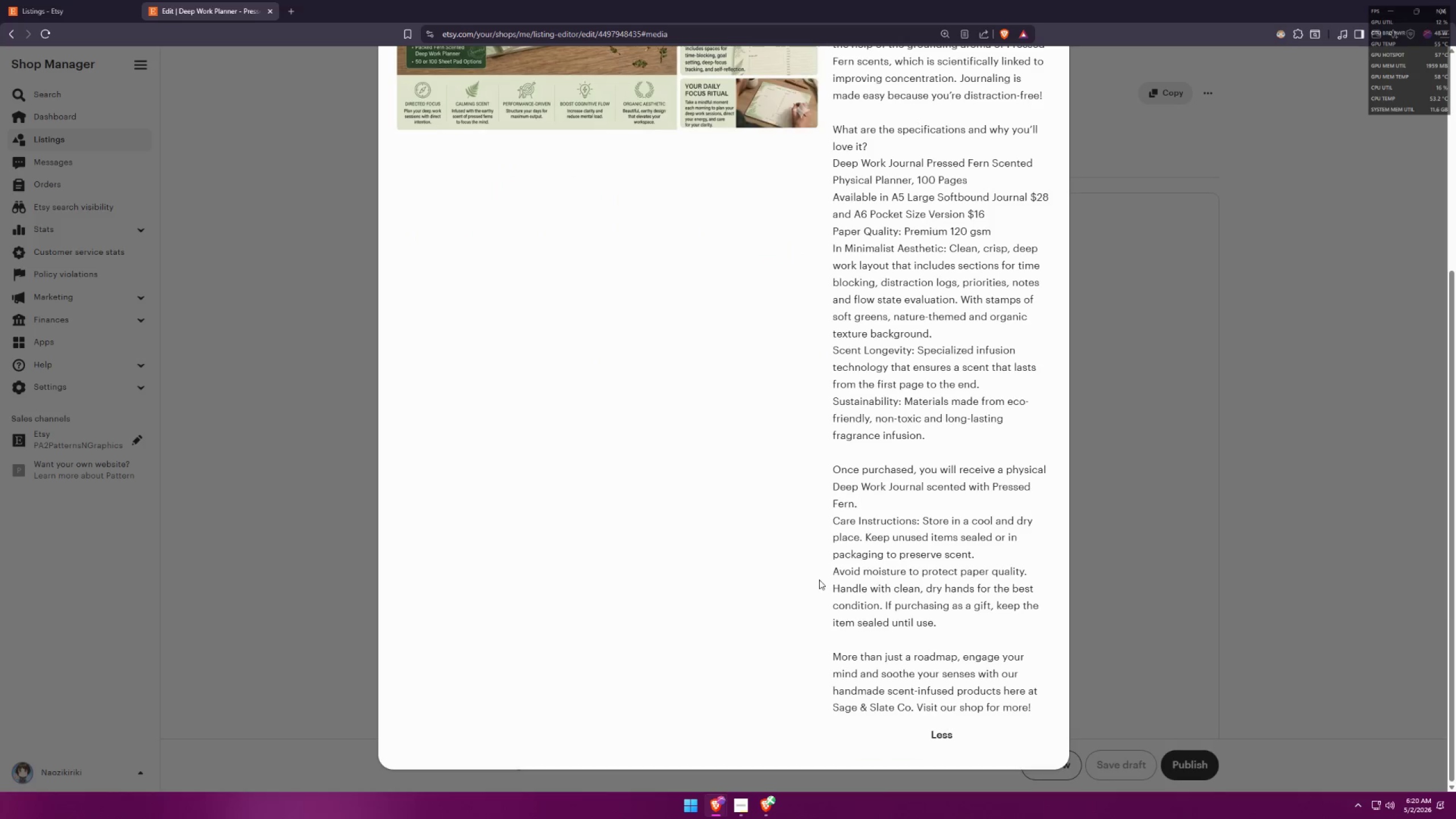 
scroll: coordinate [766, 541], scroll_direction: down, amount: 6.0
 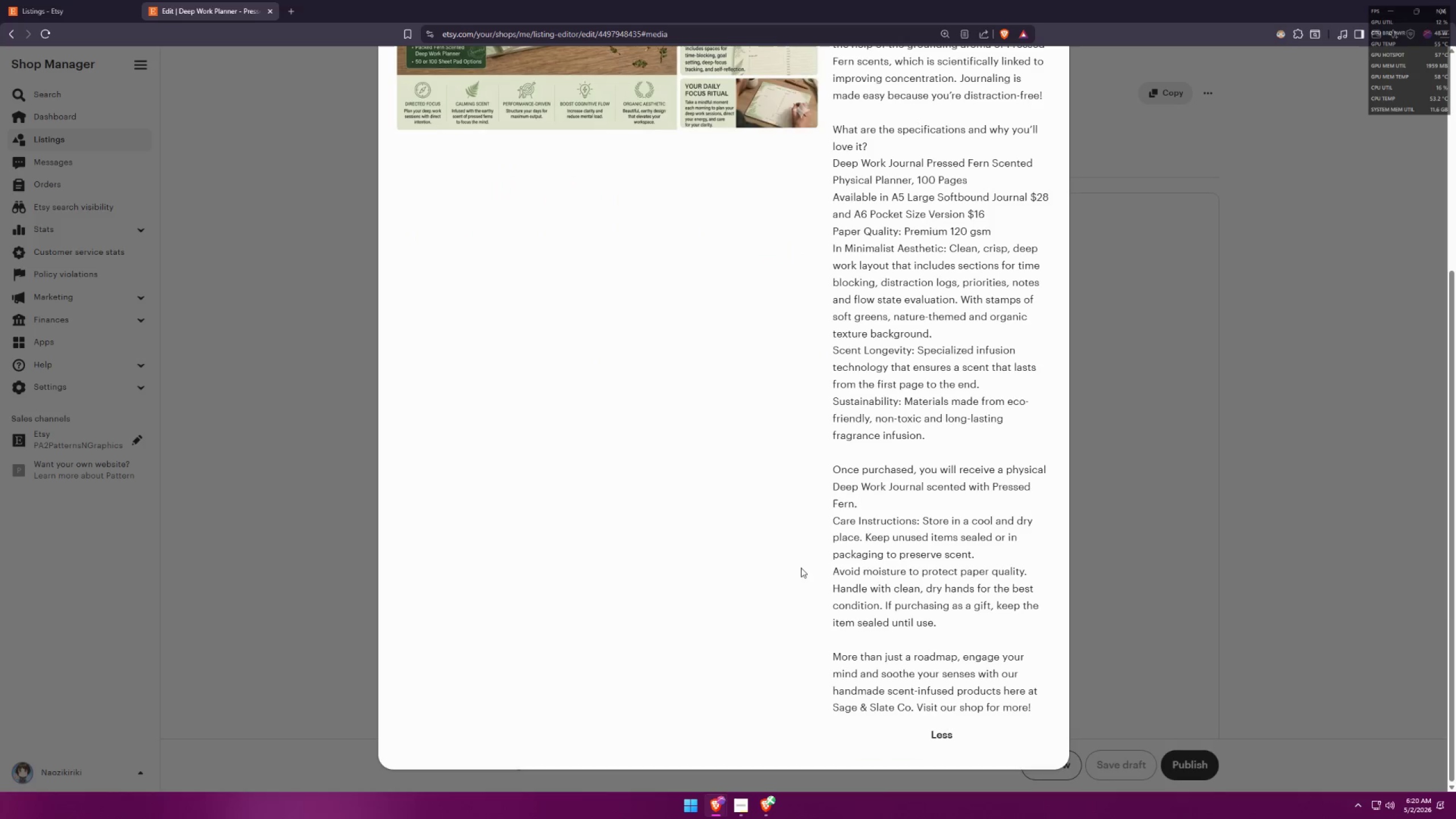 
key(Meta+Shift+S)
 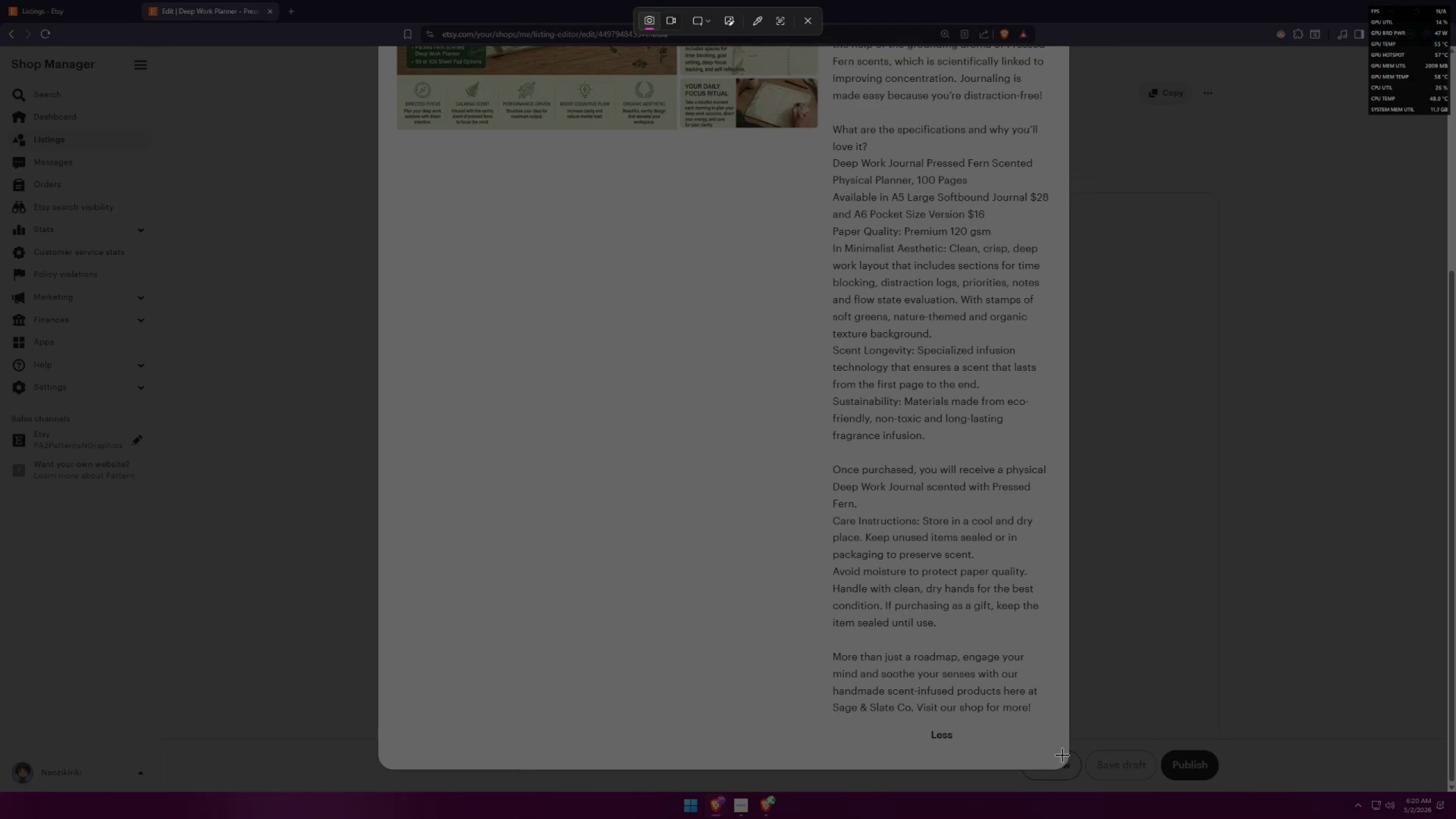 
left_click_drag(start_coordinate=[1064, 758], to_coordinate=[804, 450])
 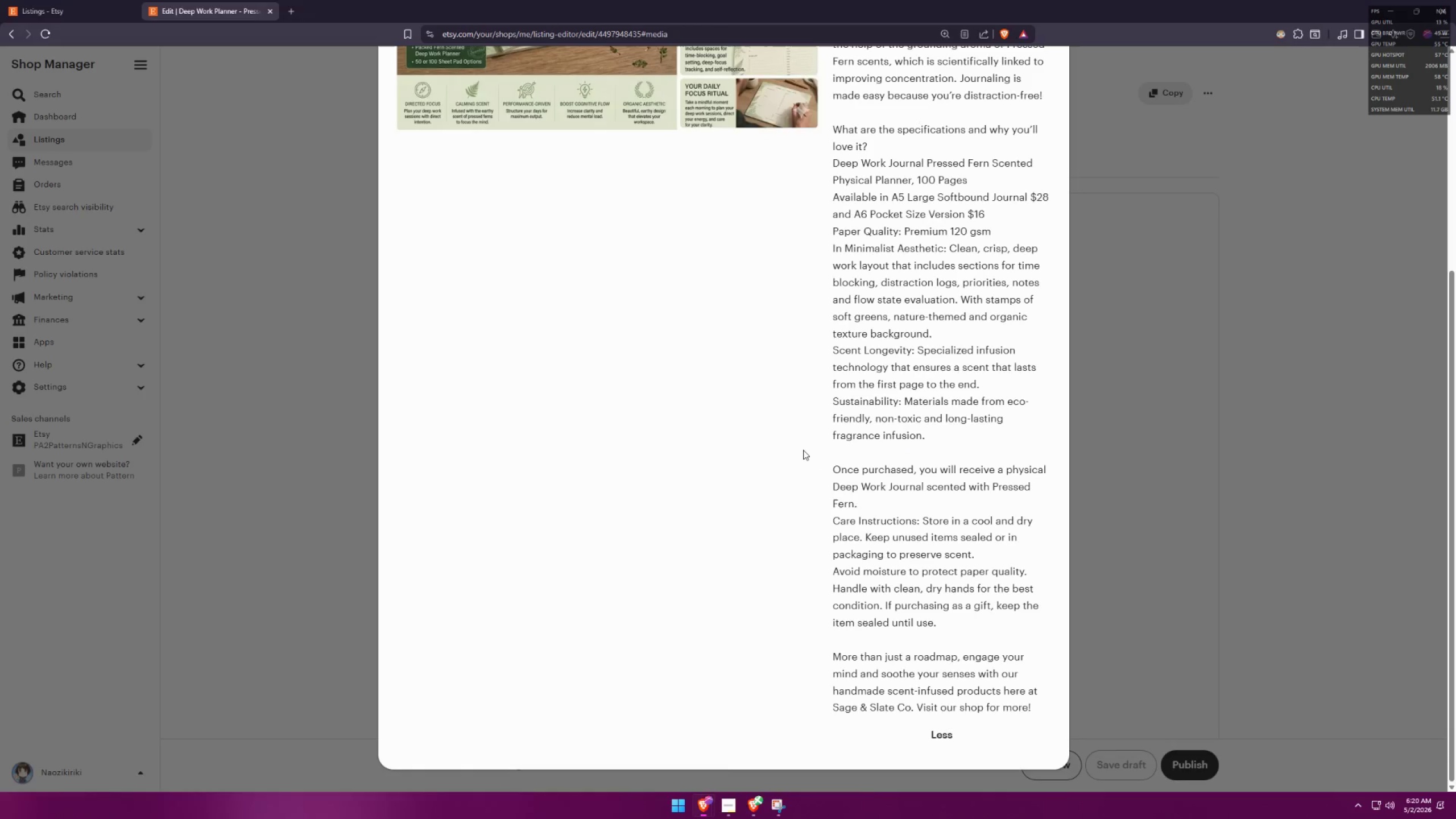 
key(Alt+AltLeft)
 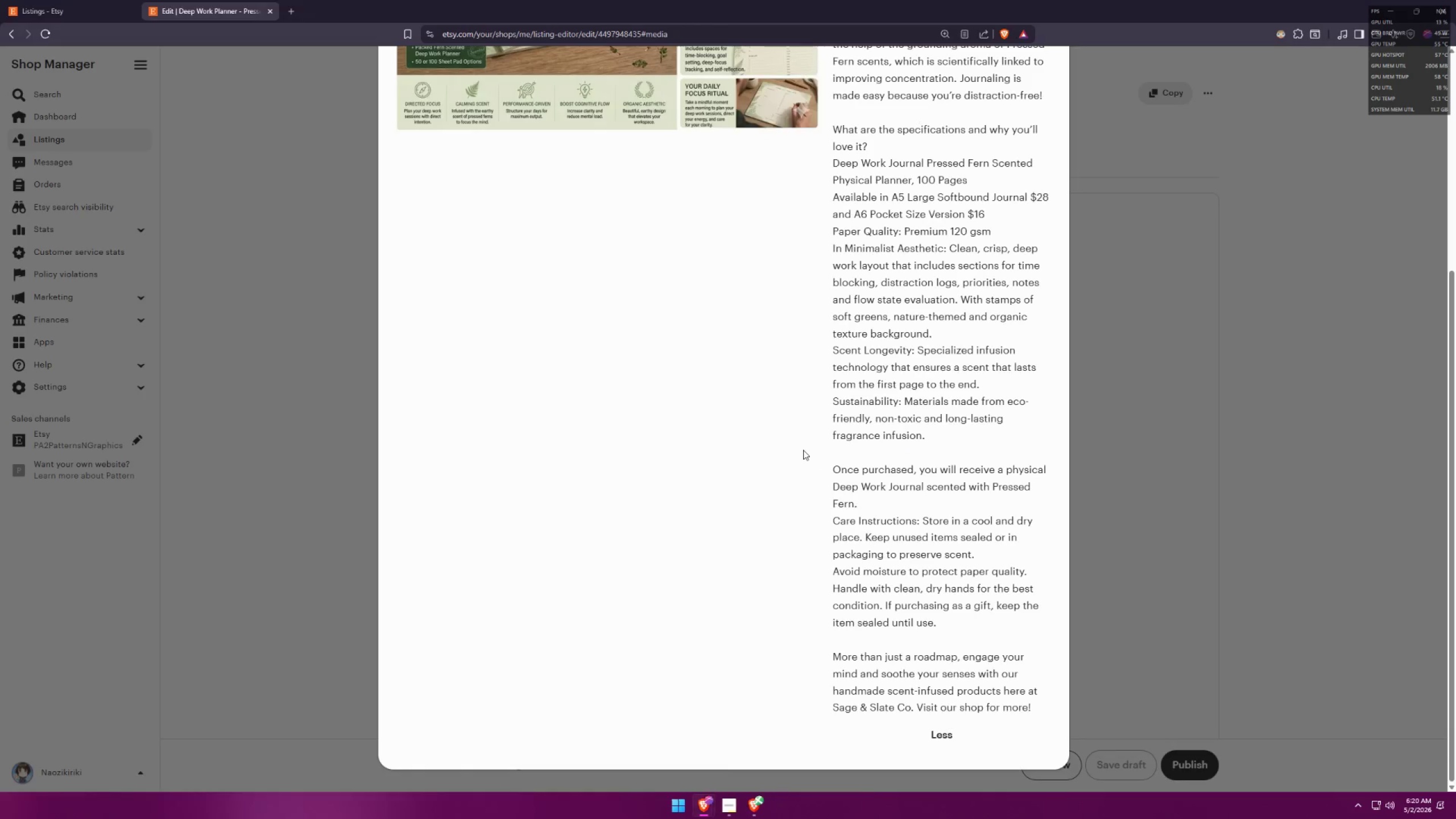 
key(Alt+Tab)
 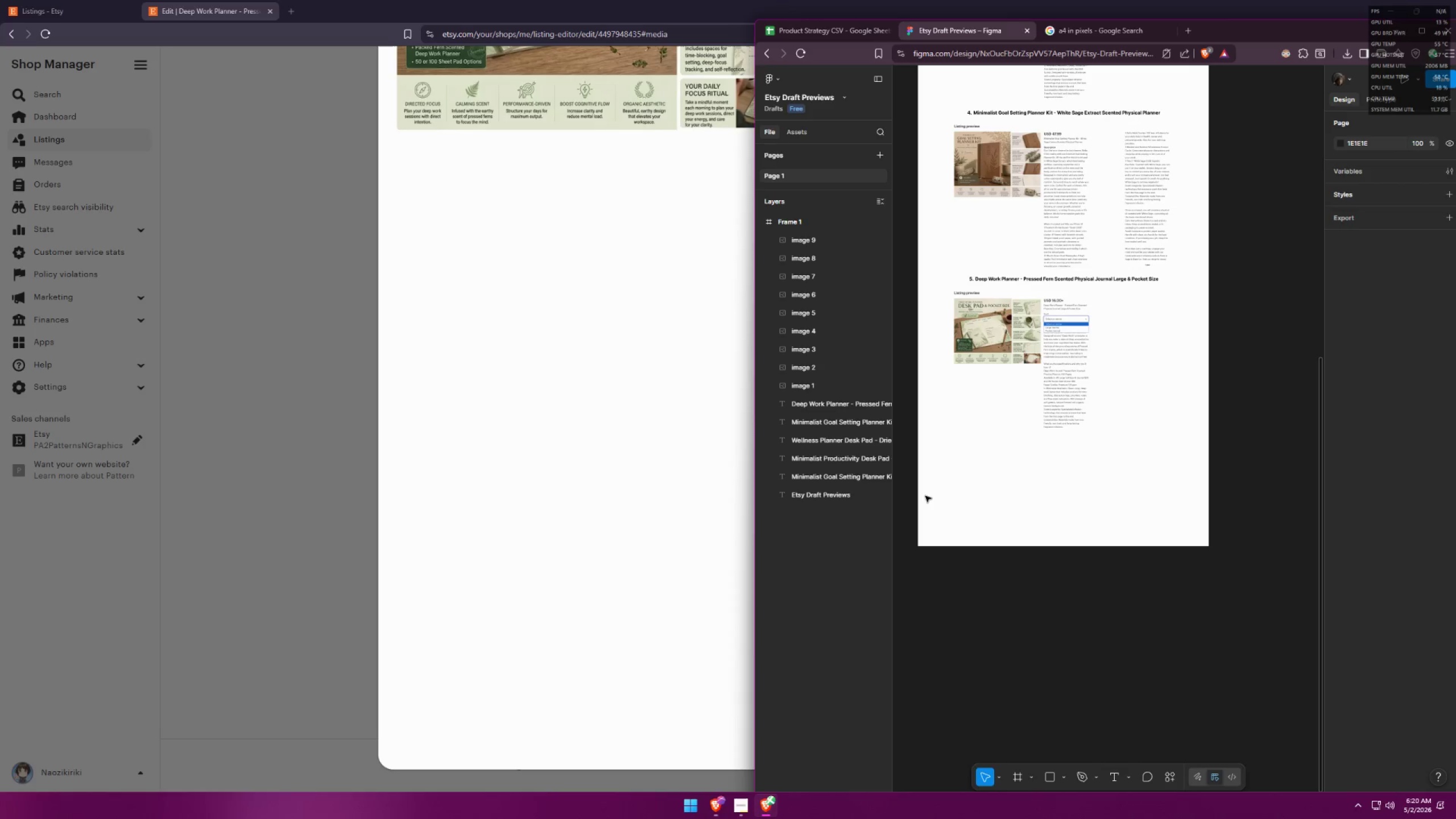 
key(Control+ControlLeft)
 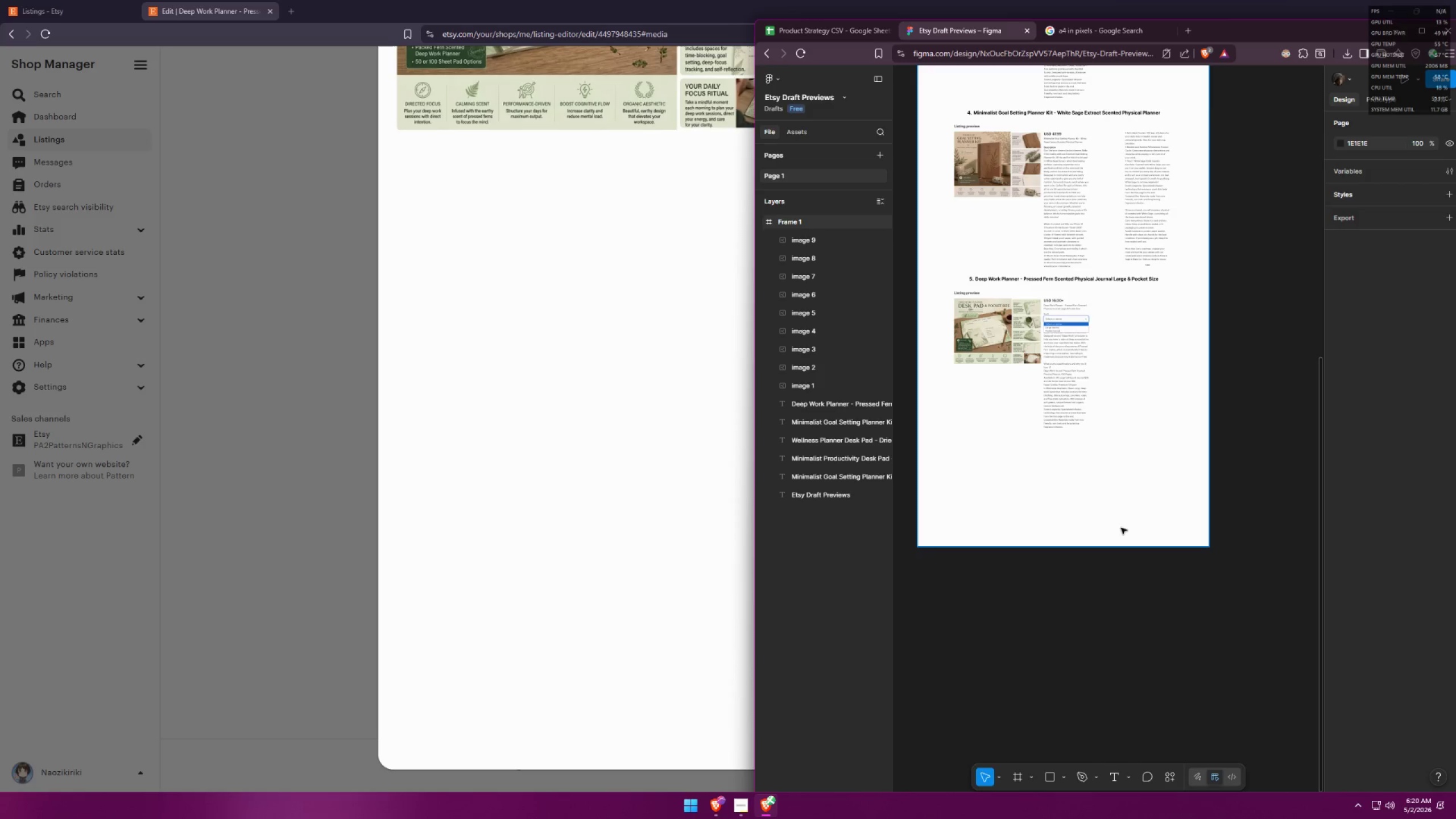 
key(Control+V)
 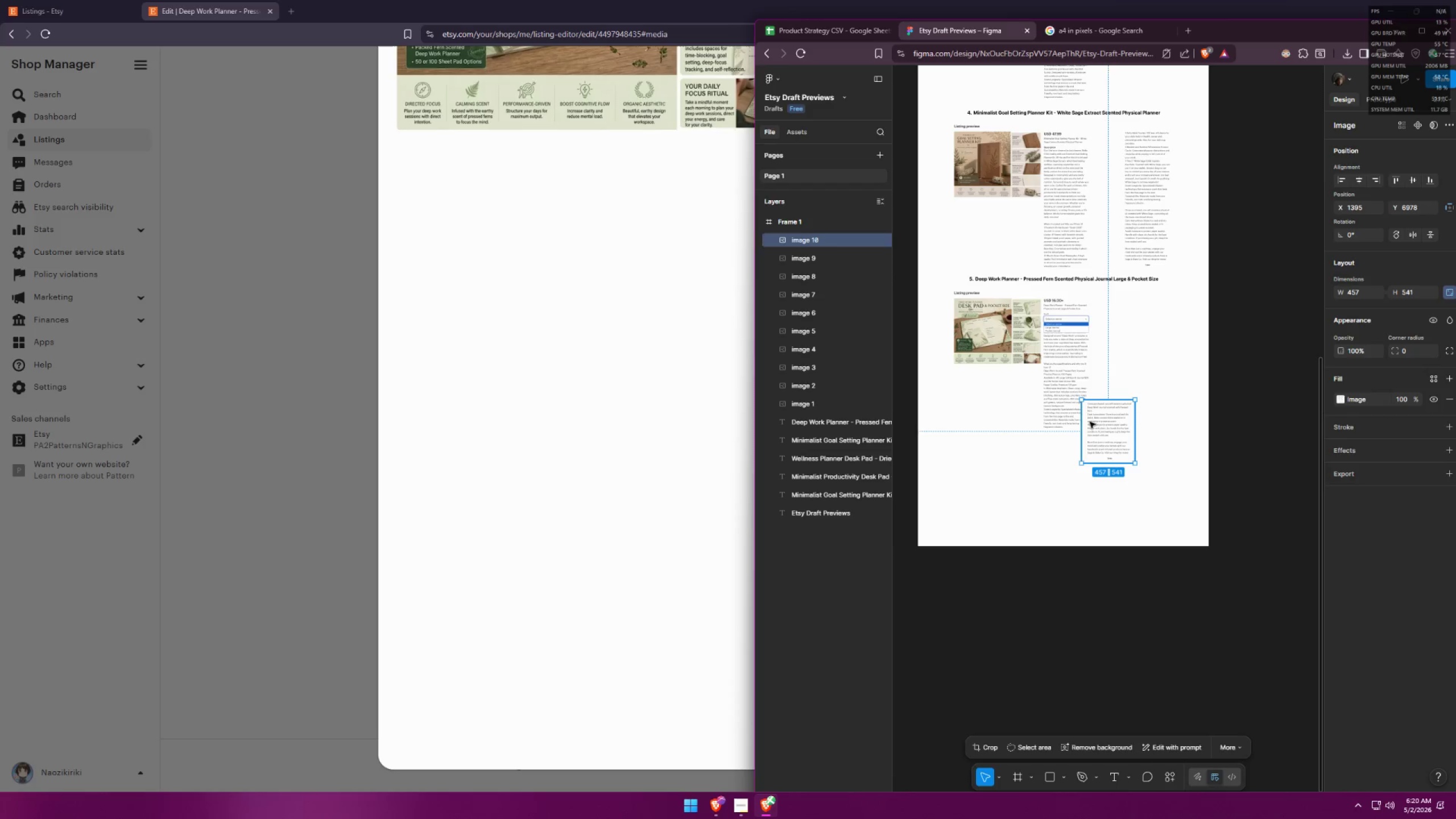 
left_click_drag(start_coordinate=[1106, 433], to_coordinate=[1139, 331])
 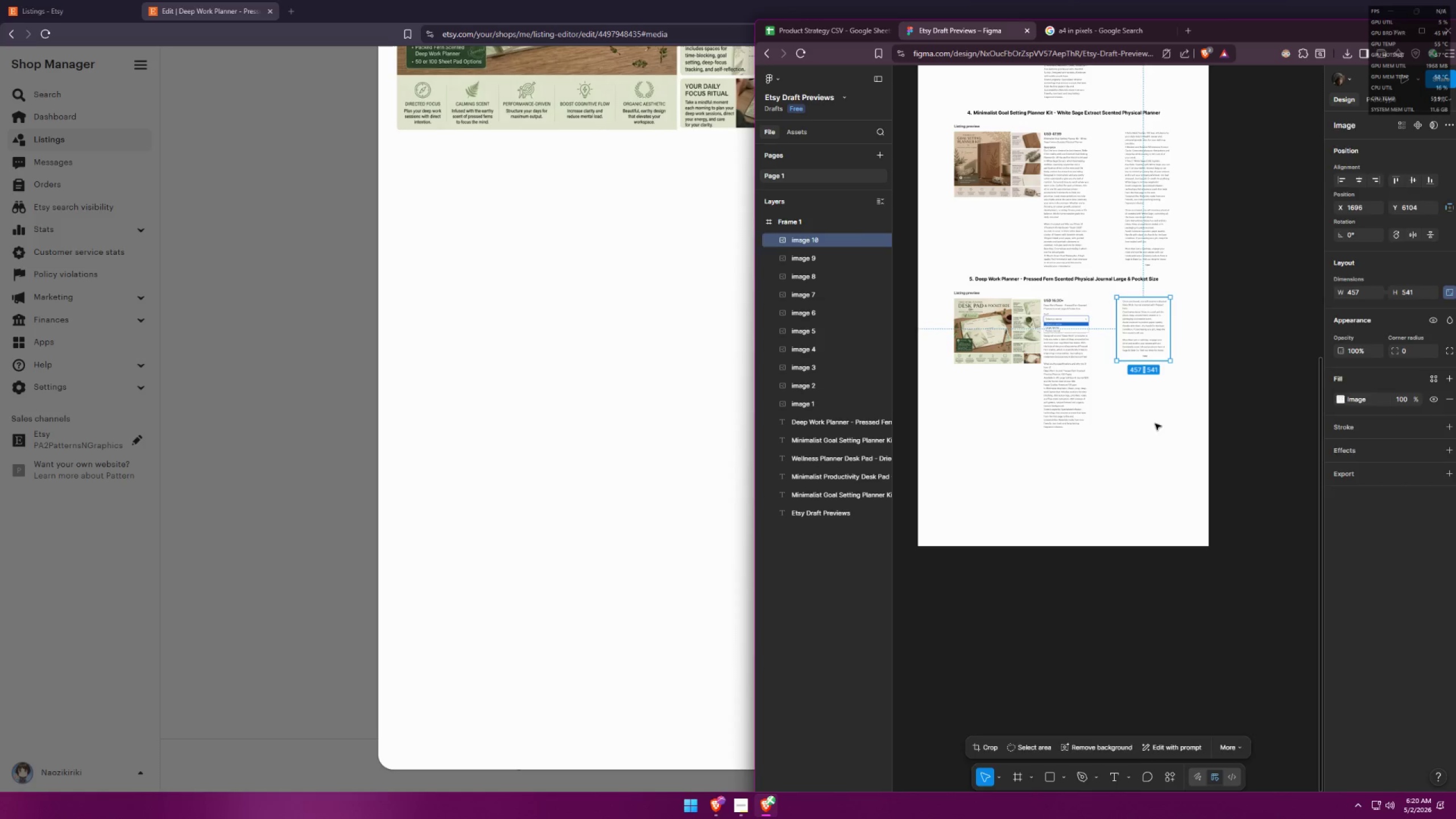 
left_click([1154, 429])
 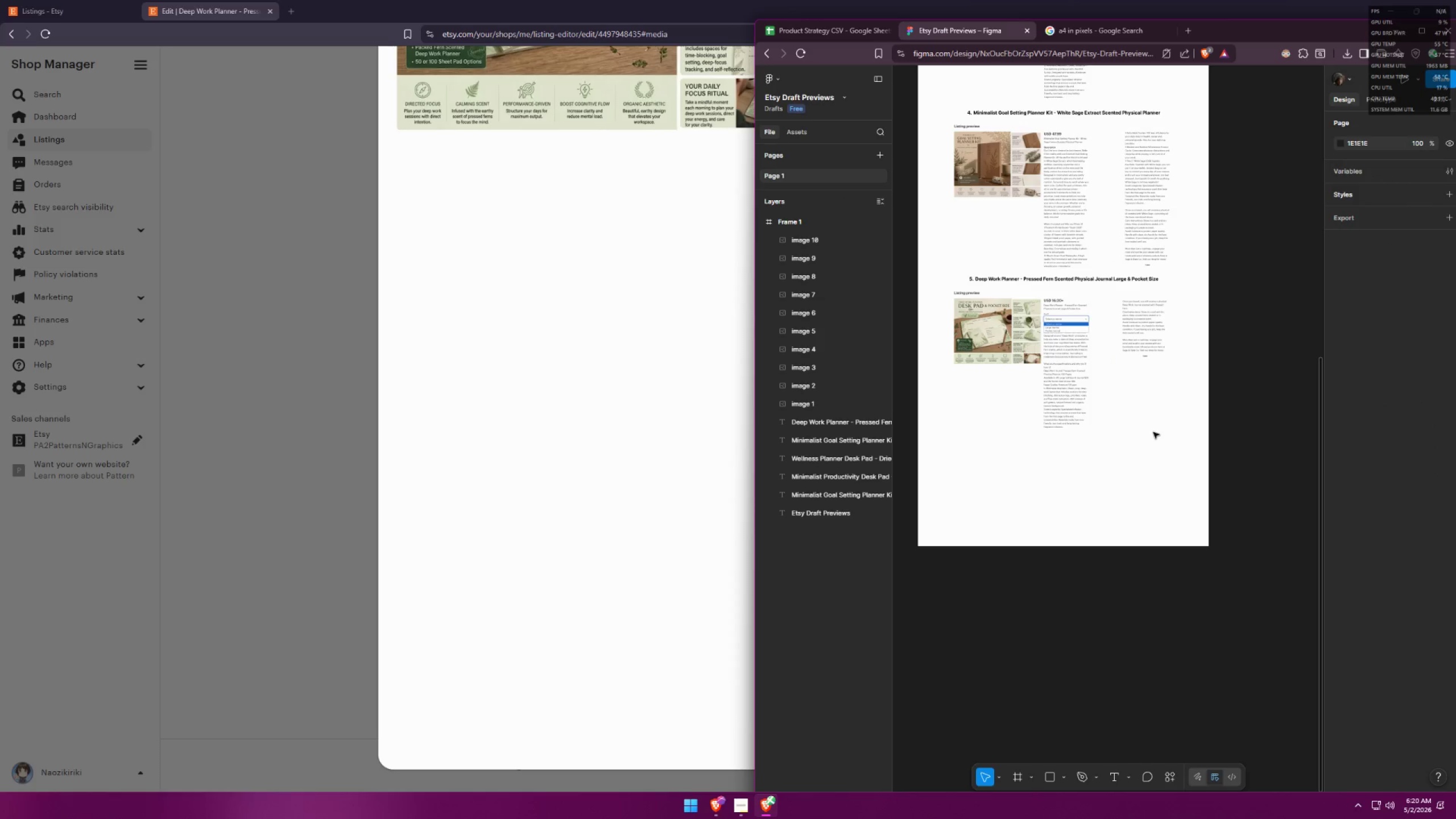 
scroll: coordinate [1099, 432], scroll_direction: up, amount: 17.0
 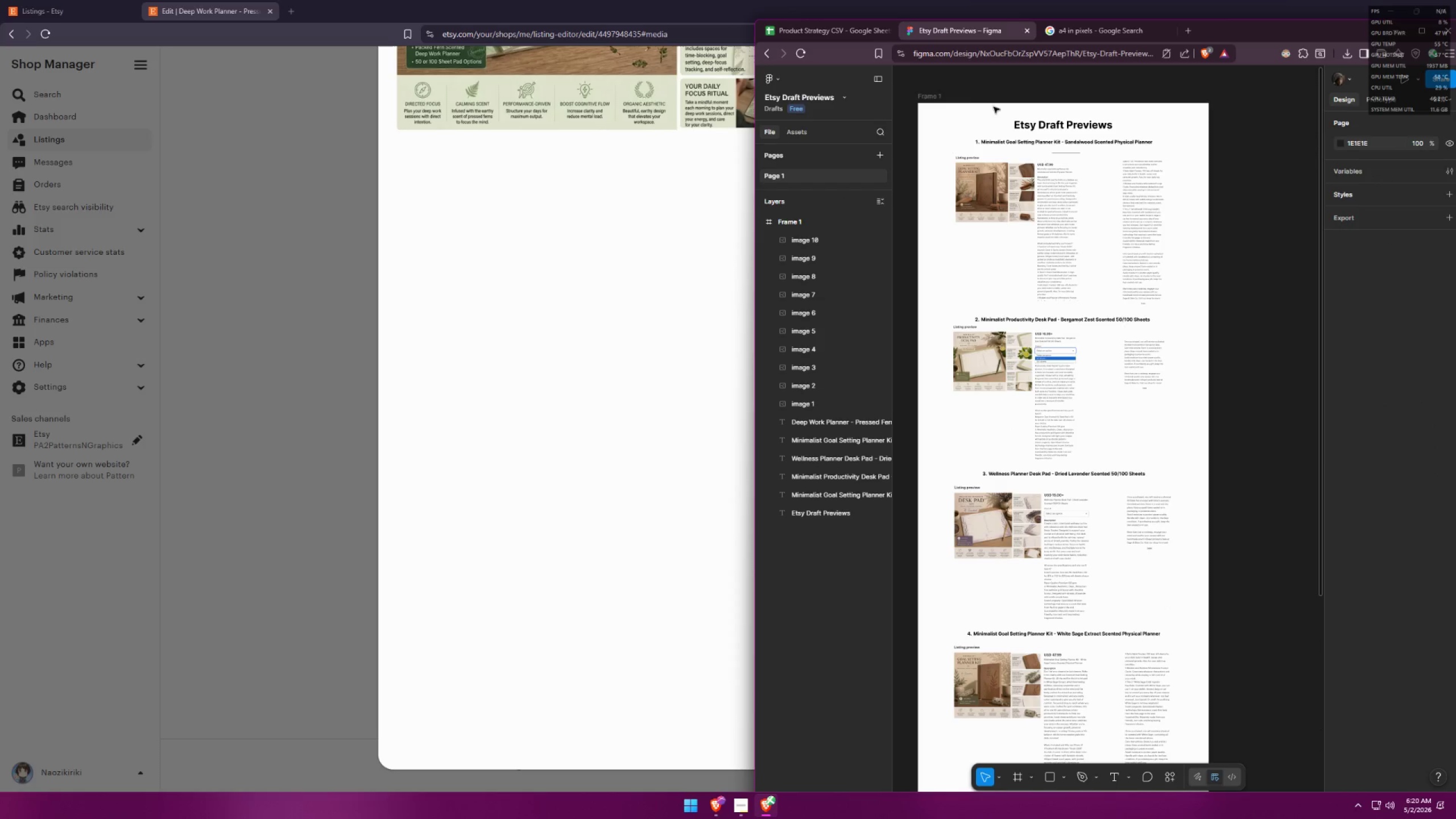 
left_click([934, 96])
 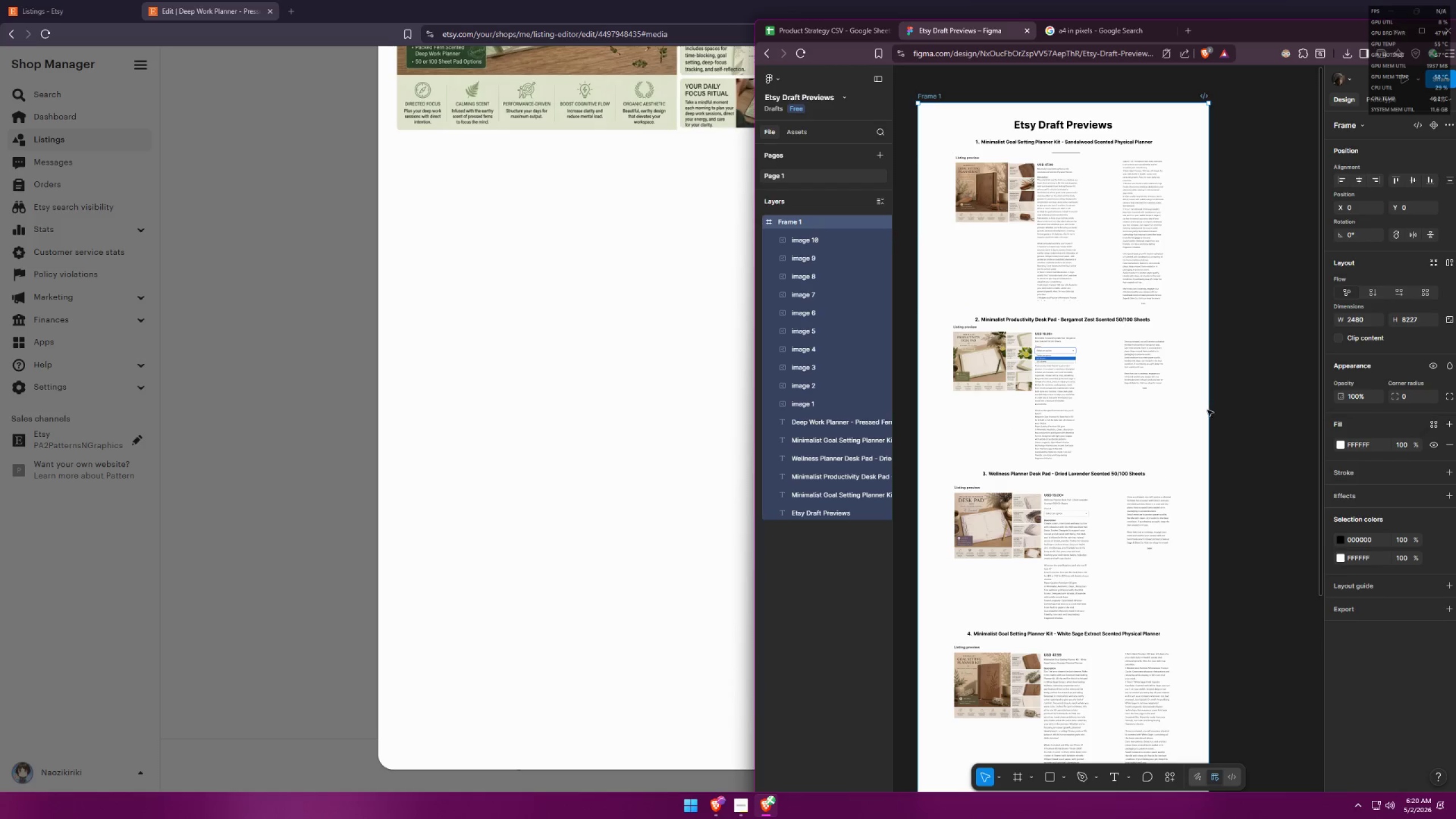 
scroll: coordinate [1202, 445], scroll_direction: down, amount: 12.0
 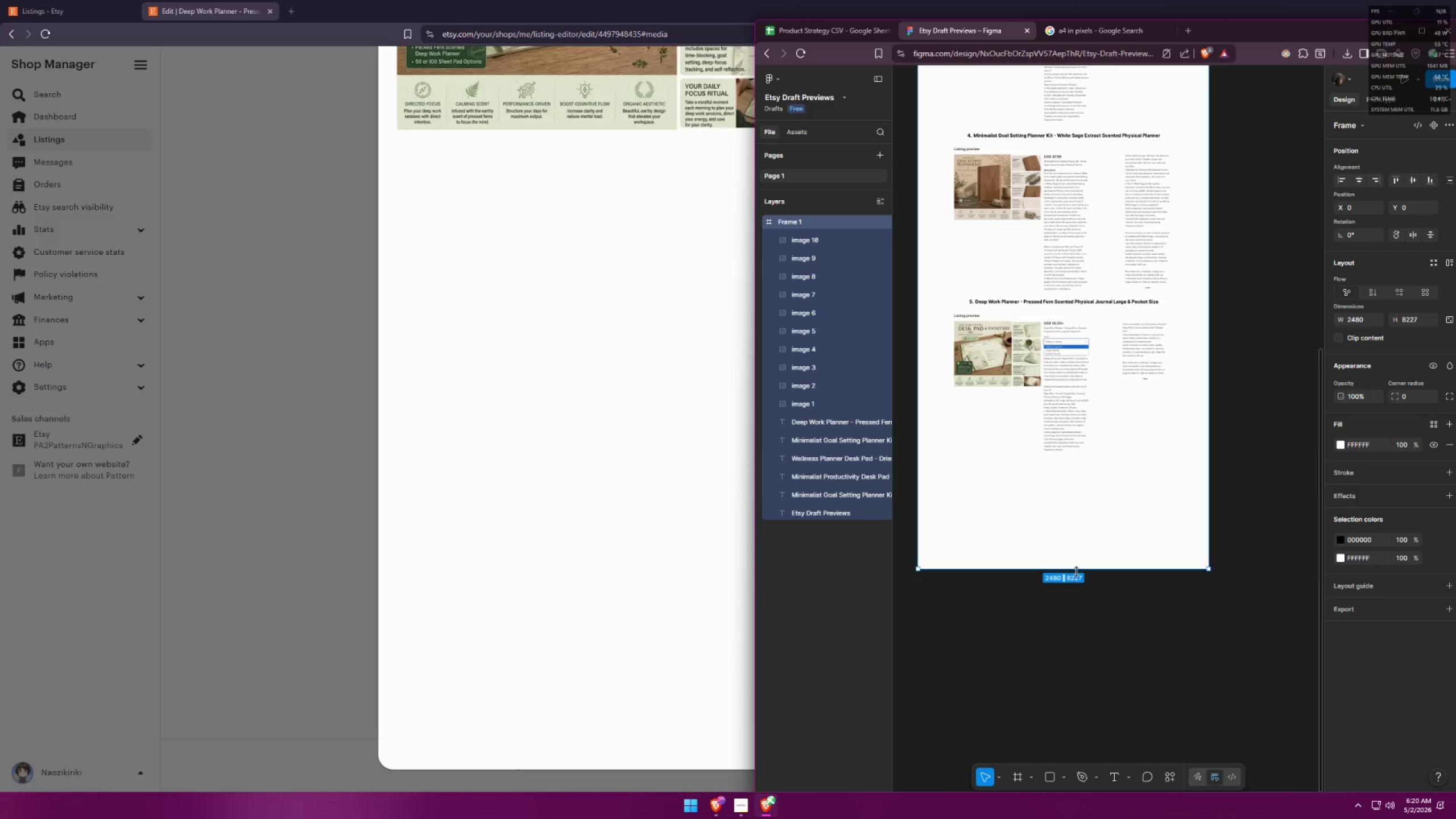 
left_click_drag(start_coordinate=[1076, 572], to_coordinate=[1077, 746])
 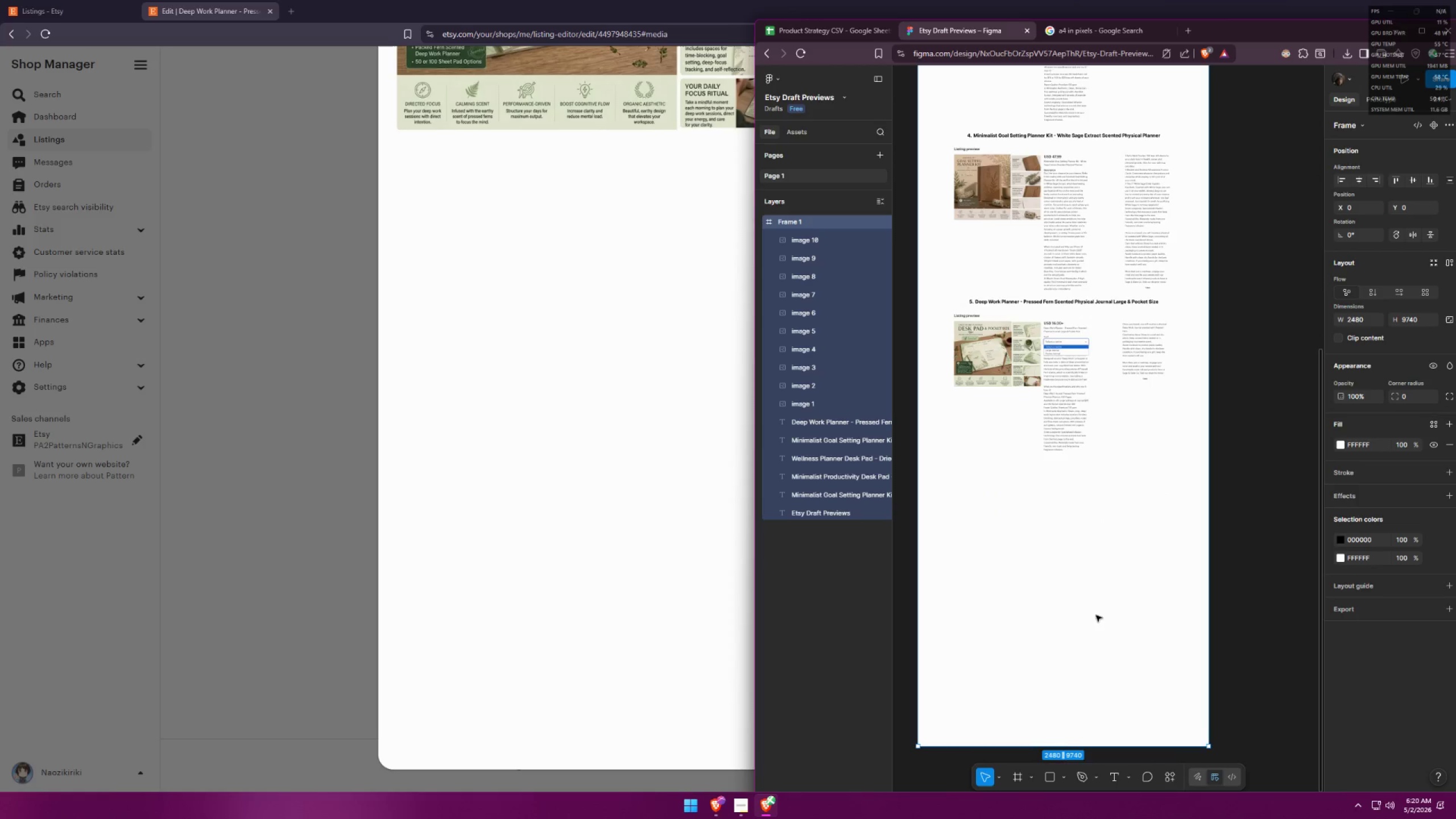 
scroll: coordinate [1098, 585], scroll_direction: down, amount: 5.0
 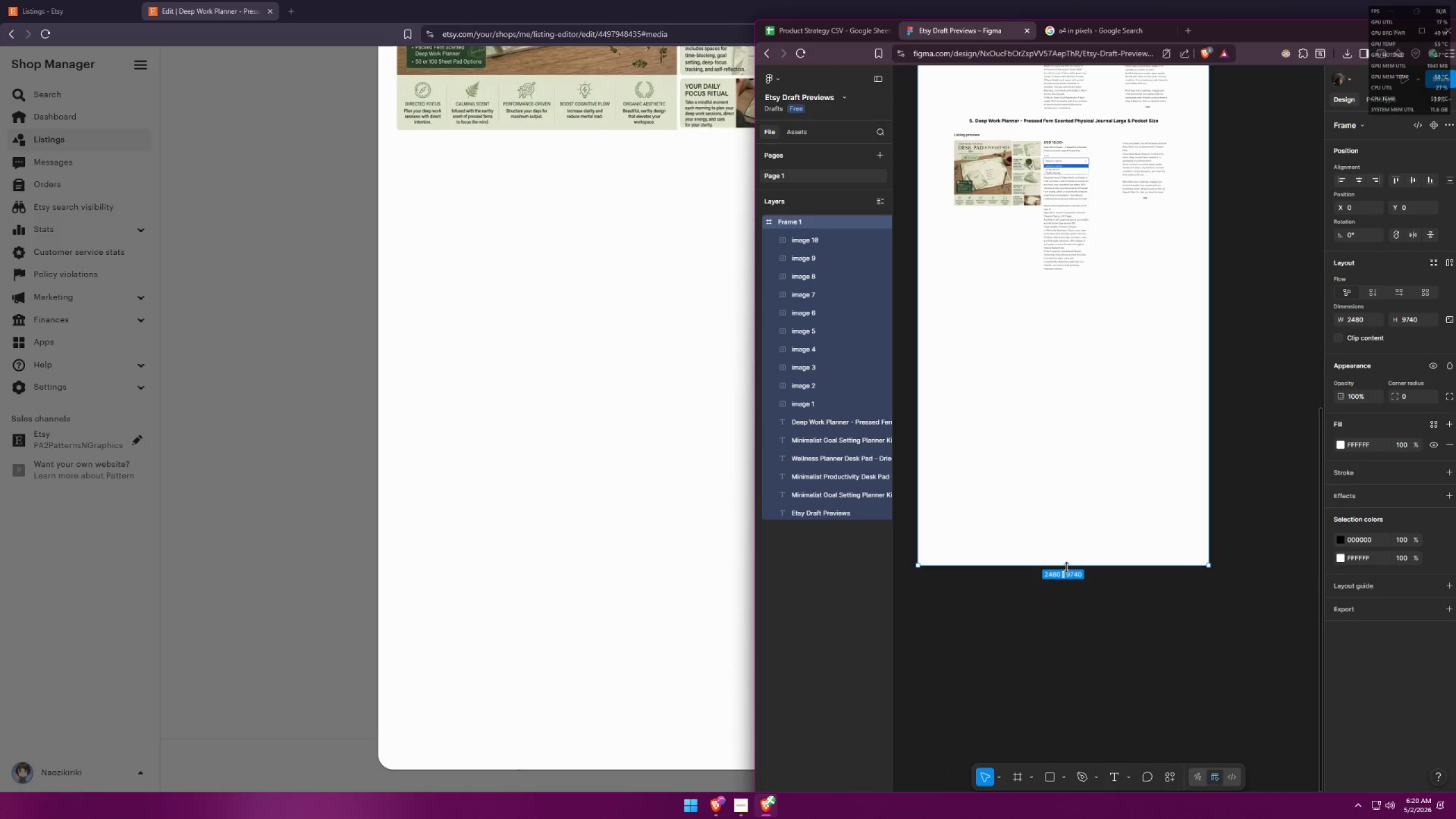 
left_click_drag(start_coordinate=[1066, 567], to_coordinate=[1060, 731])
 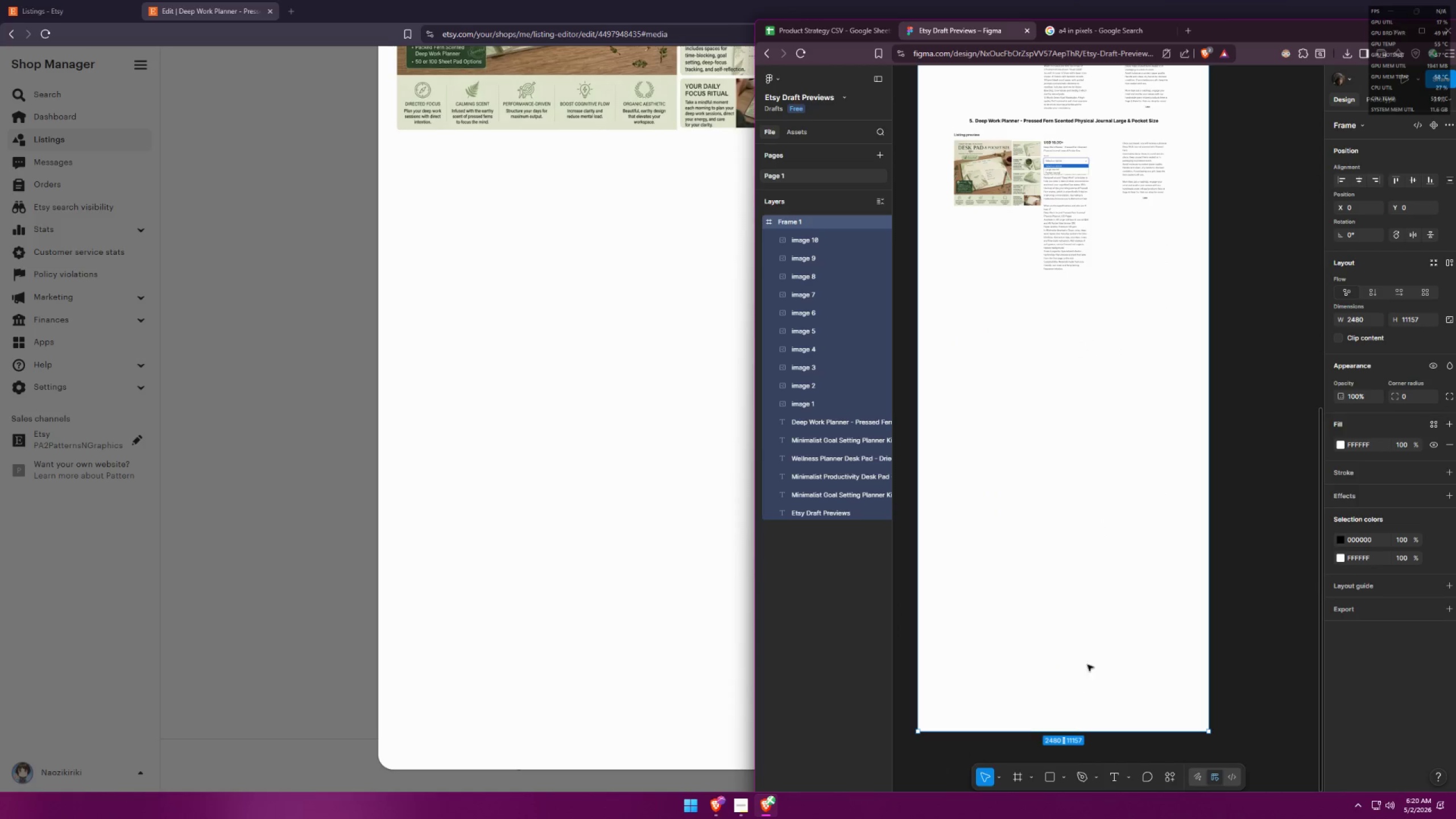 
scroll: coordinate [1091, 639], scroll_direction: down, amount: 4.0
 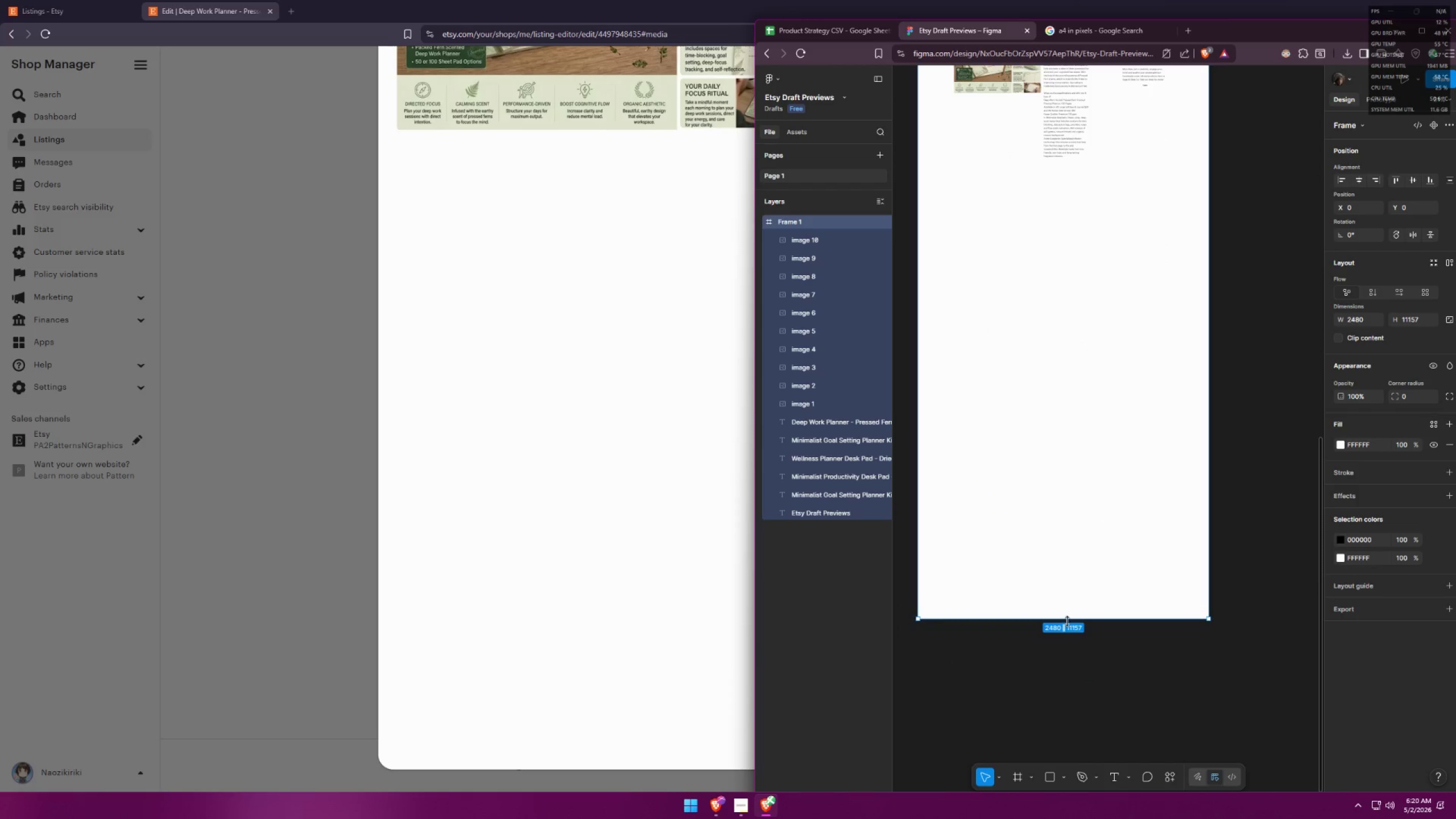 
left_click_drag(start_coordinate=[1067, 621], to_coordinate=[1064, 733])
 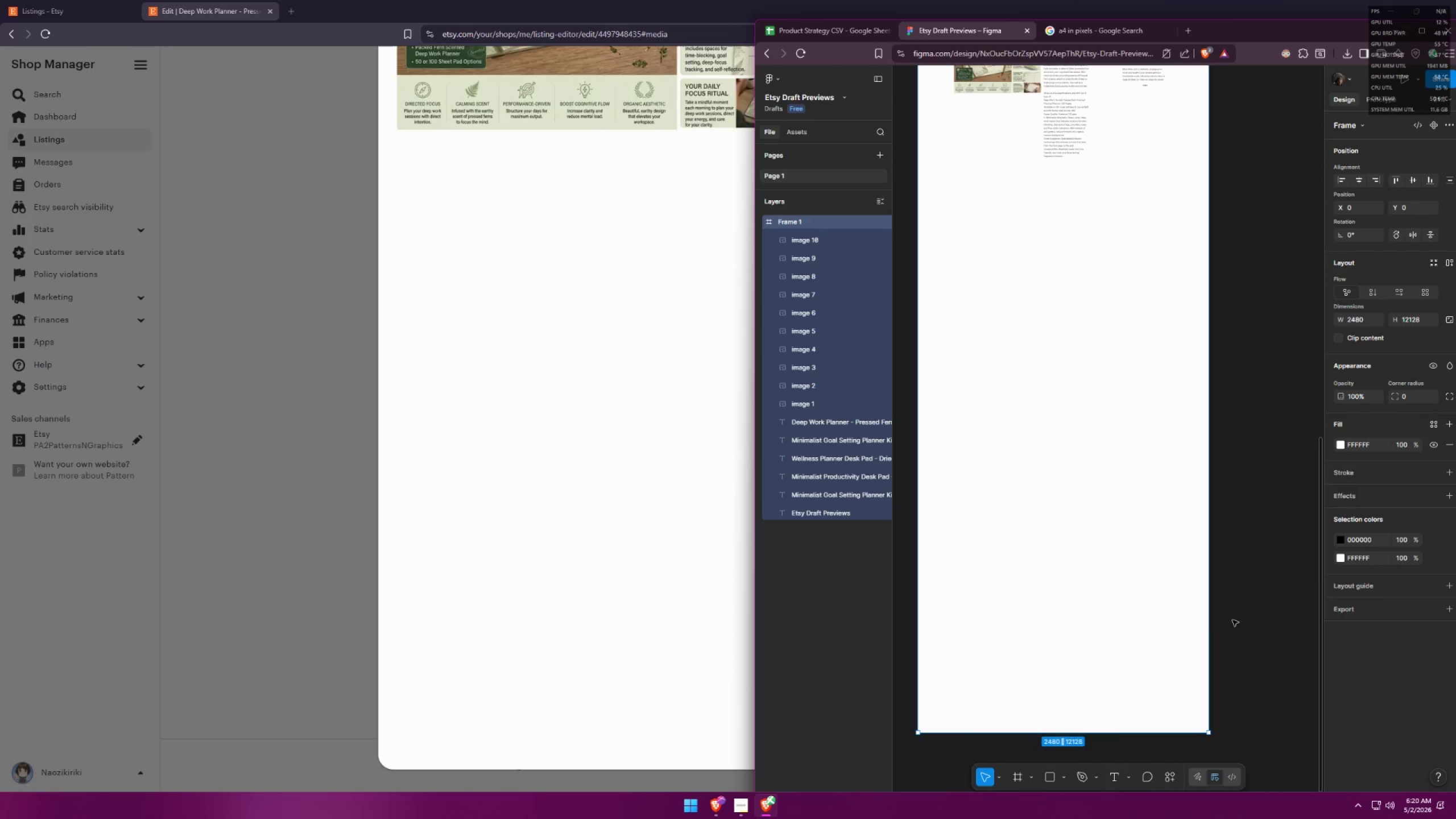 
left_click([1232, 619])
 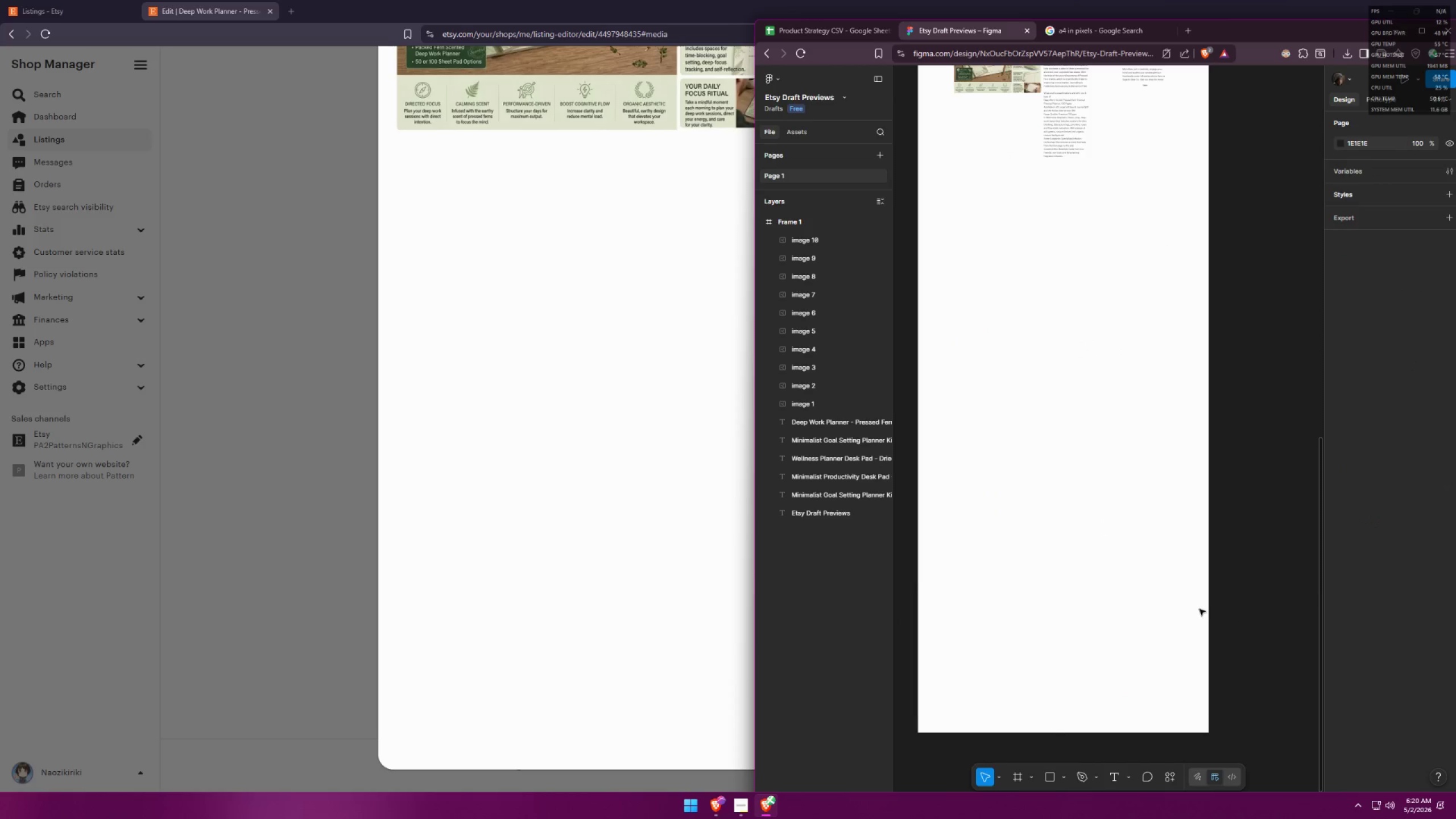 
scroll: coordinate [1185, 600], scroll_direction: up, amount: 8.0
 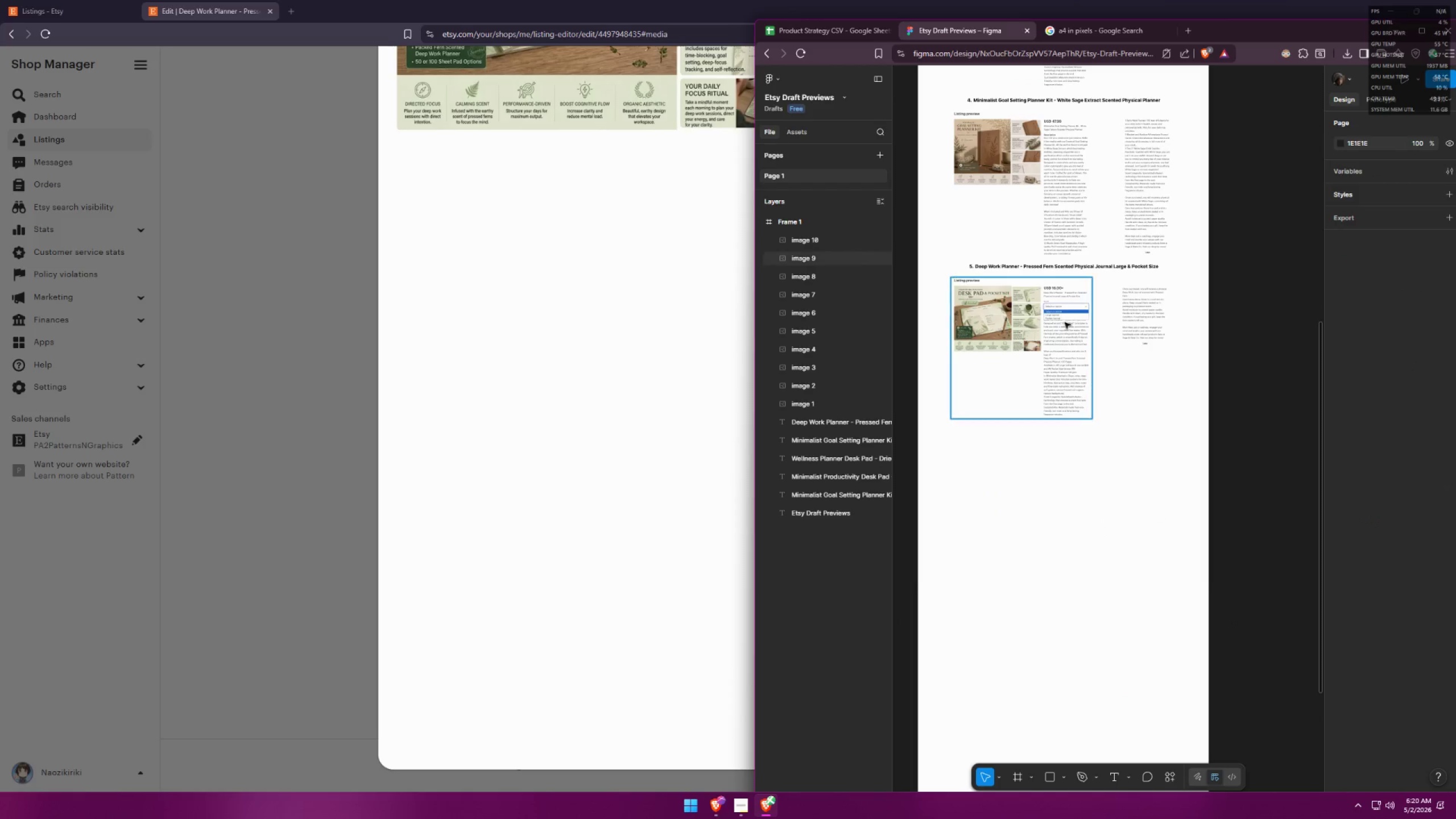 
hold_key(key=AltLeft, duration=3.3)
hold_key(key=ShiftLeft, duration=1.52)
left_click_drag(start_coordinate=[1063, 270], to_coordinate=[1051, 432])
 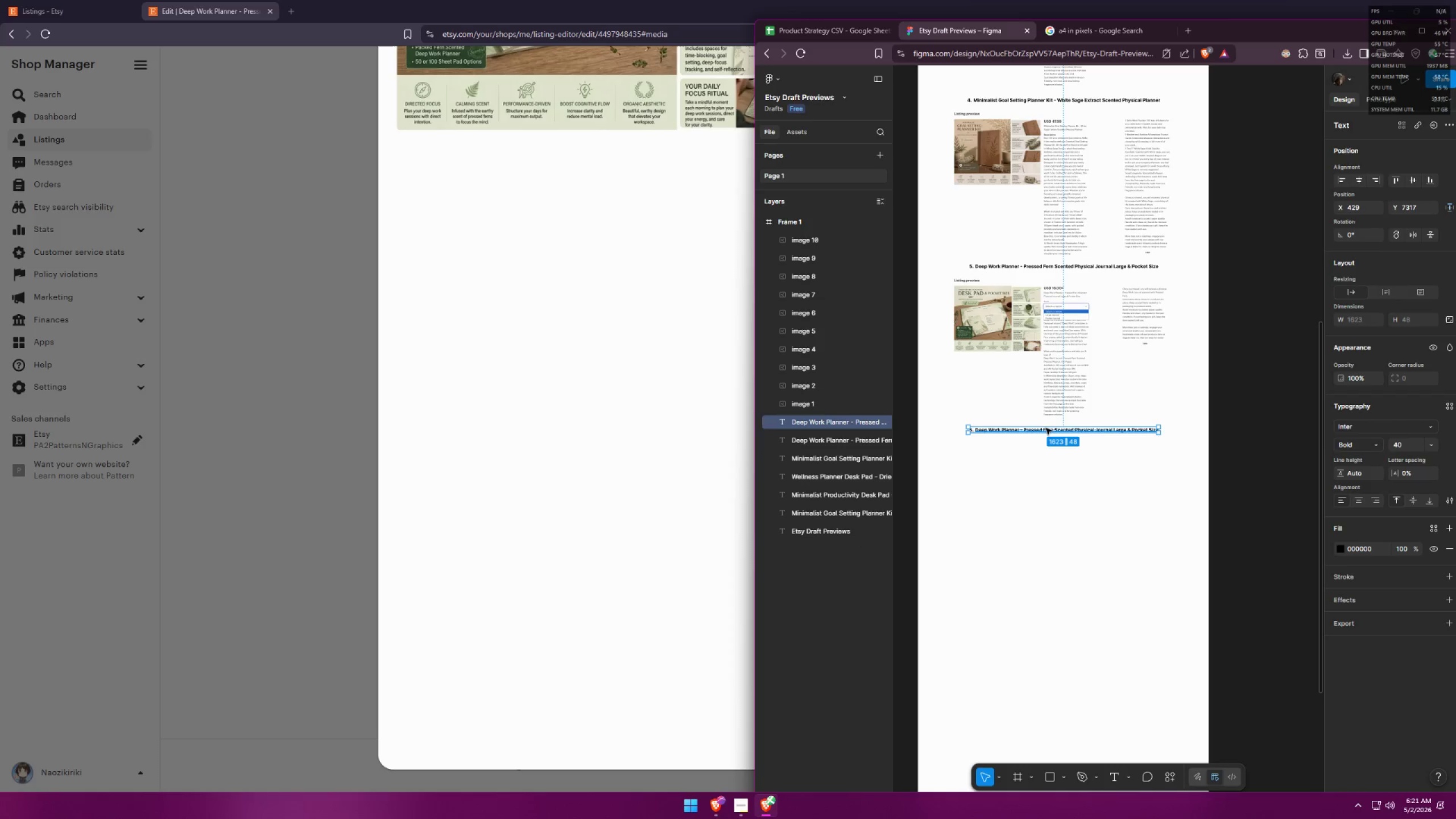 
hold_key(key=ShiftLeft, duration=1.5)
 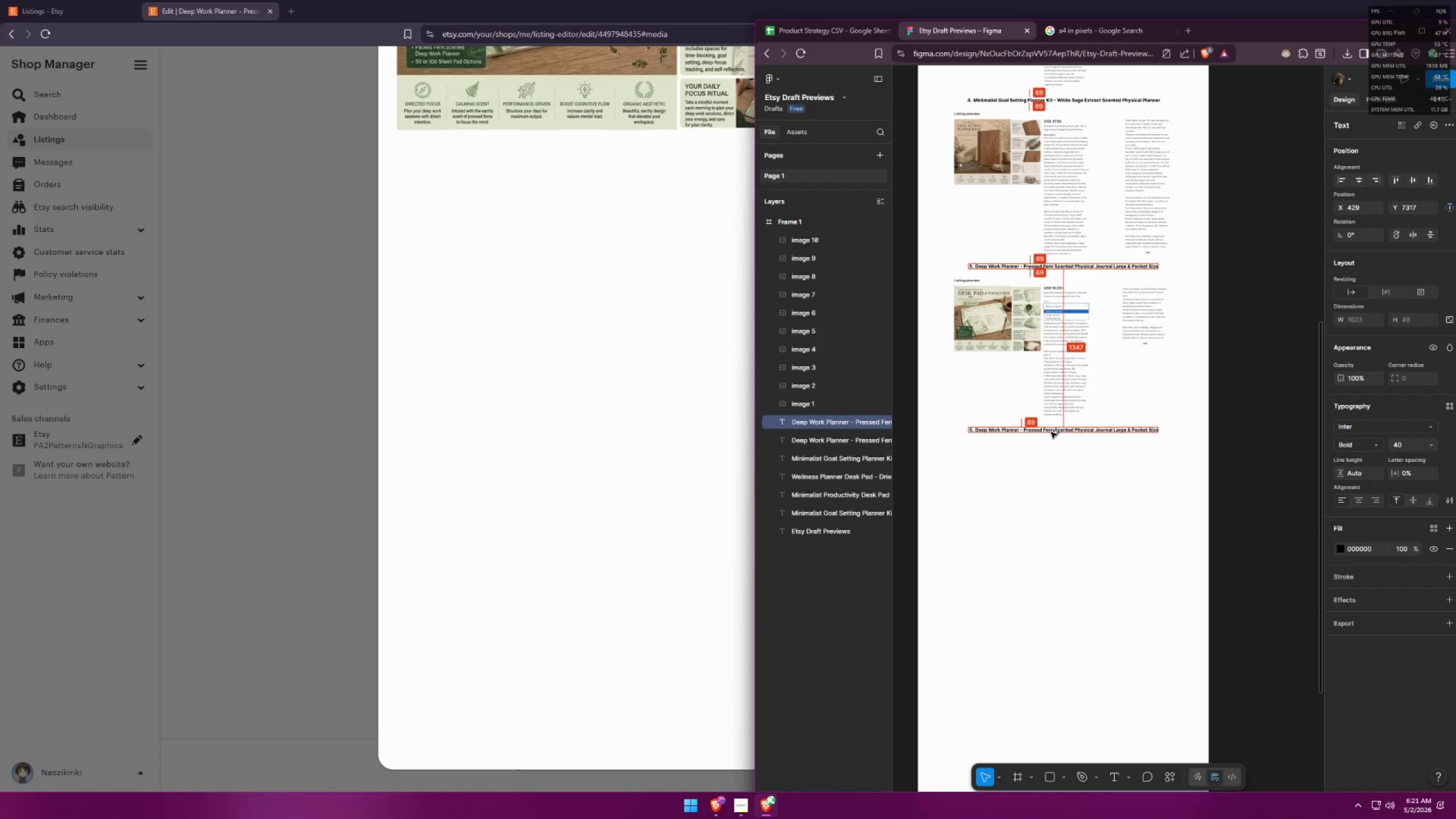 
key(Alt+Shift+ShiftLeft)
 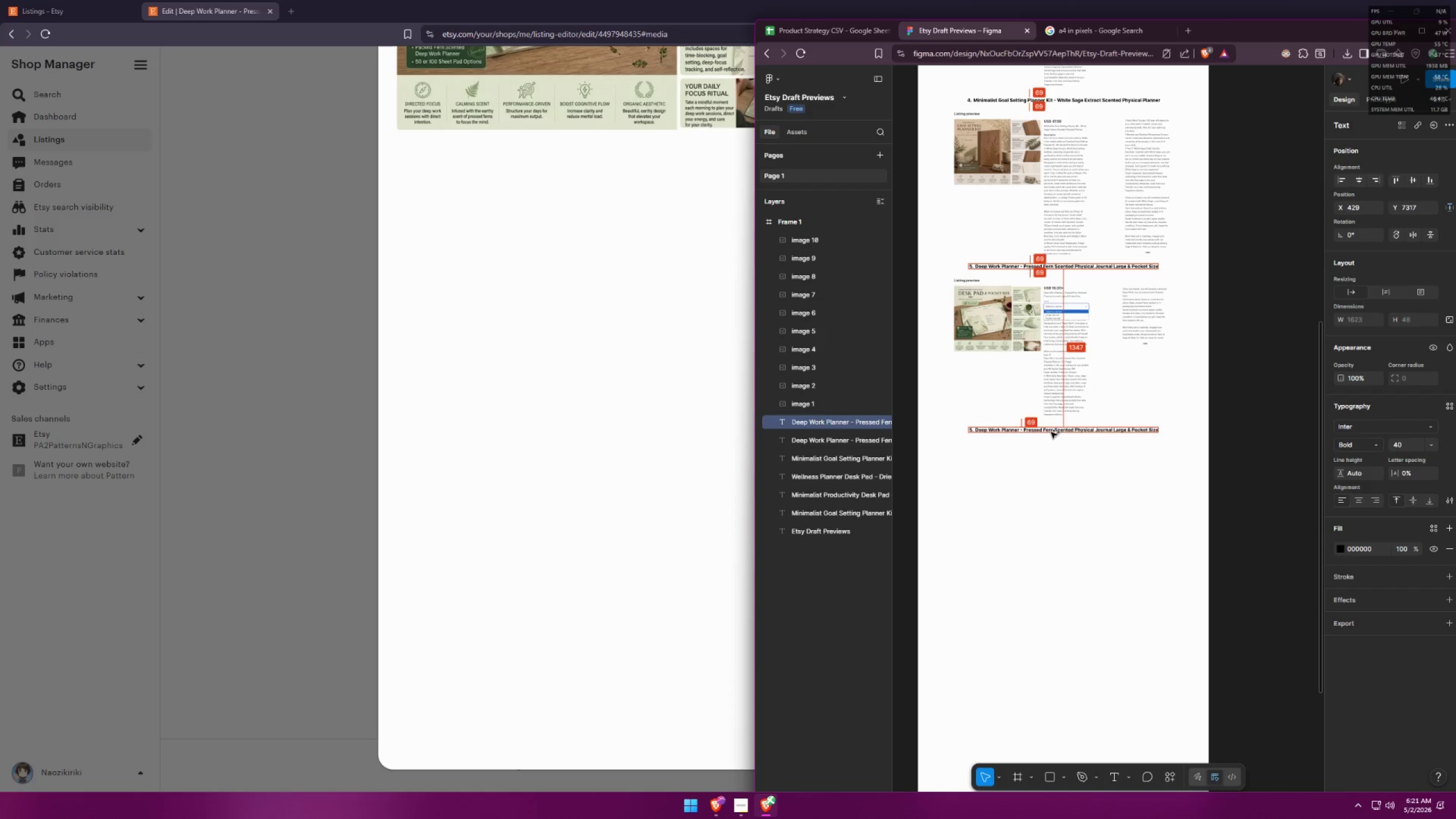 
key(Alt+Shift+ShiftLeft)
 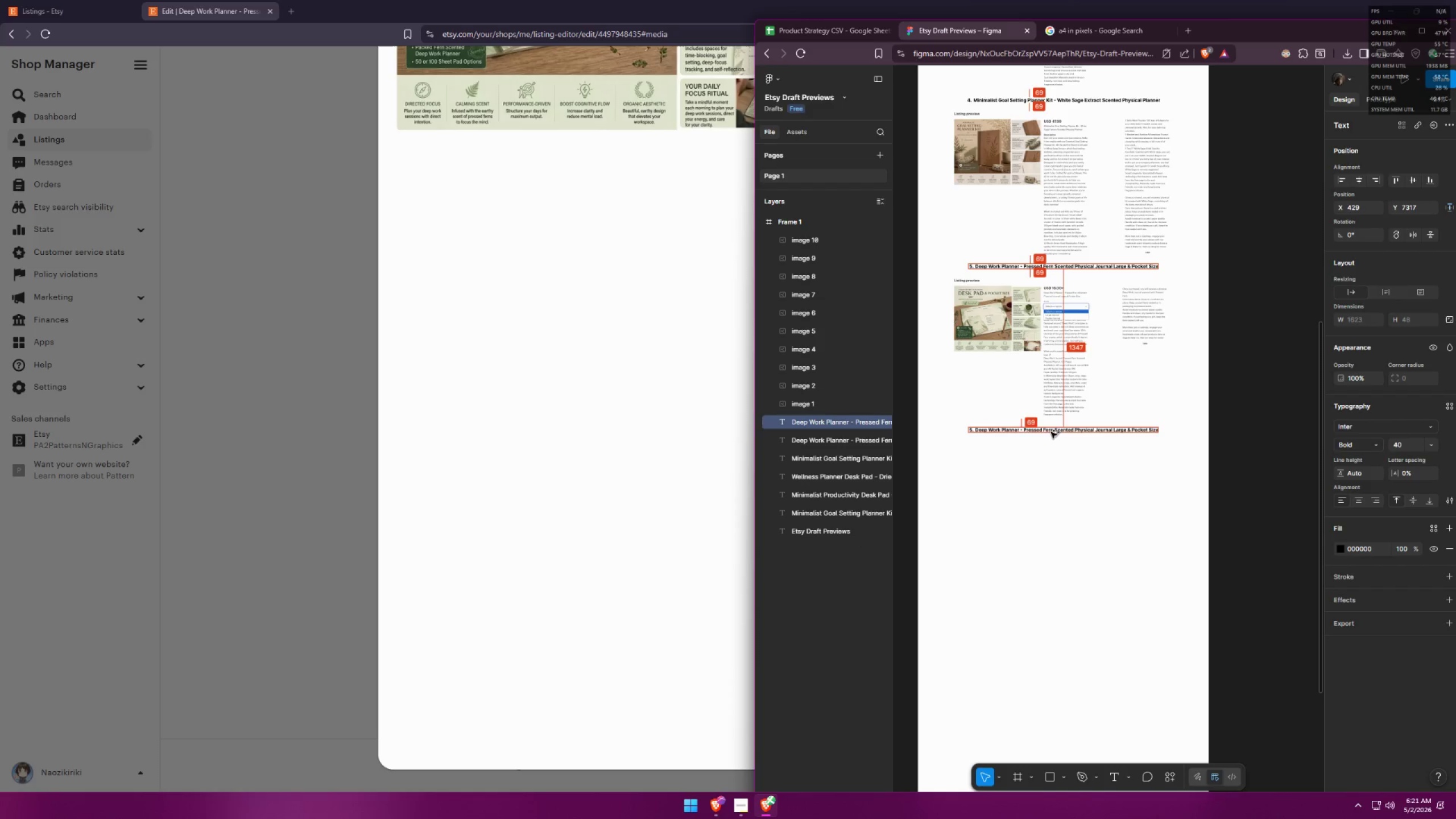 
key(Alt+Shift+ShiftLeft)
 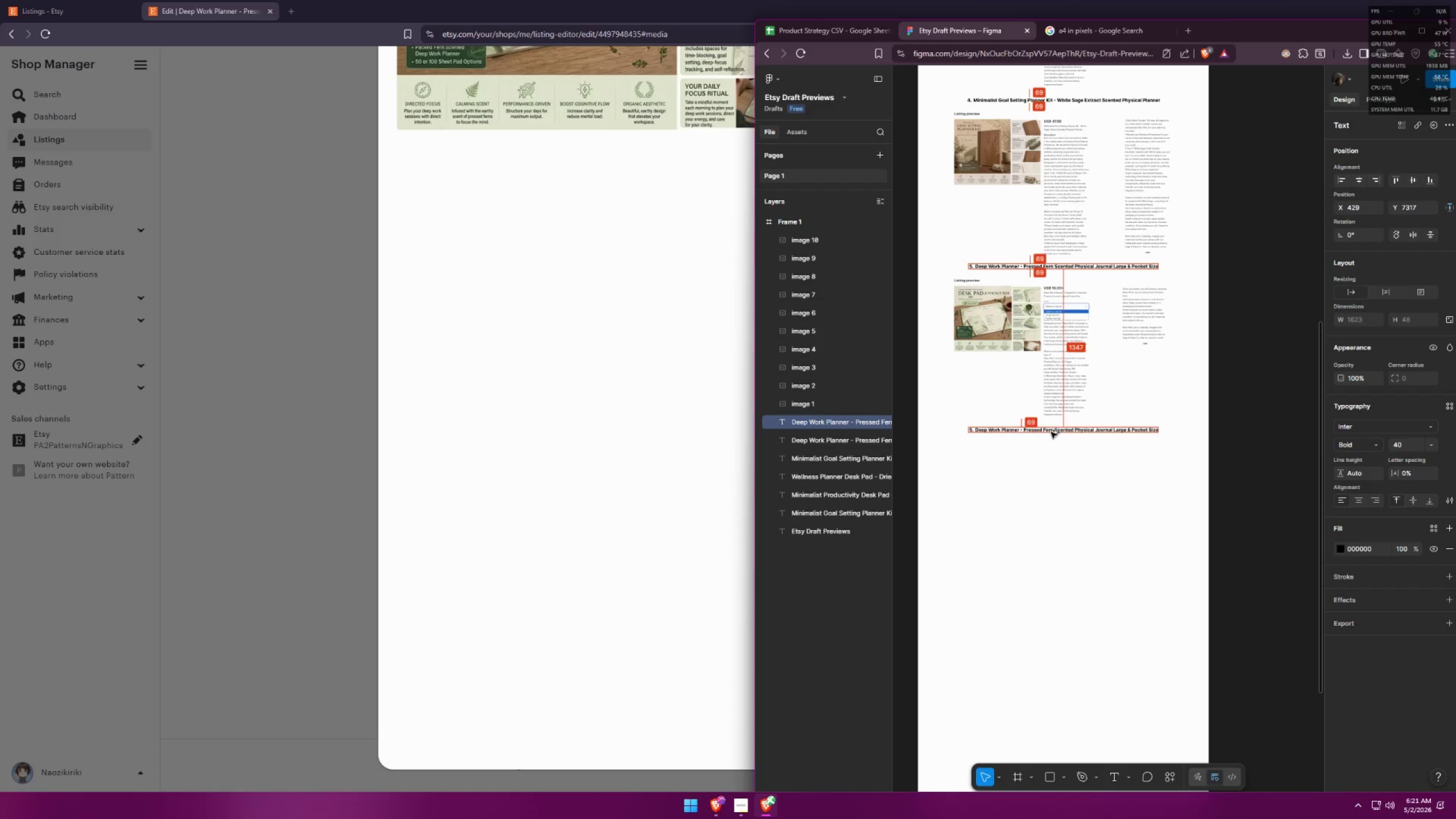 
key(Alt+Shift+ShiftLeft)
 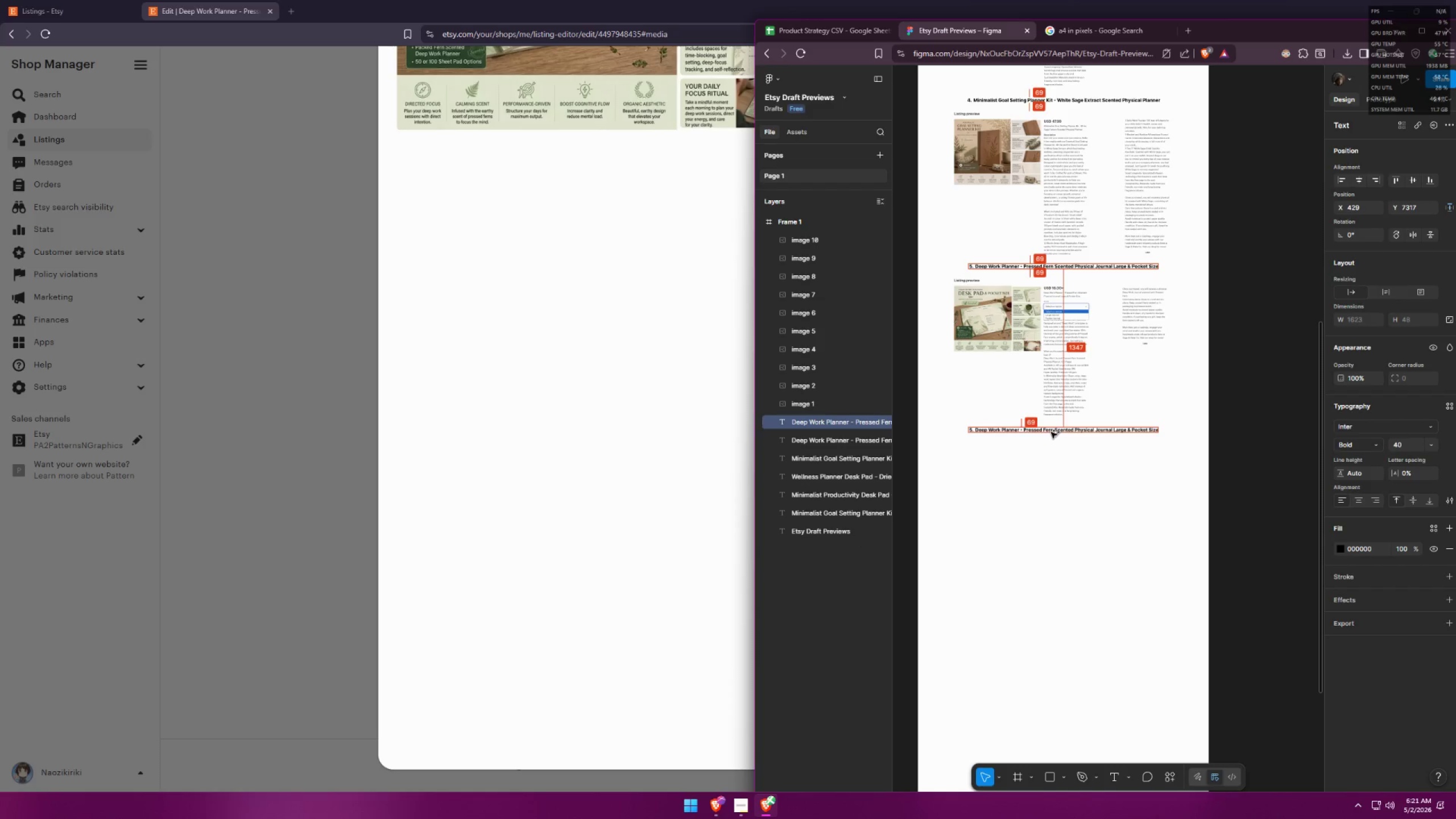 
key(Alt+Shift+ShiftLeft)
 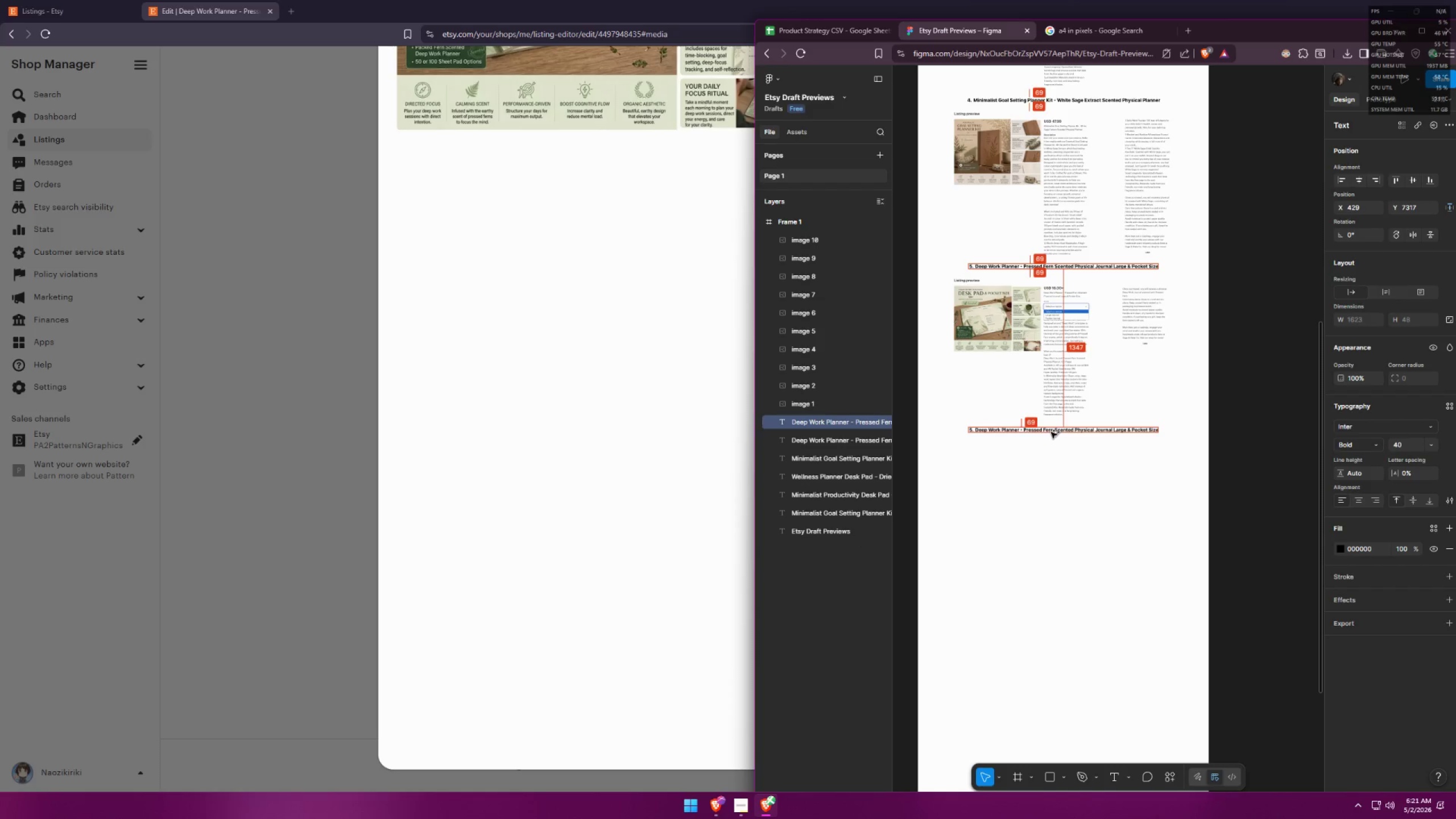 
key(Alt+Shift+ShiftLeft)
 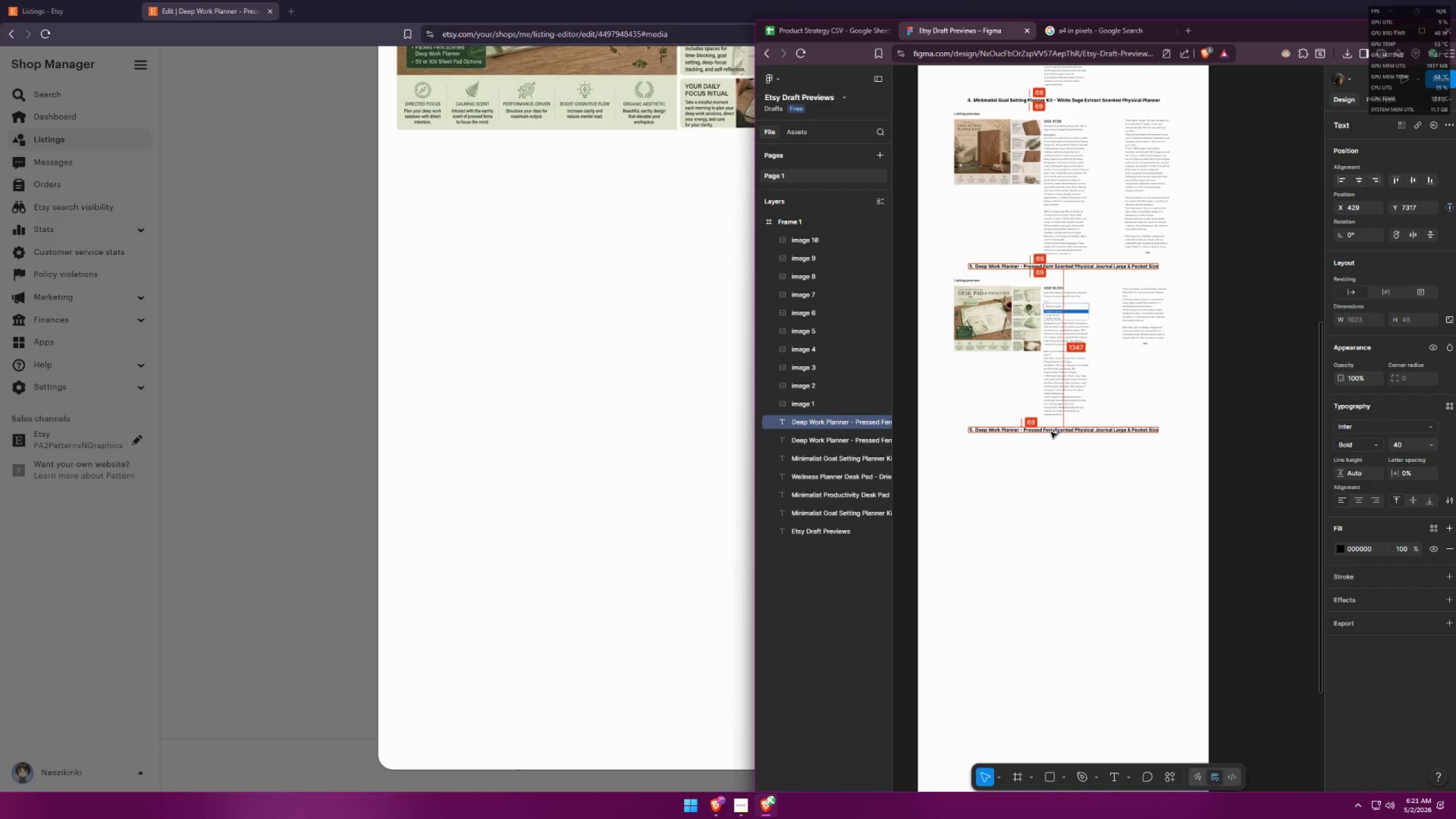 
key(Alt+Shift+ShiftLeft)
 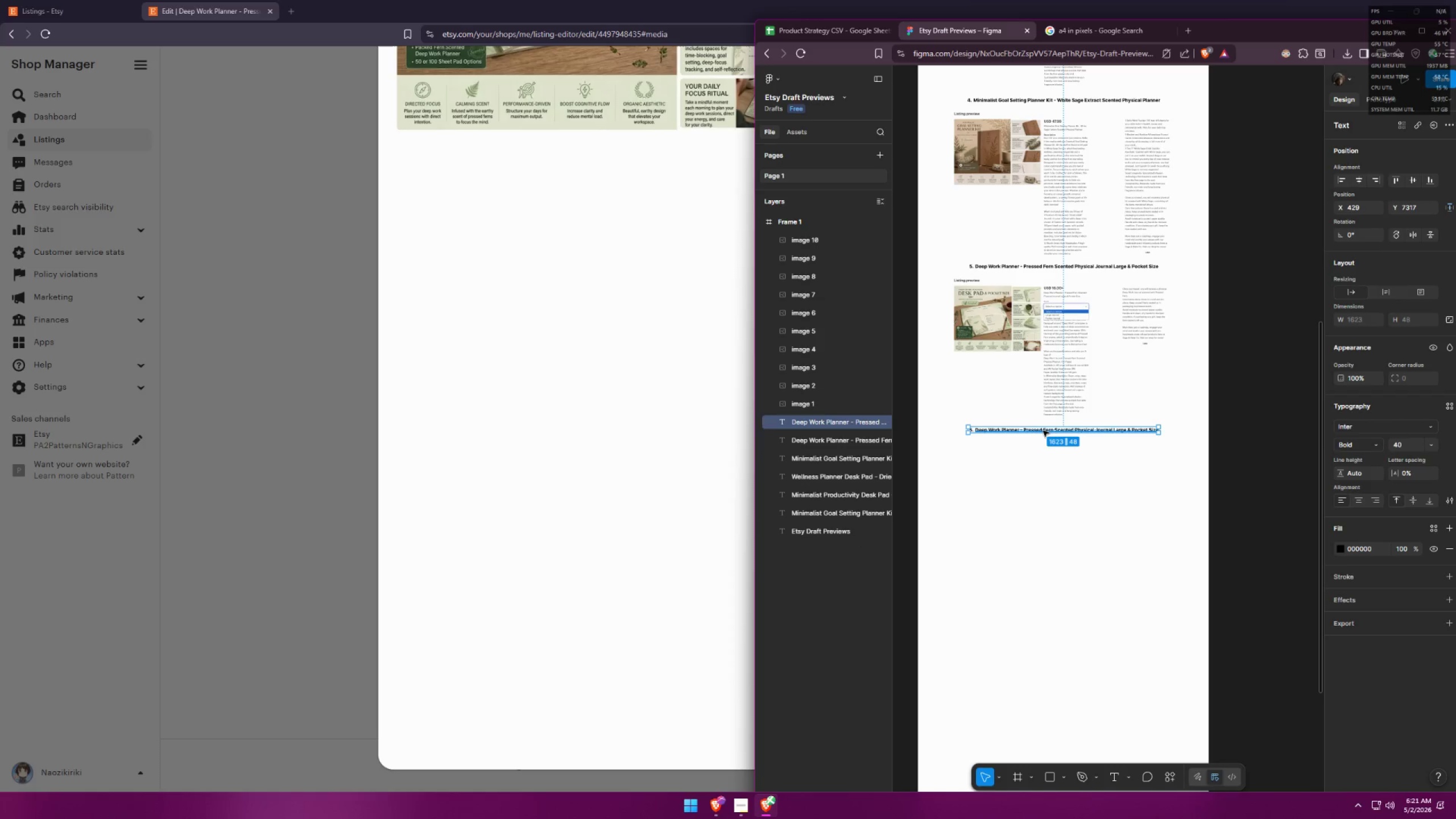 
double_click([1043, 431])
 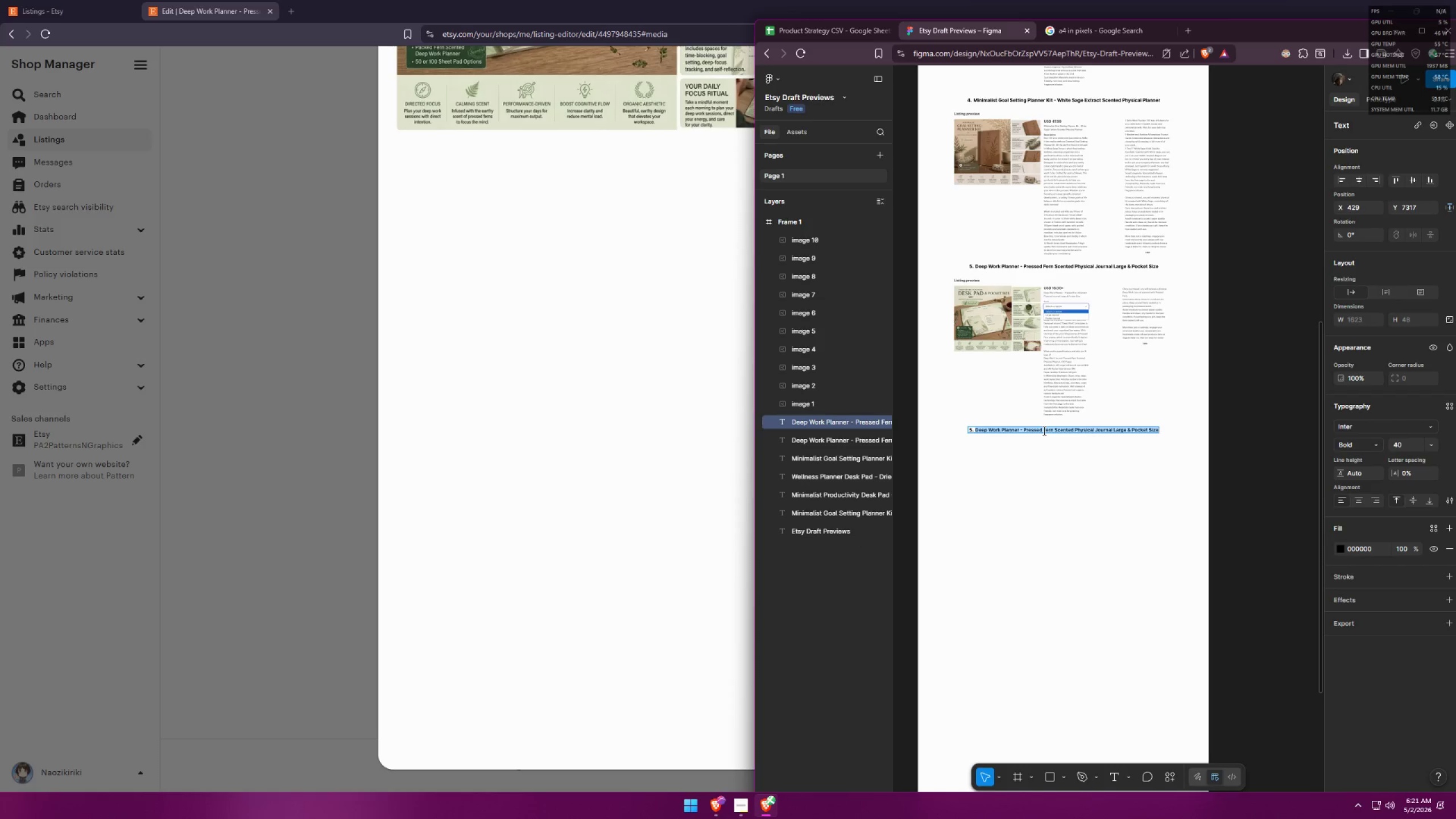 
key(Control+ControlLeft)
 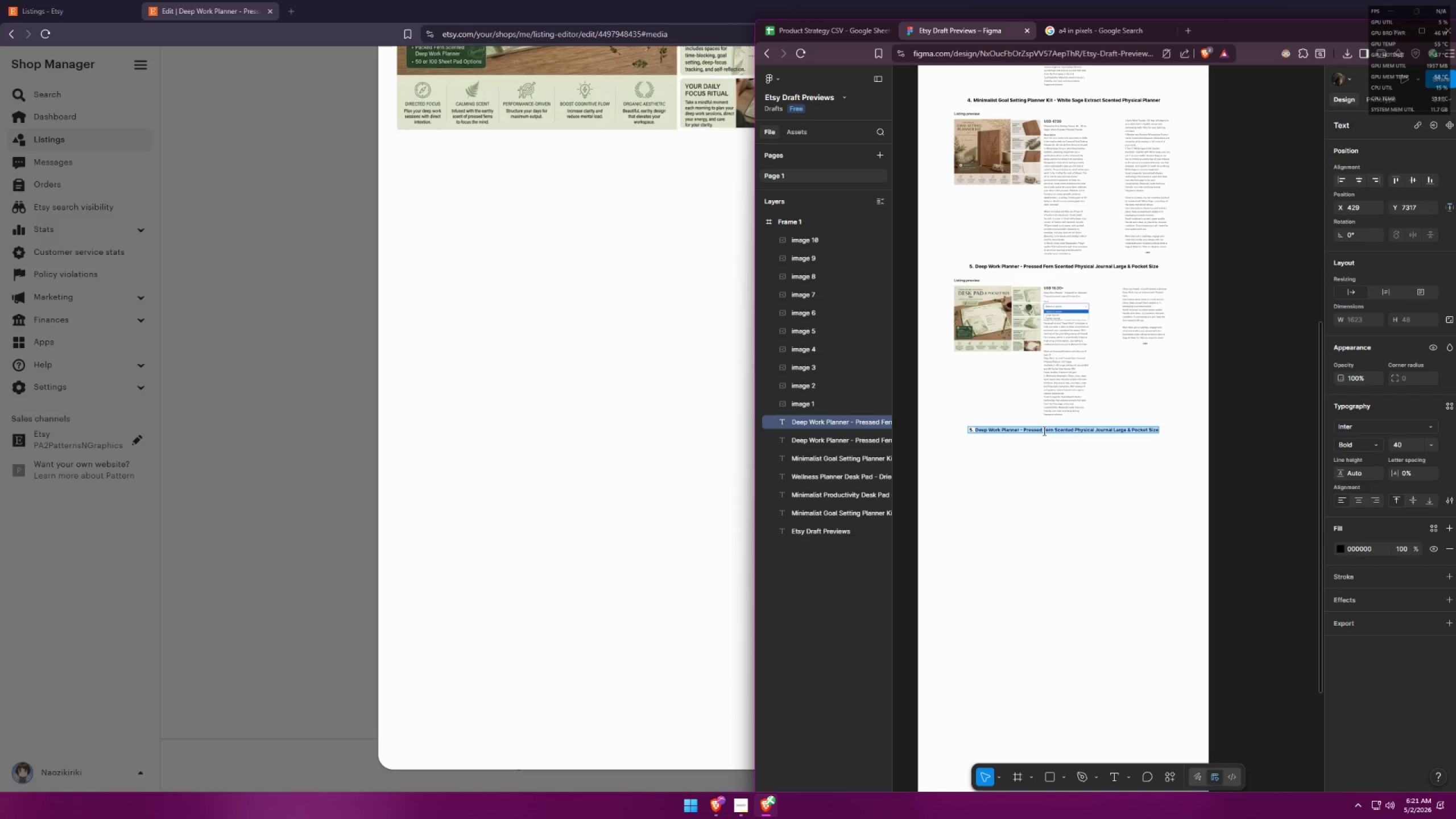 
key(Control+A)
 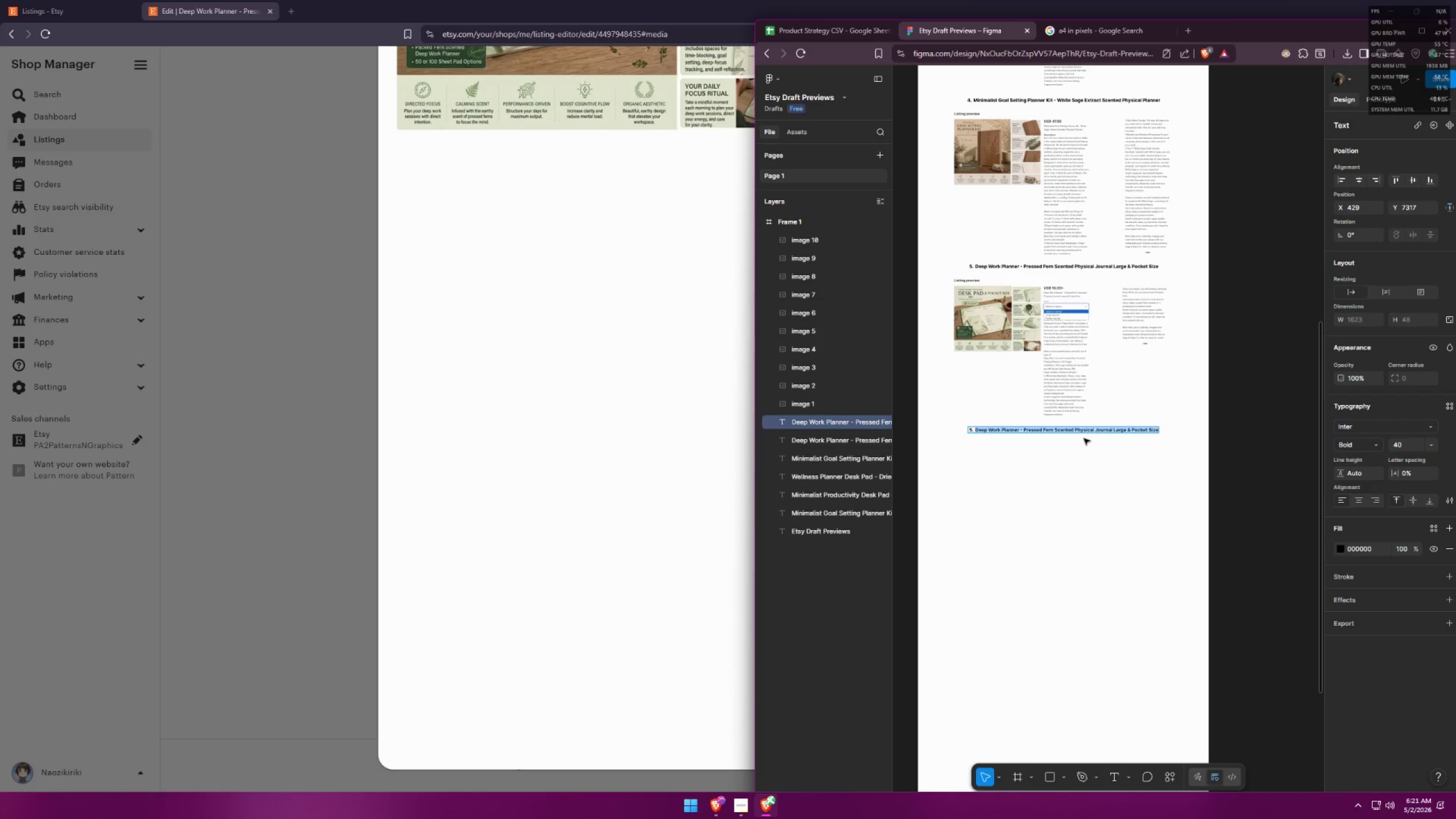 
key(Backspace)
 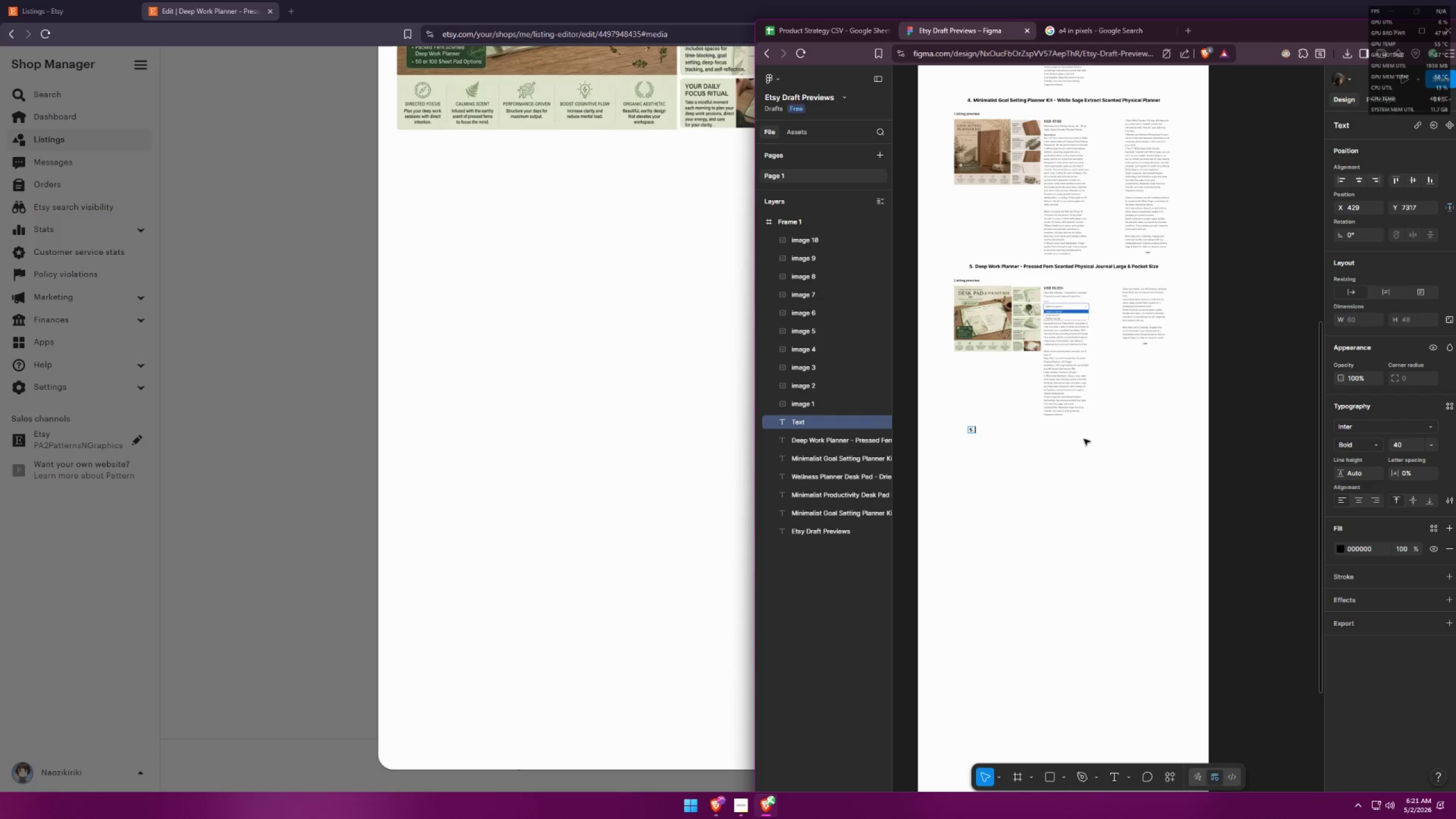 
key(Backspace)
 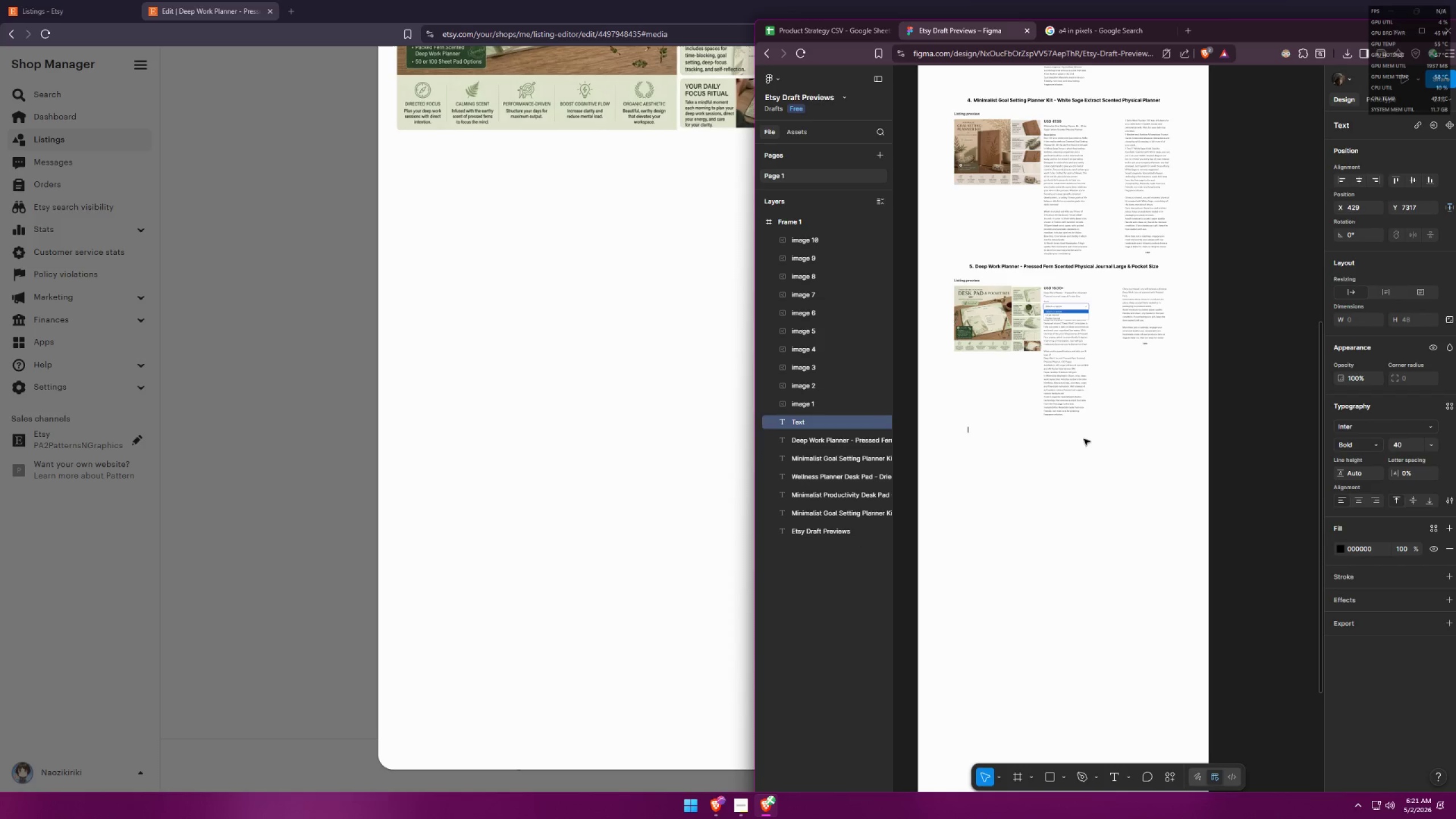 
key(6)
 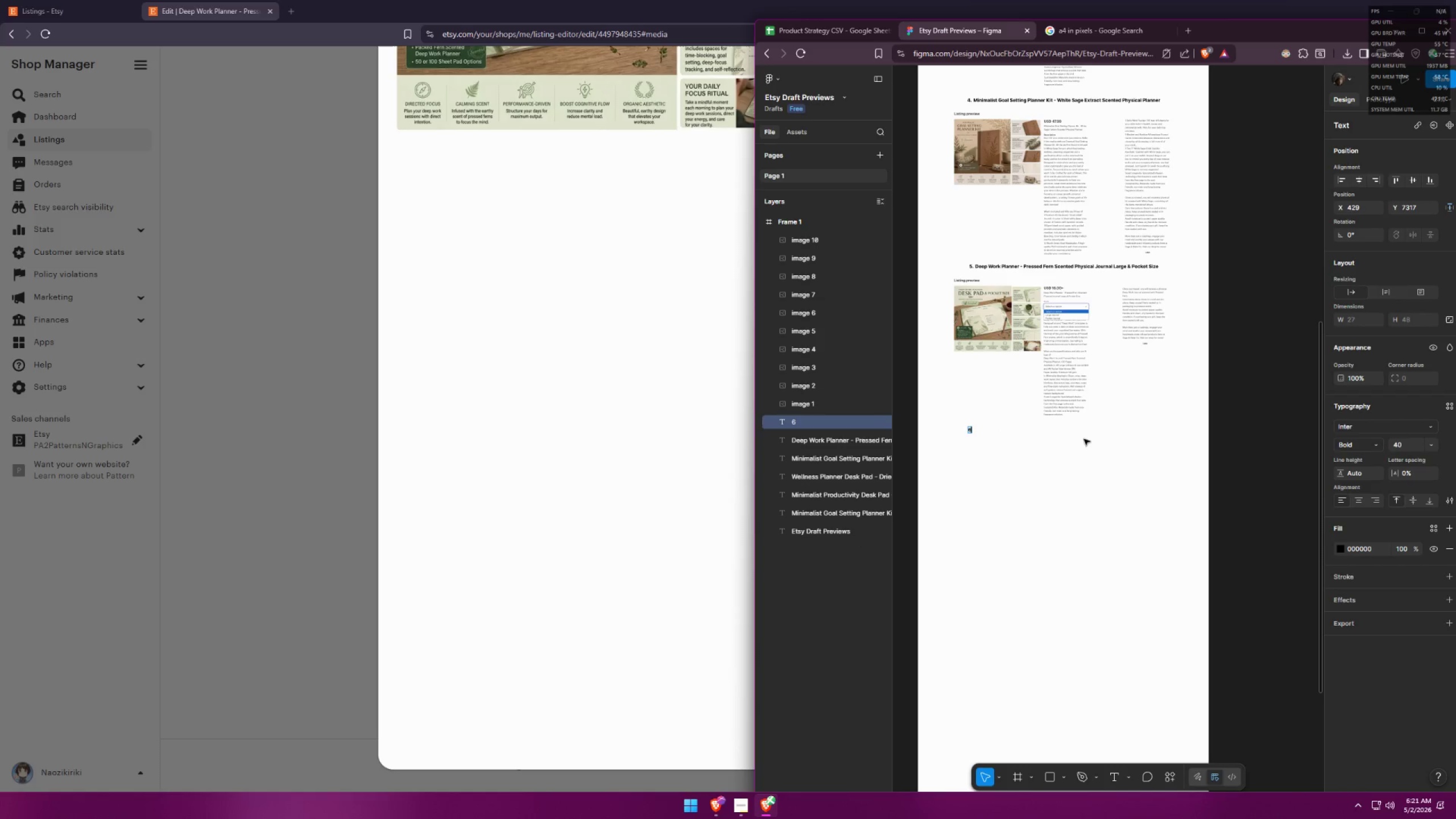 
key(Period)
 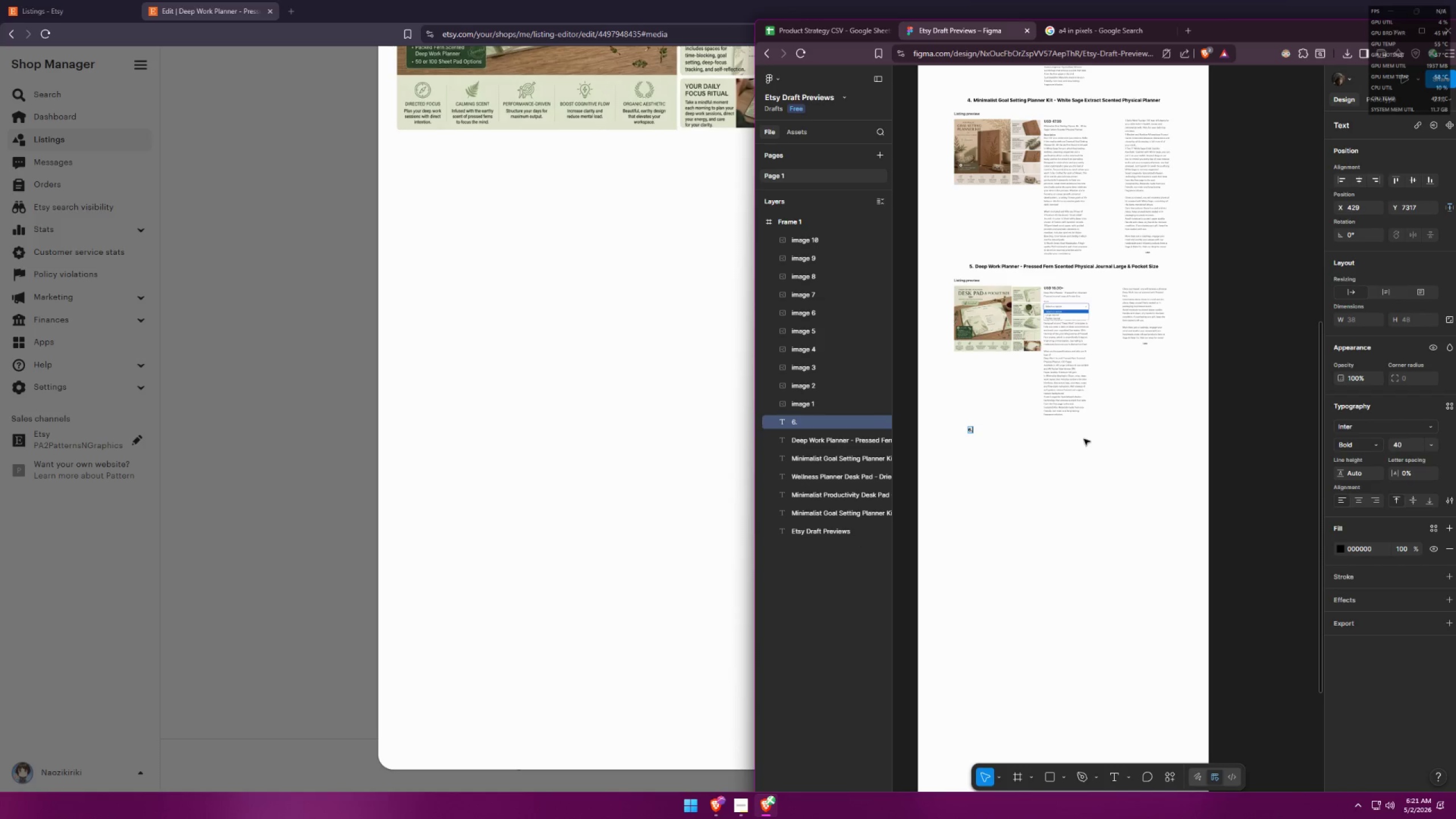 
key(Space)
 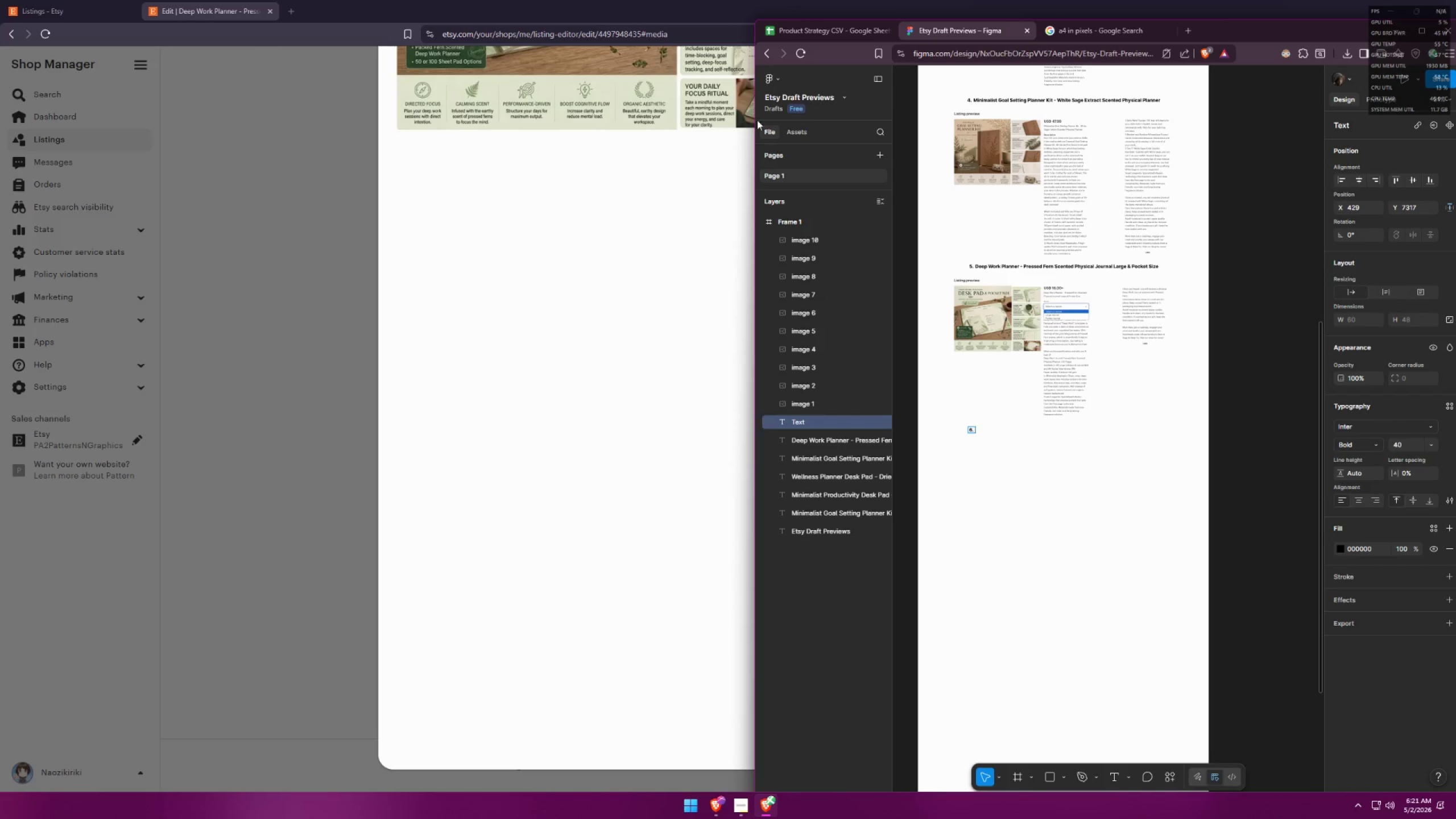 
left_click([828, 34])
 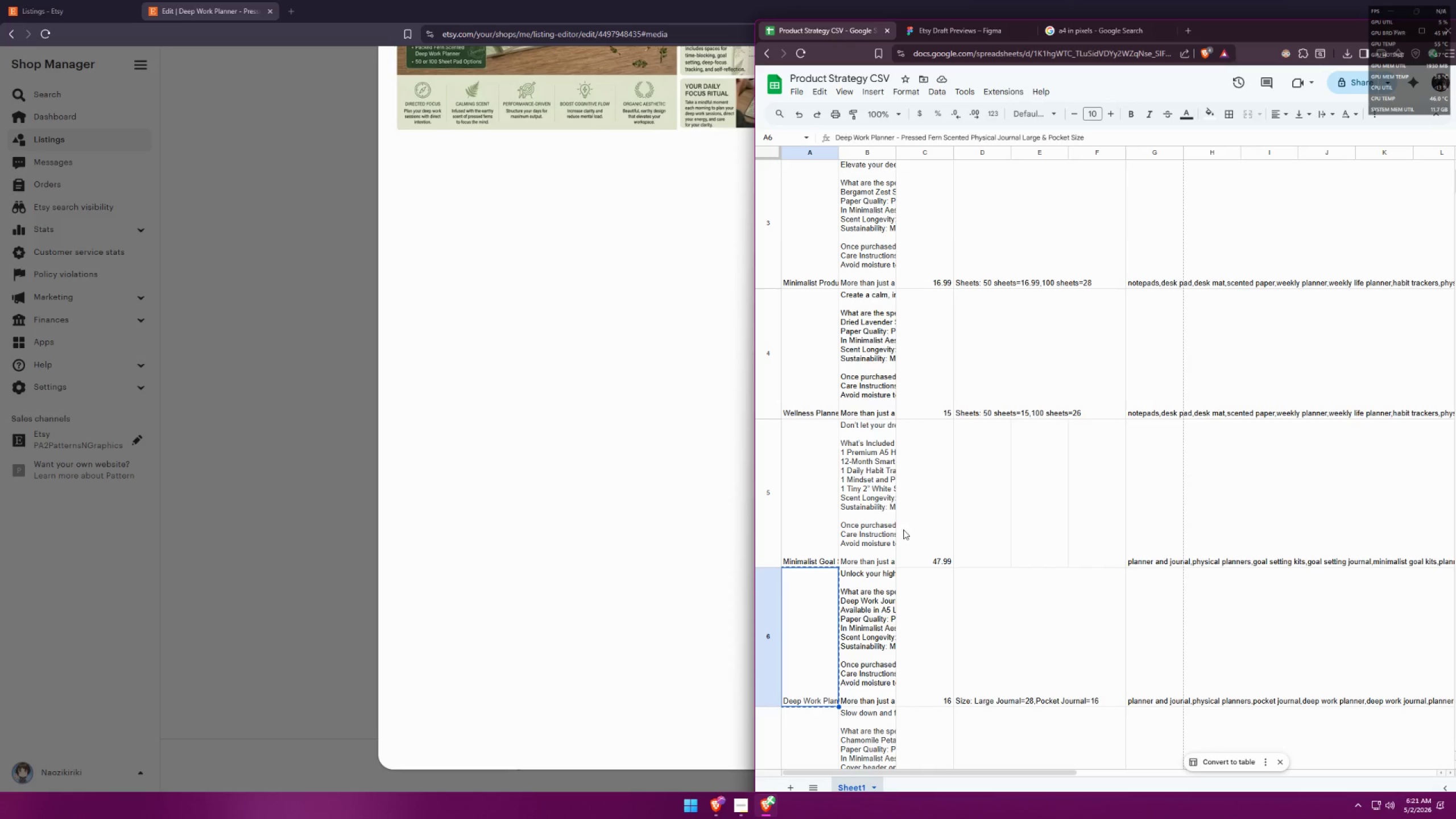 
scroll: coordinate [850, 469], scroll_direction: down, amount: 5.0
 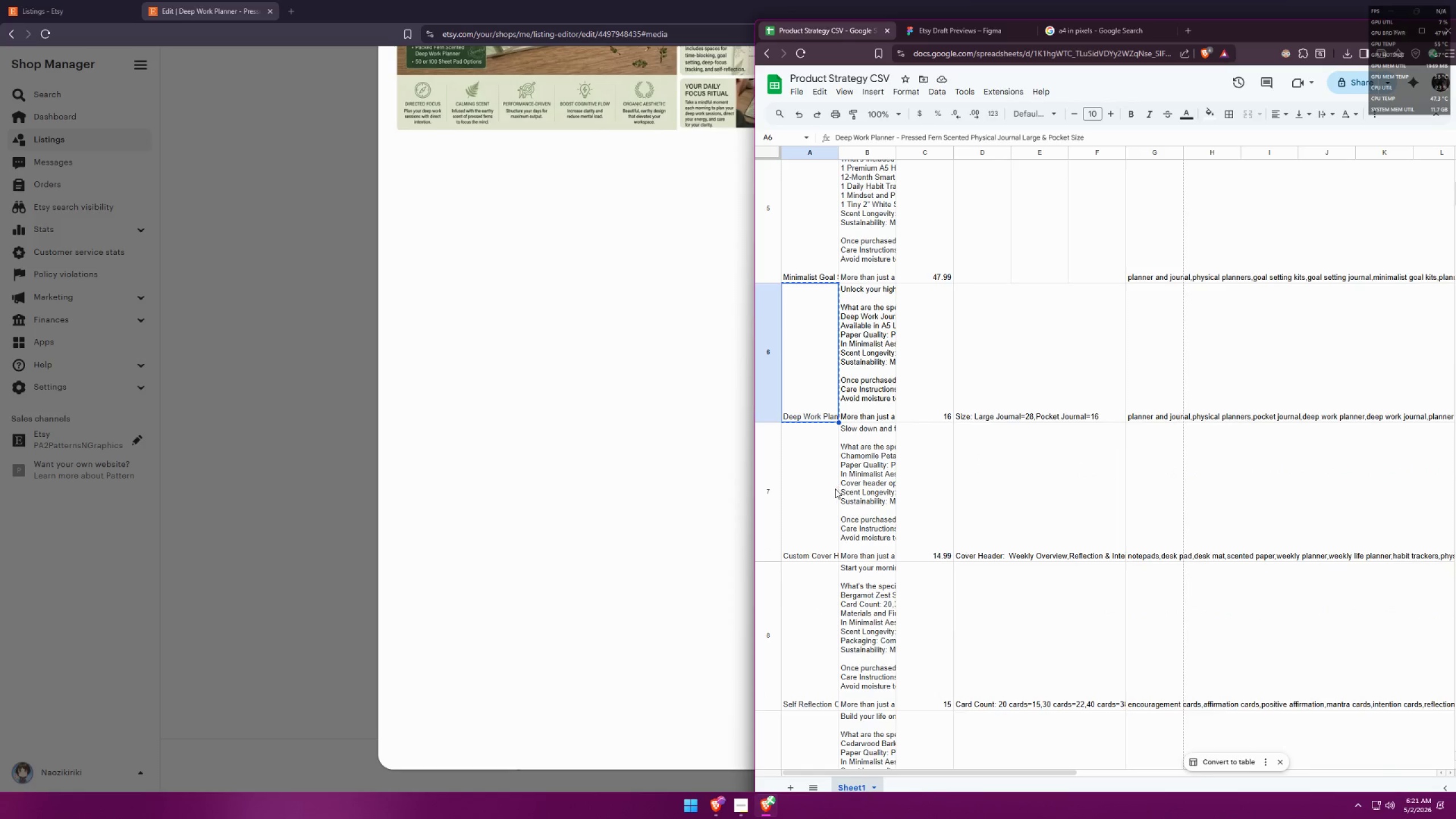 
left_click([829, 495])
 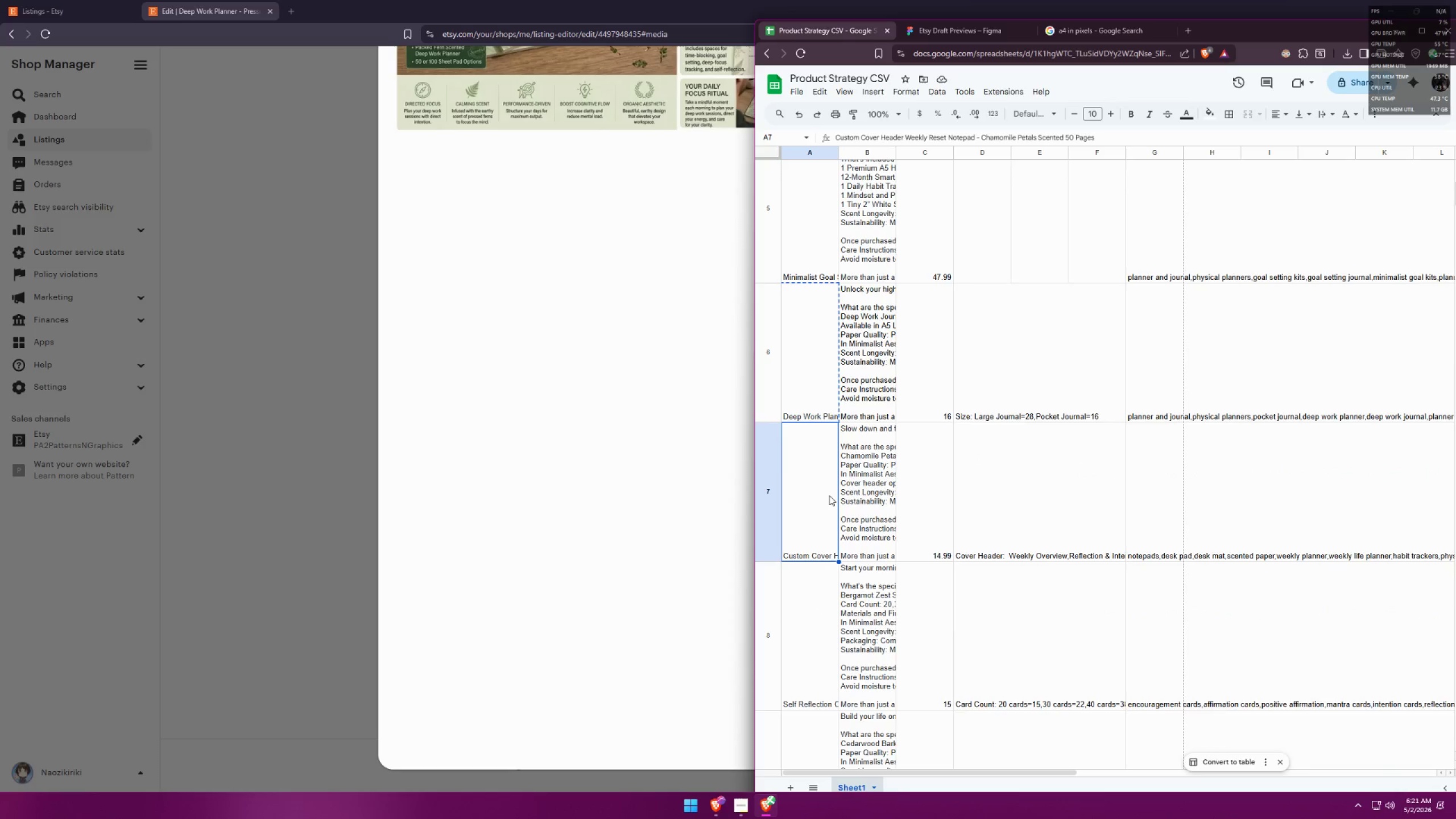 
key(Control+ControlLeft)
 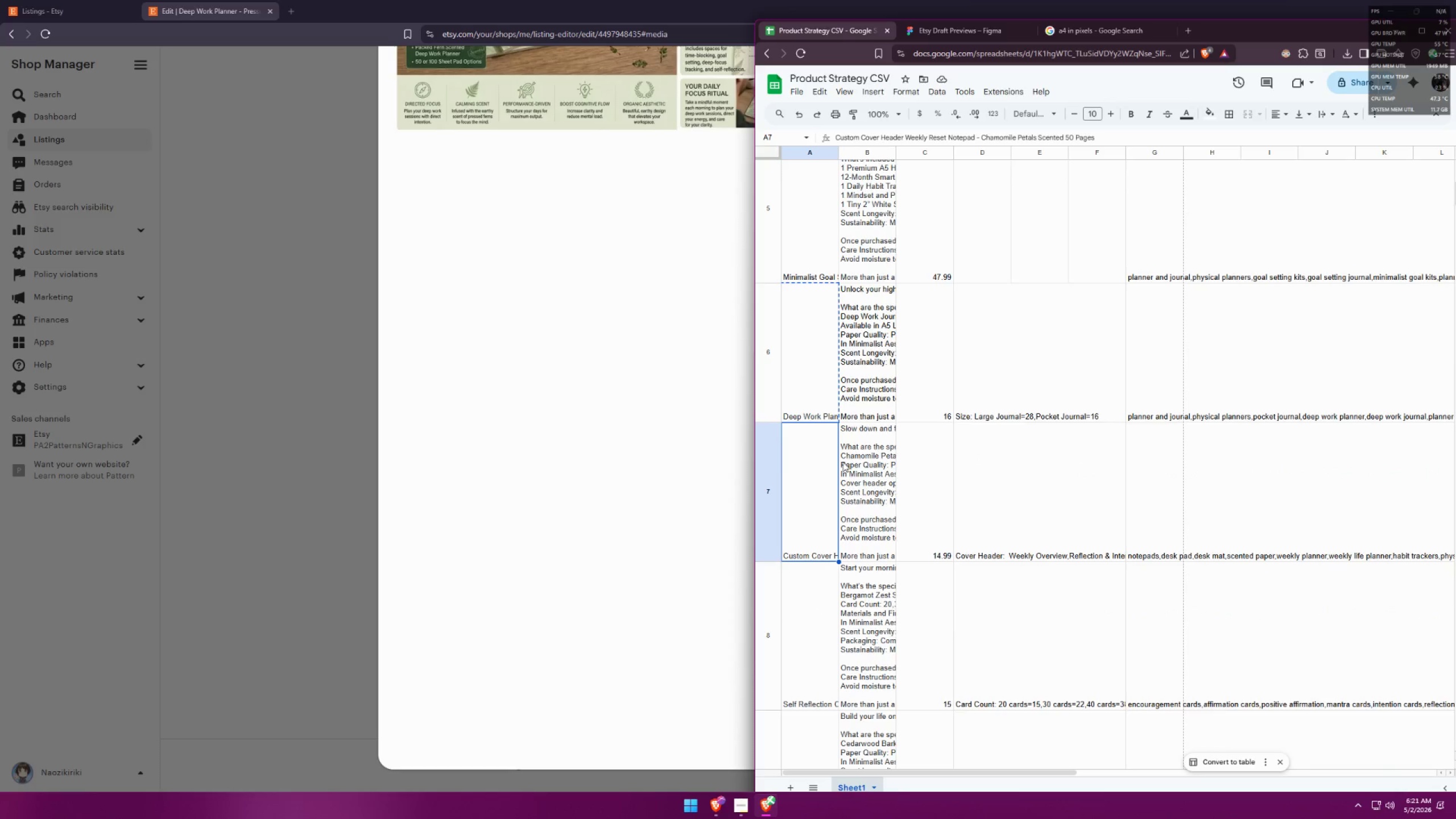 
key(Control+C)
 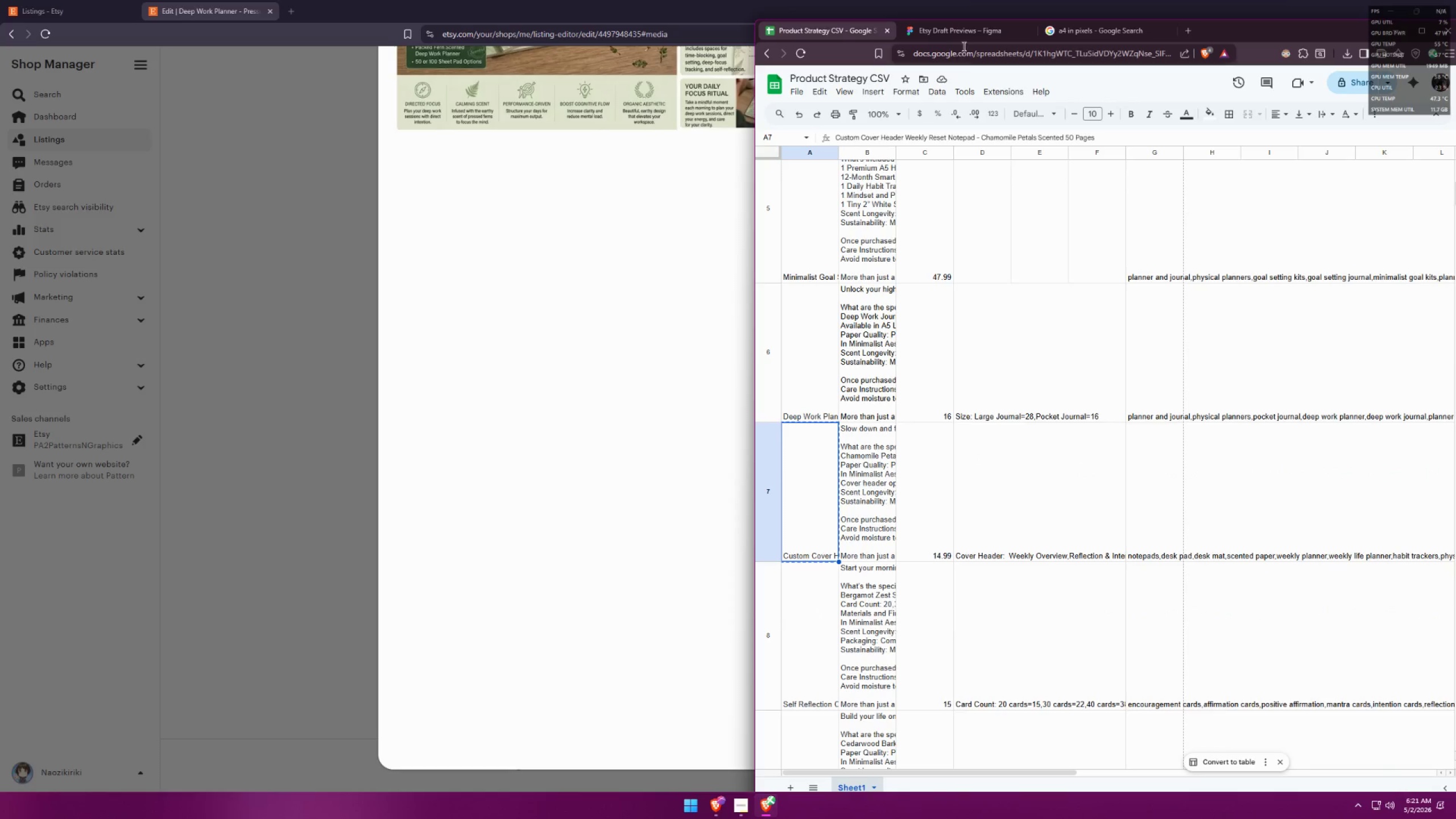 
left_click([973, 36])
 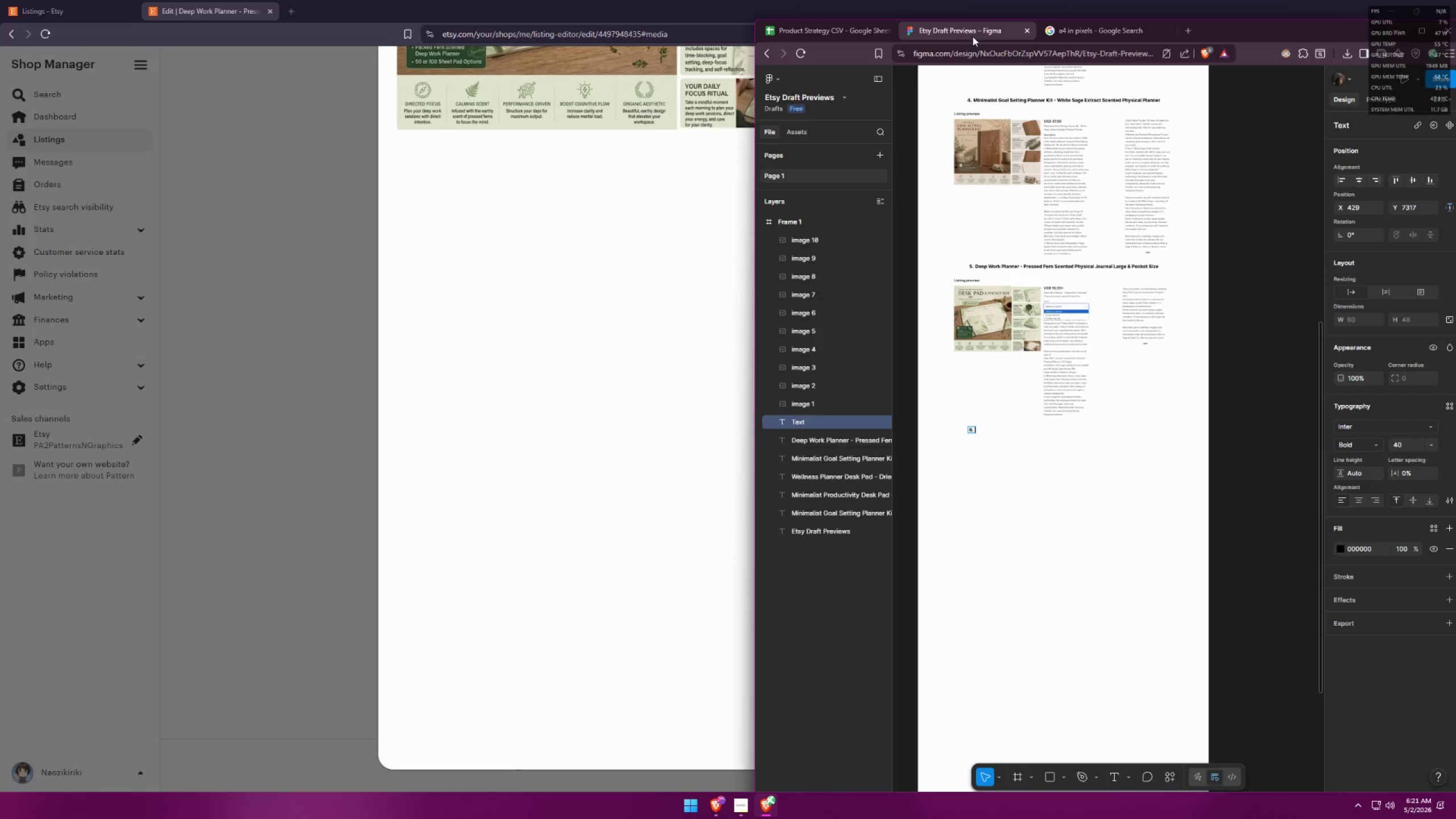 
key(Control+ControlLeft)
 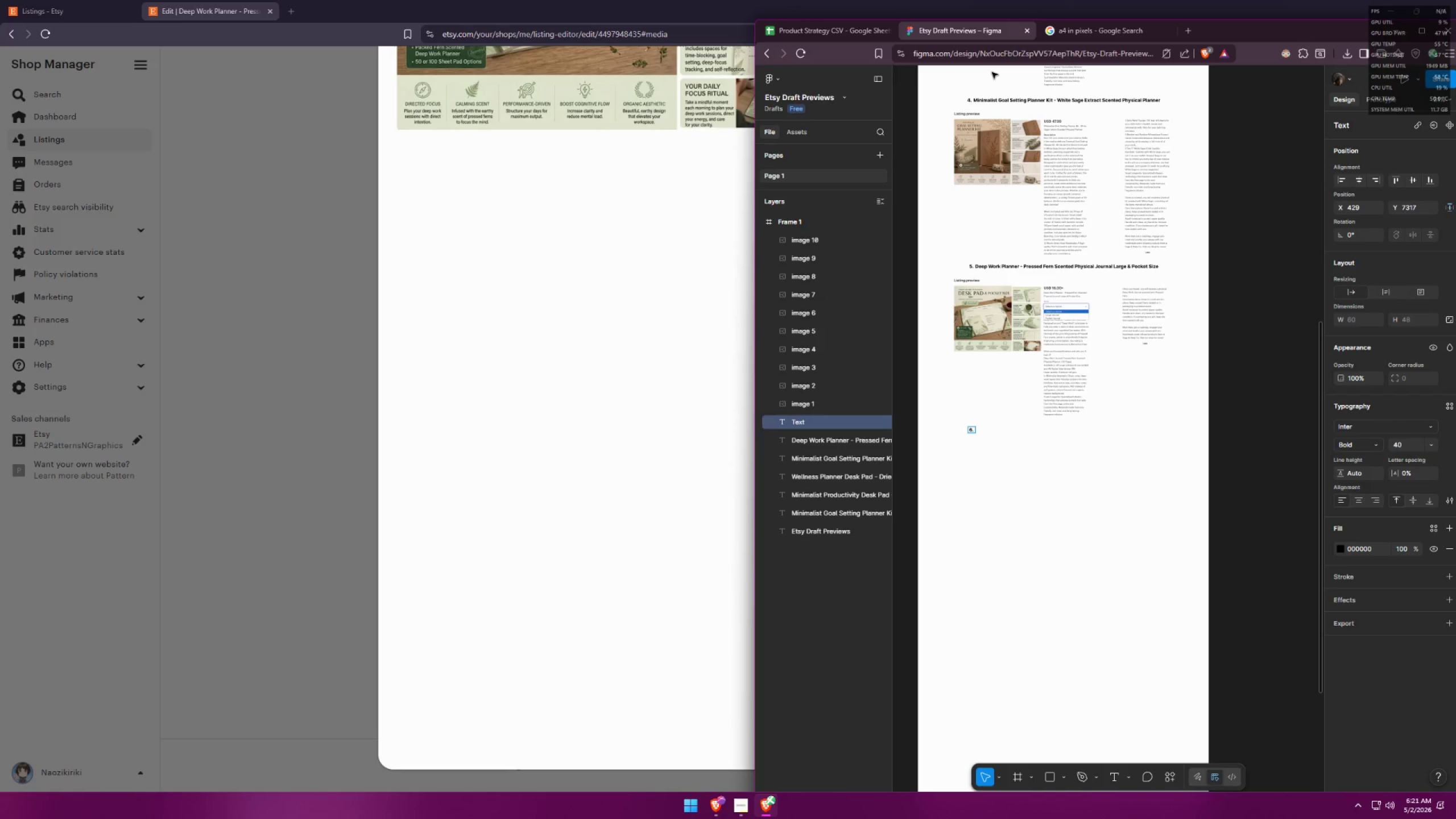 
key(Control+V)
 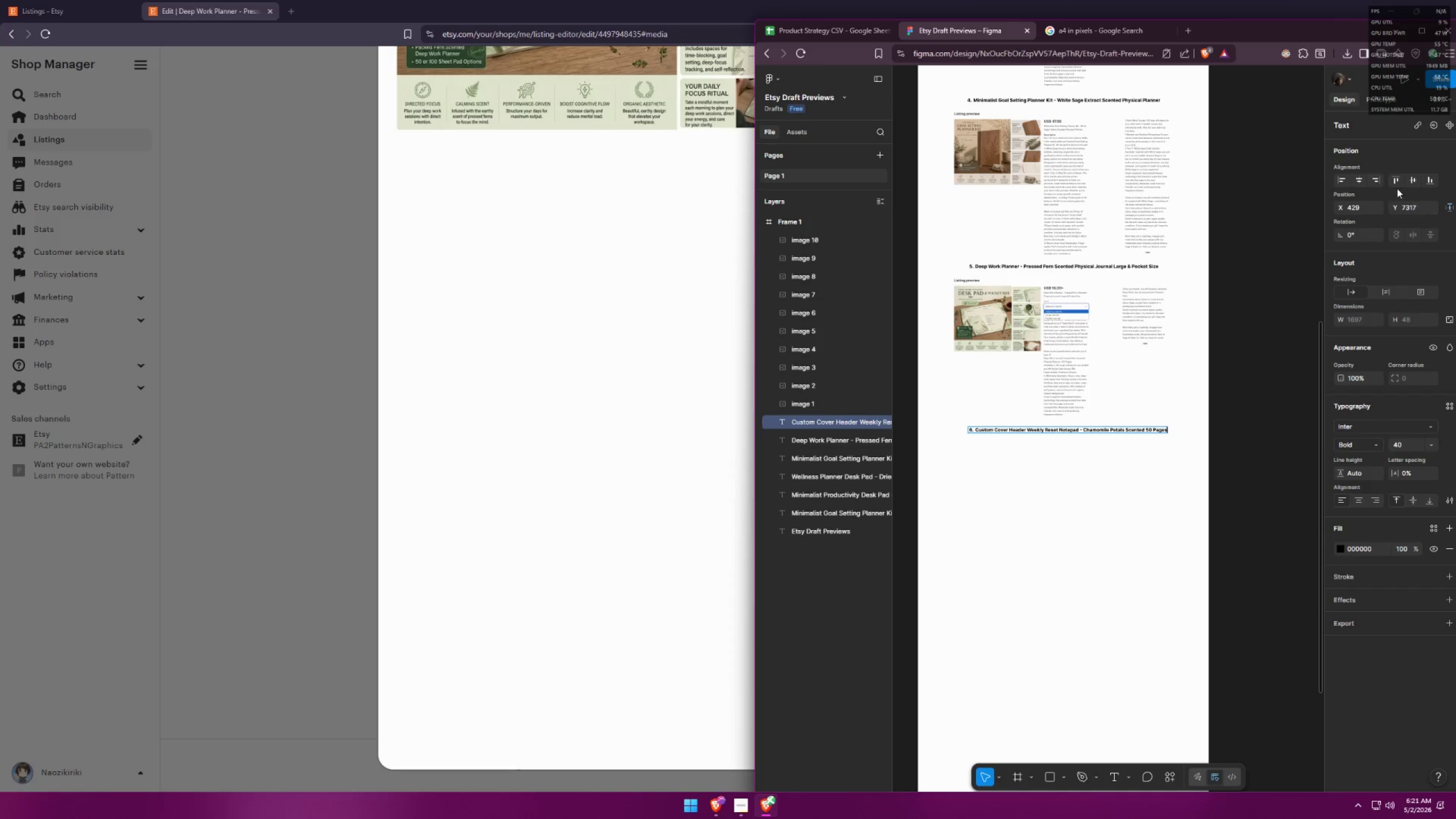 
left_click([1358, 181])
 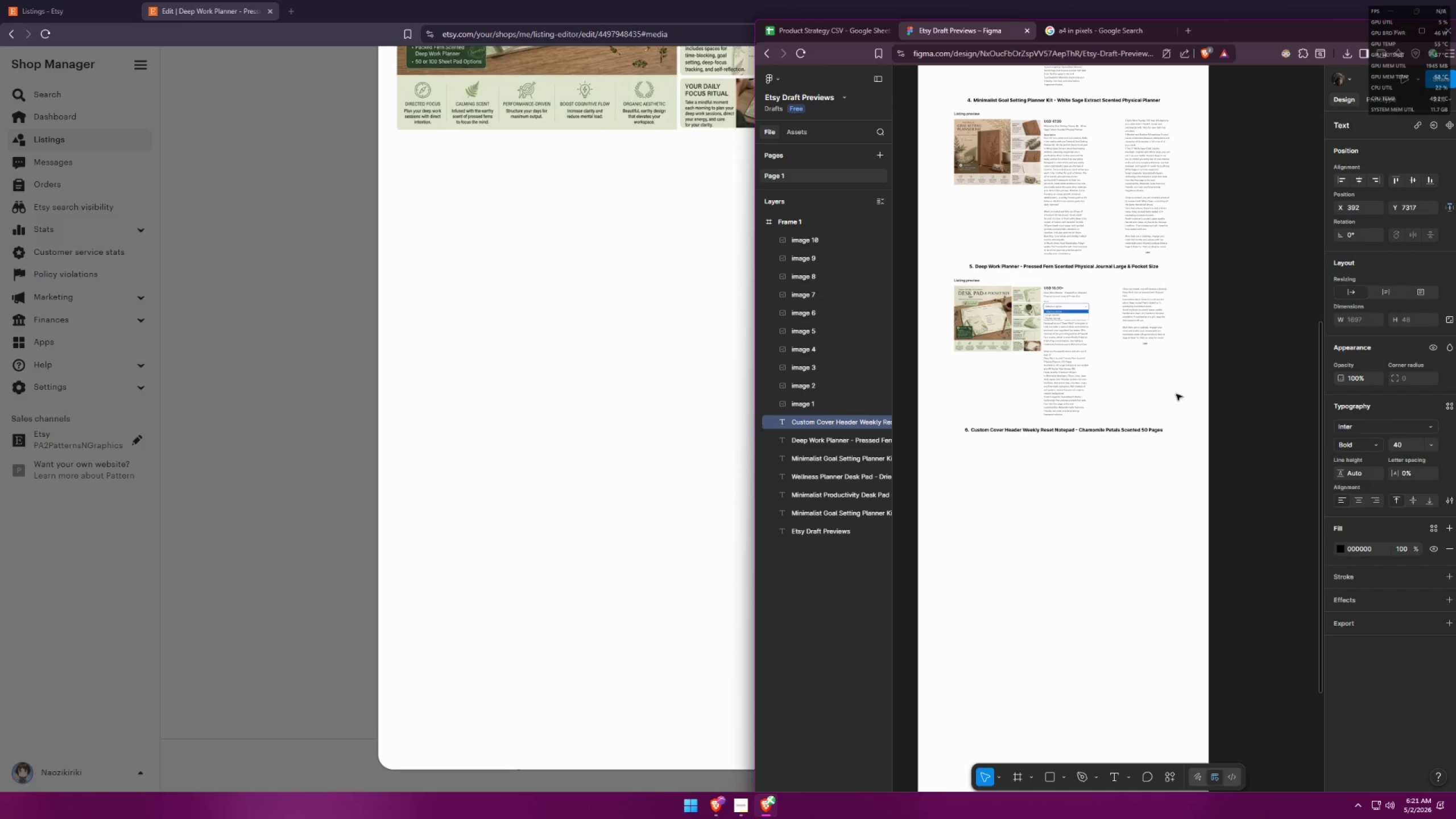 
left_click([1111, 454])
 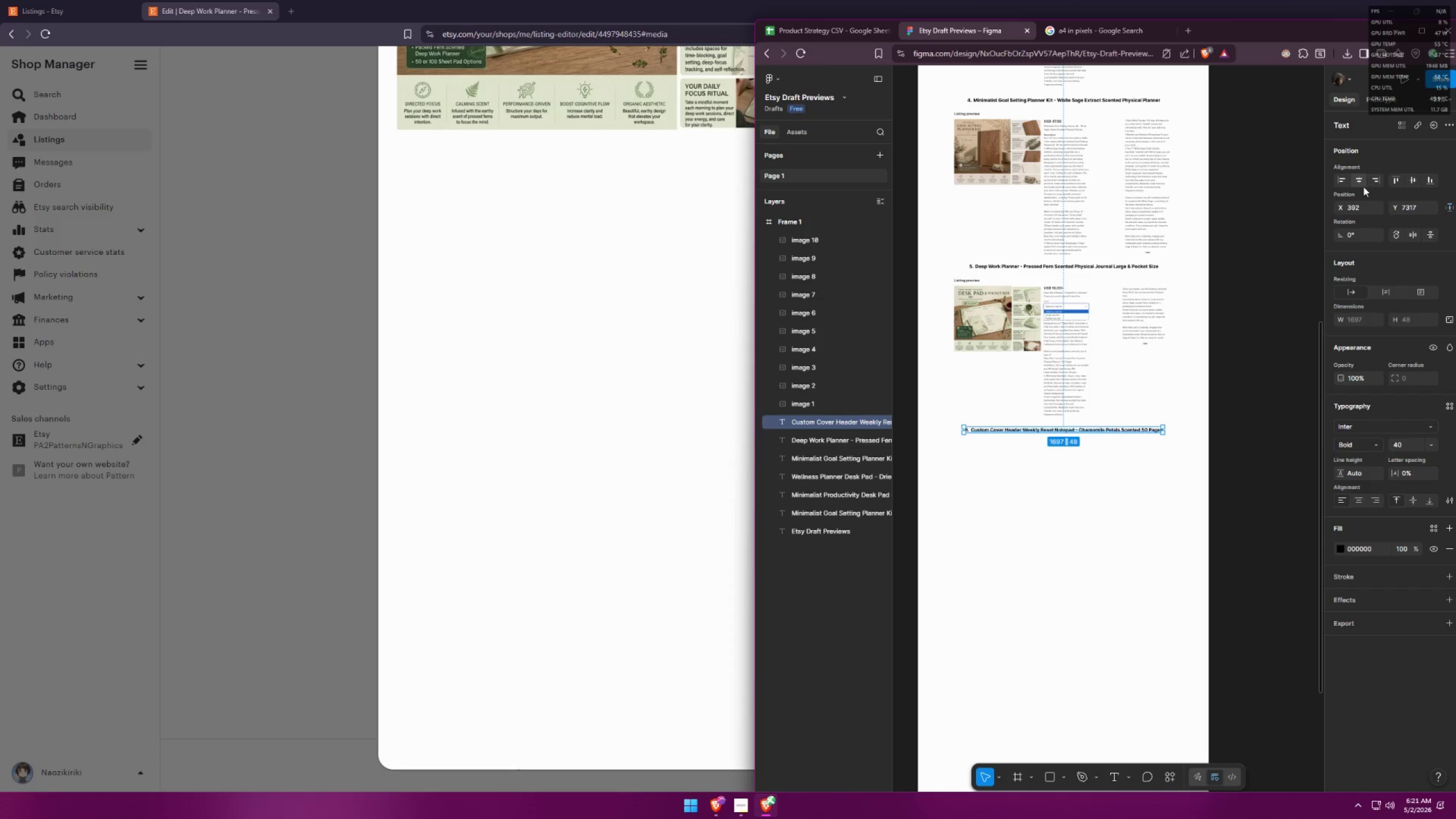 
left_click([1362, 180])
 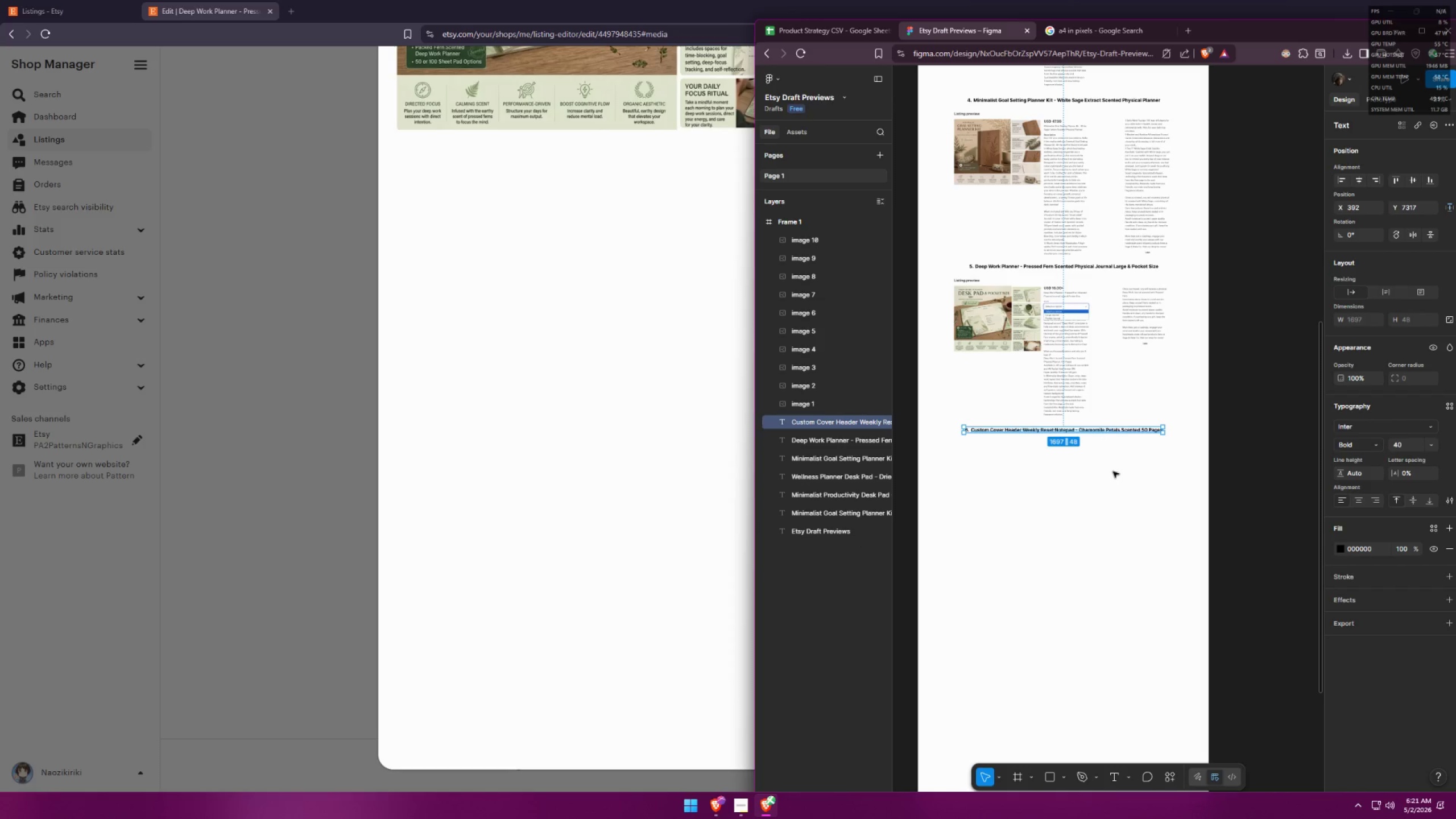 
left_click([1112, 471])
 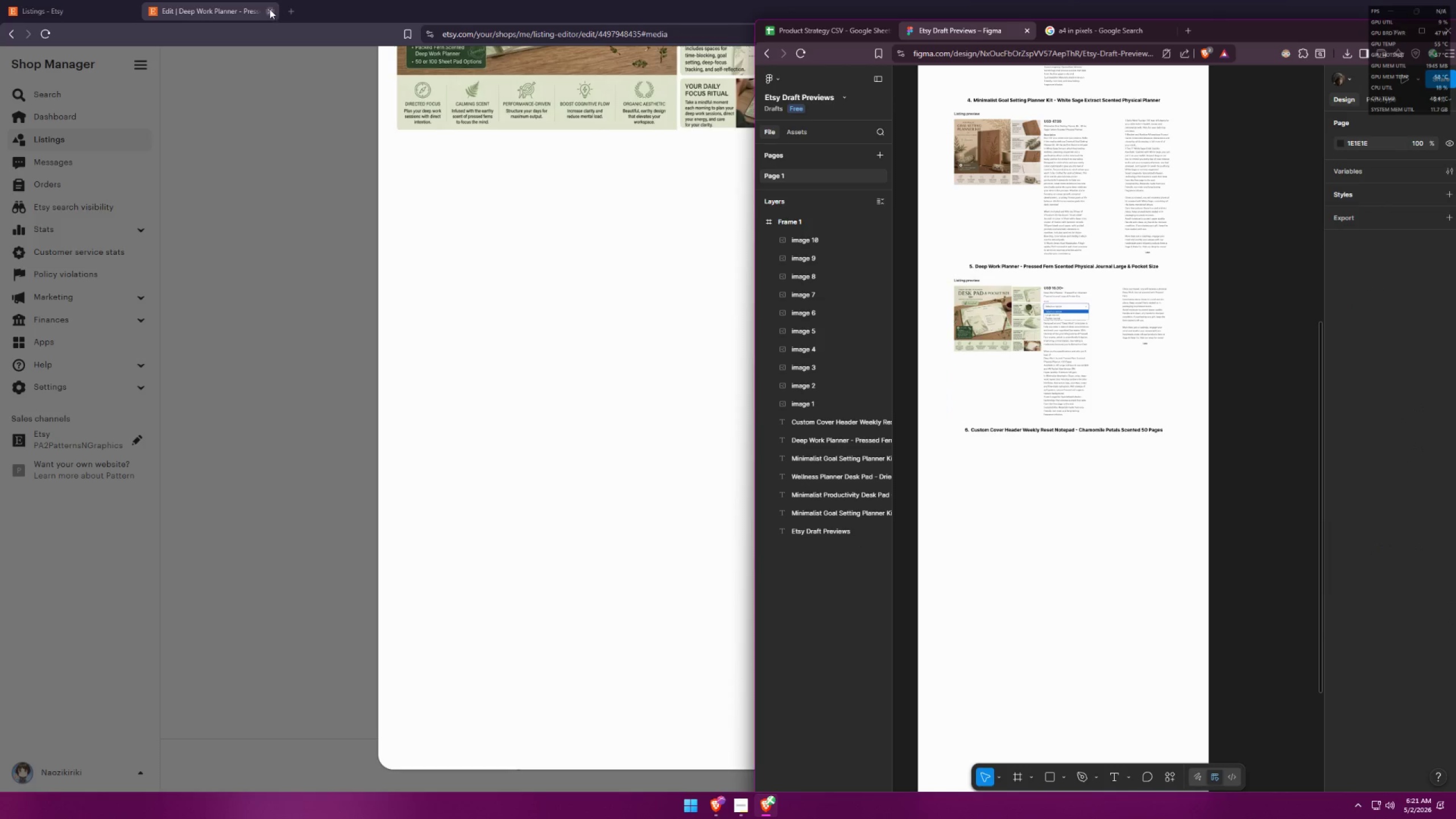 
left_click([269, 6])
 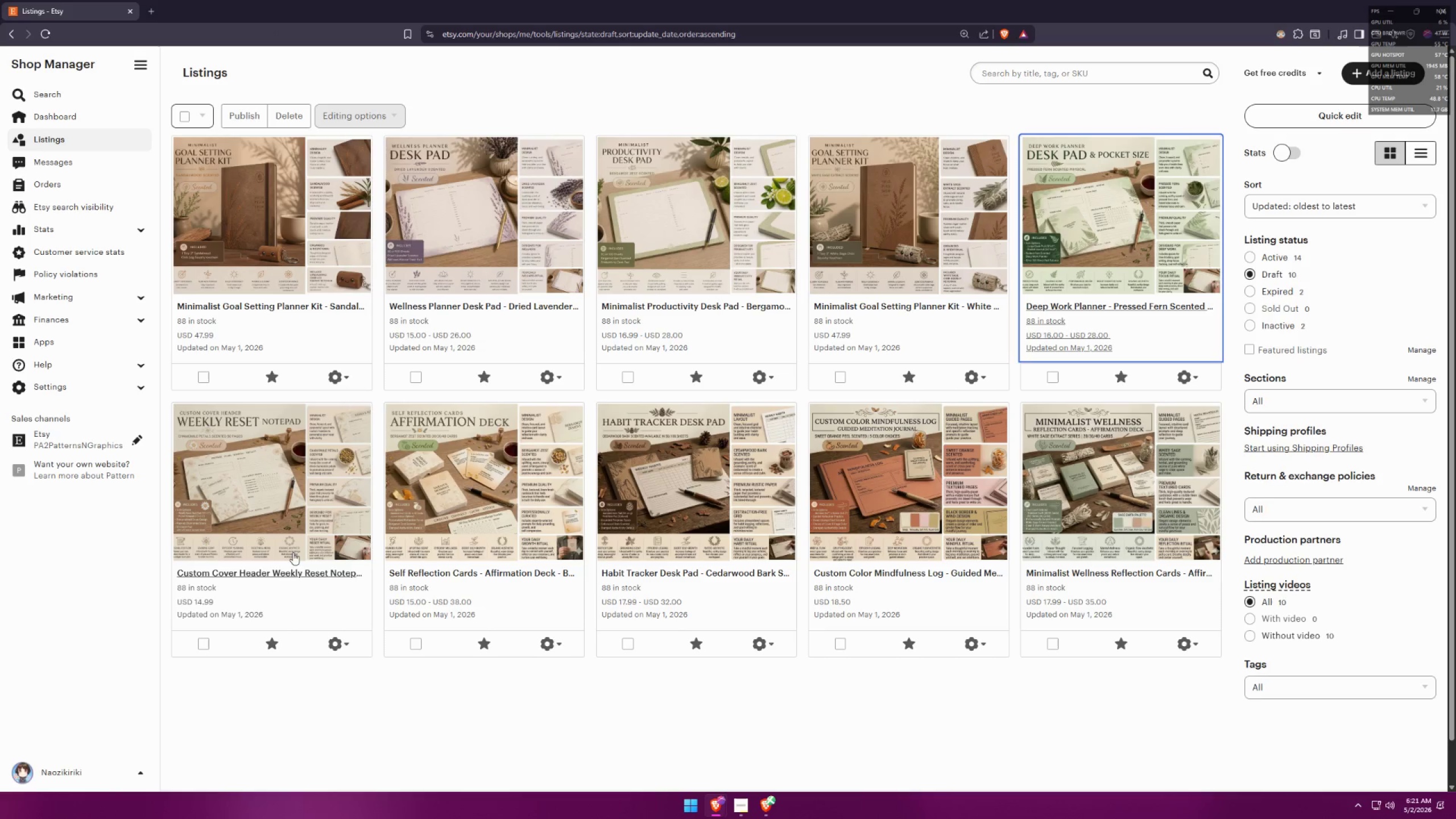 
middle_click([287, 576])
 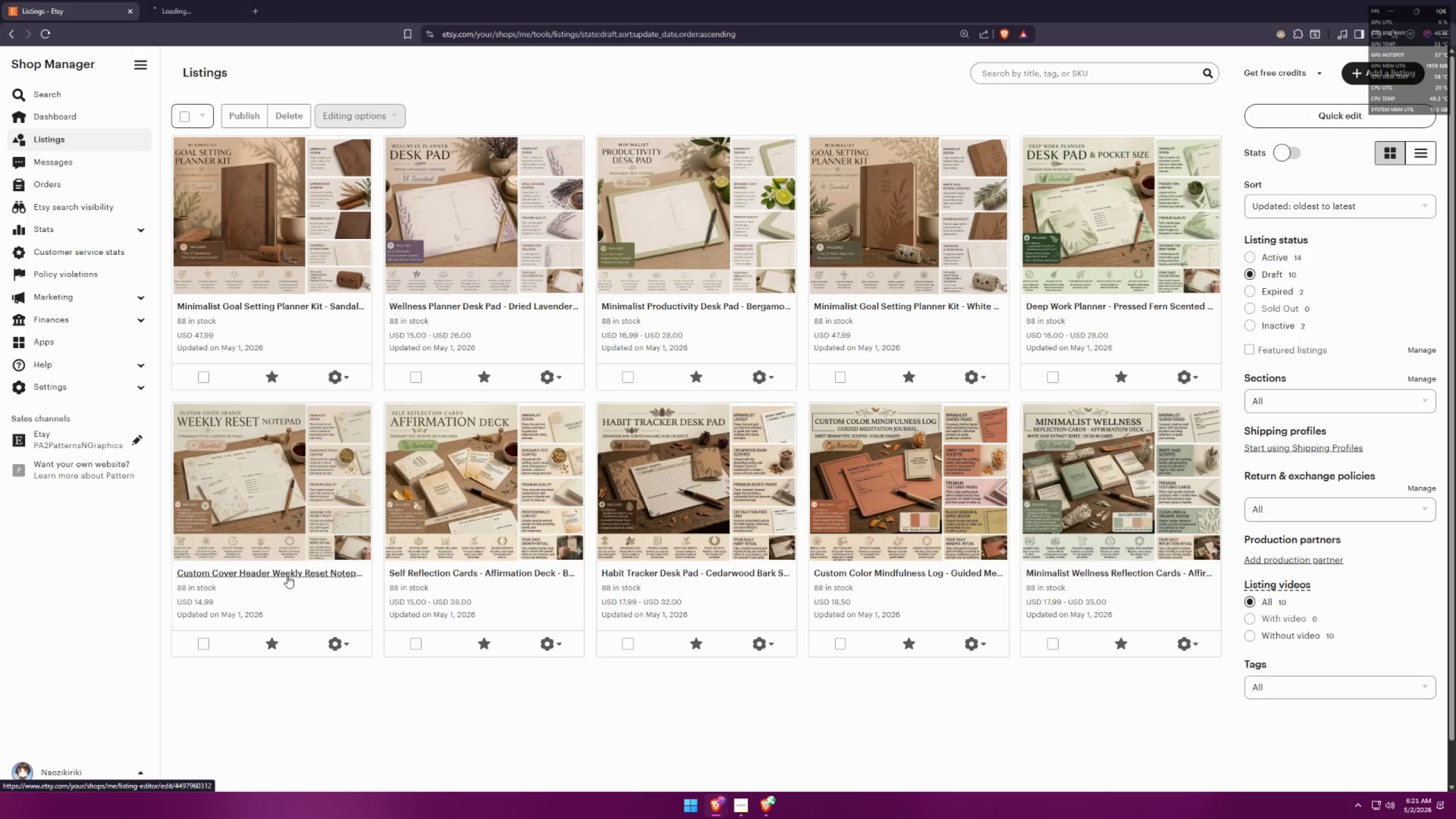 
key(Alt+AltLeft)
 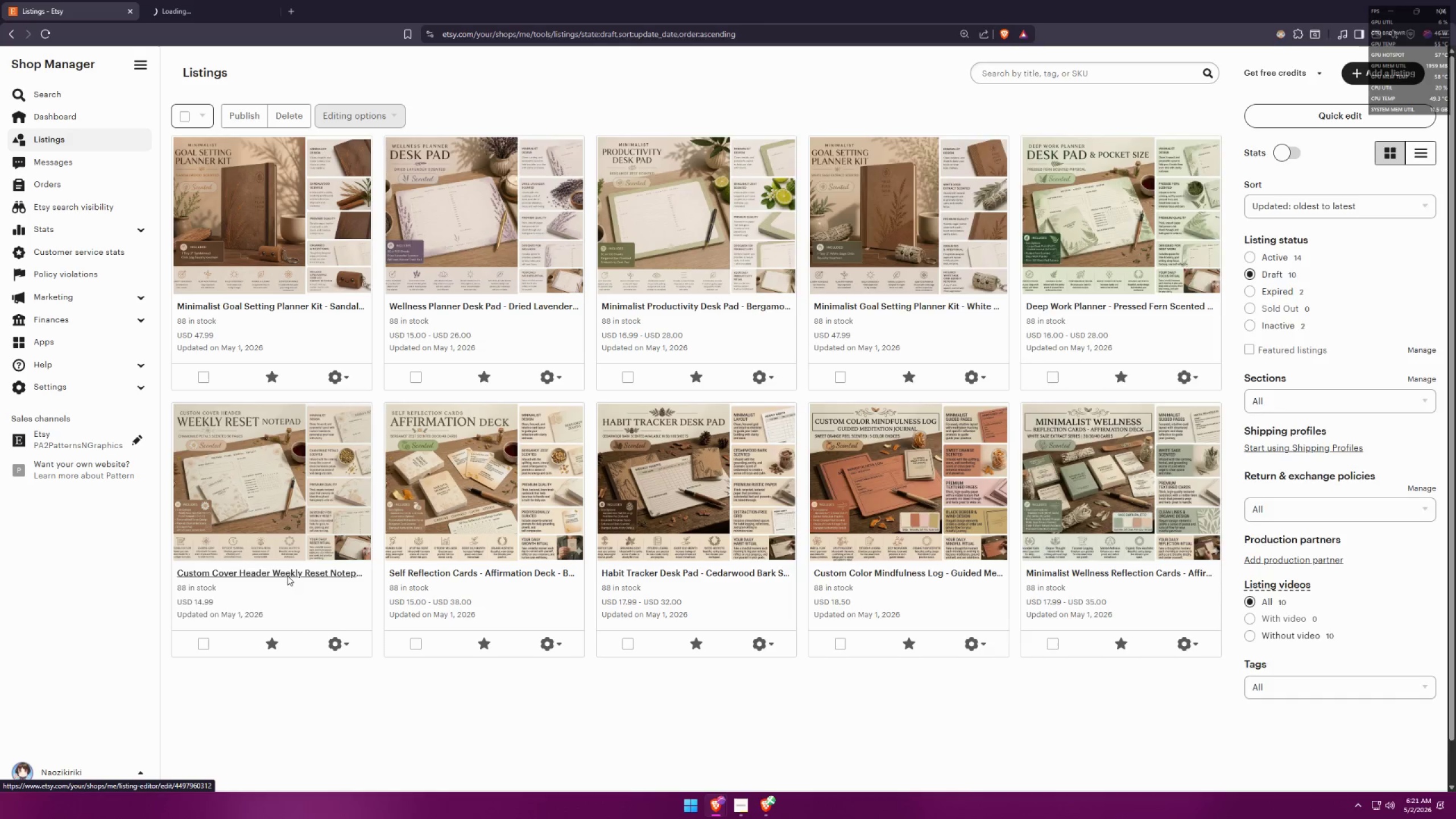 
key(Alt+Tab)
 